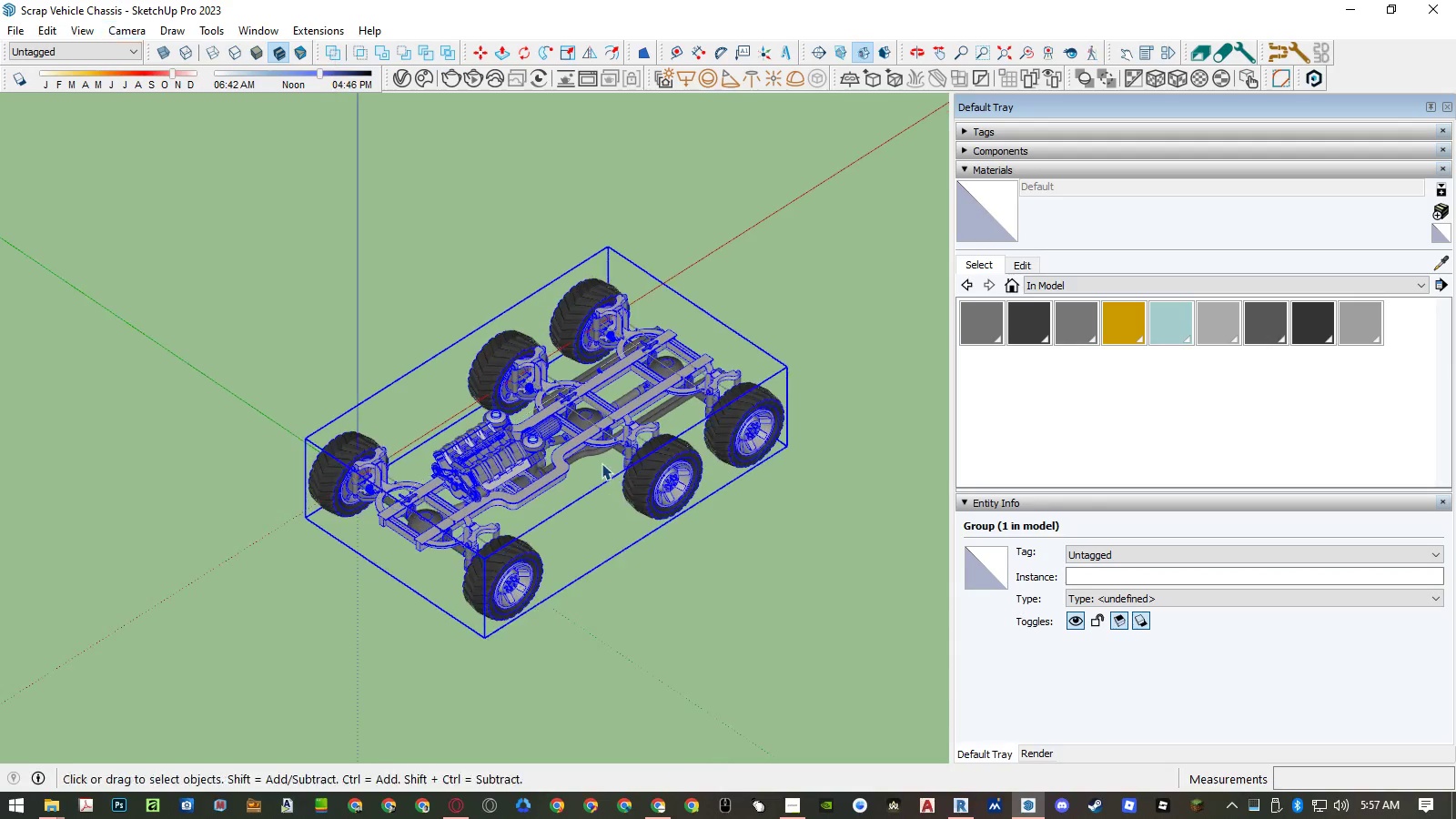 
key(Alt+AltLeft)
 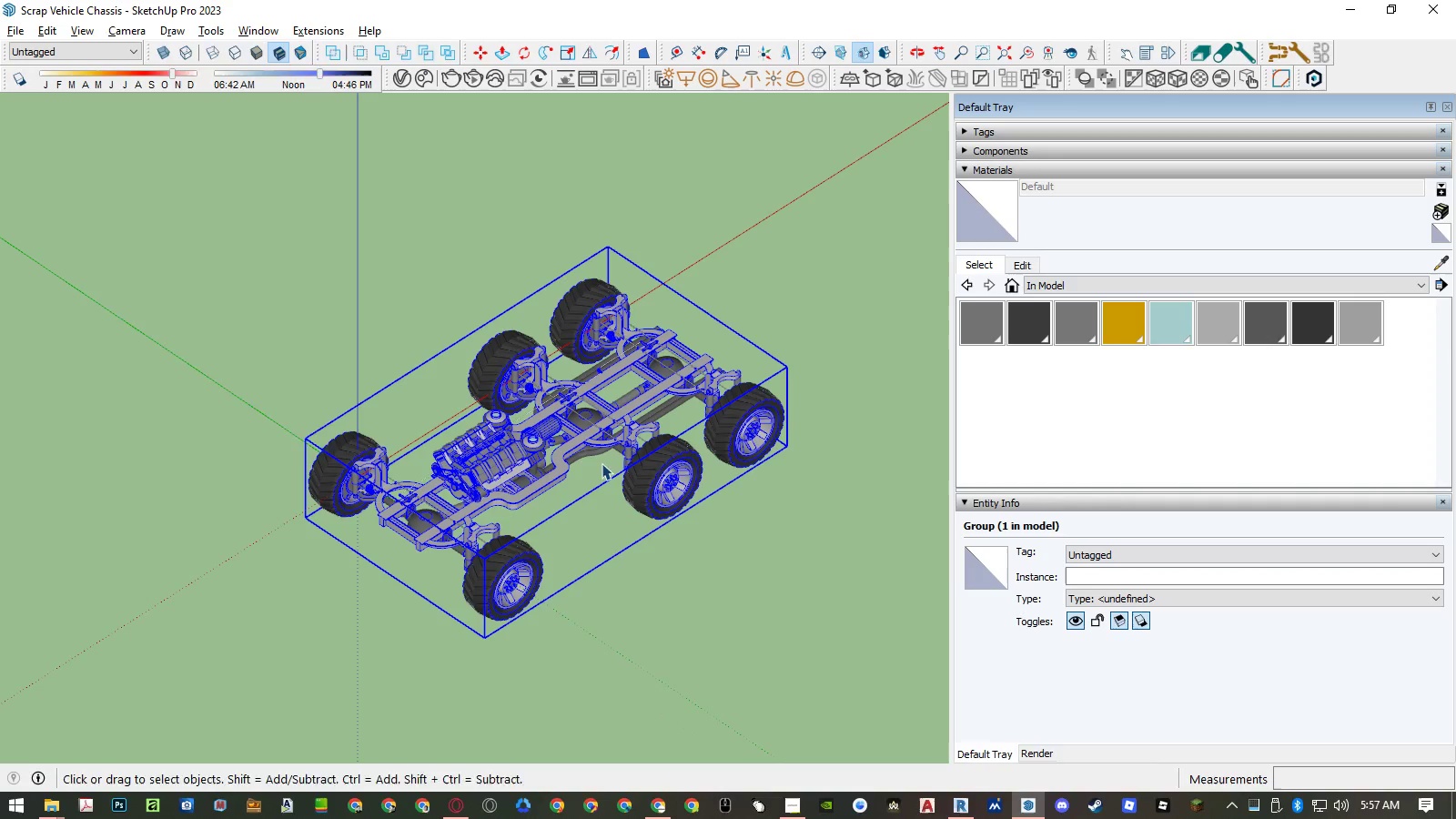 
type(cst)
 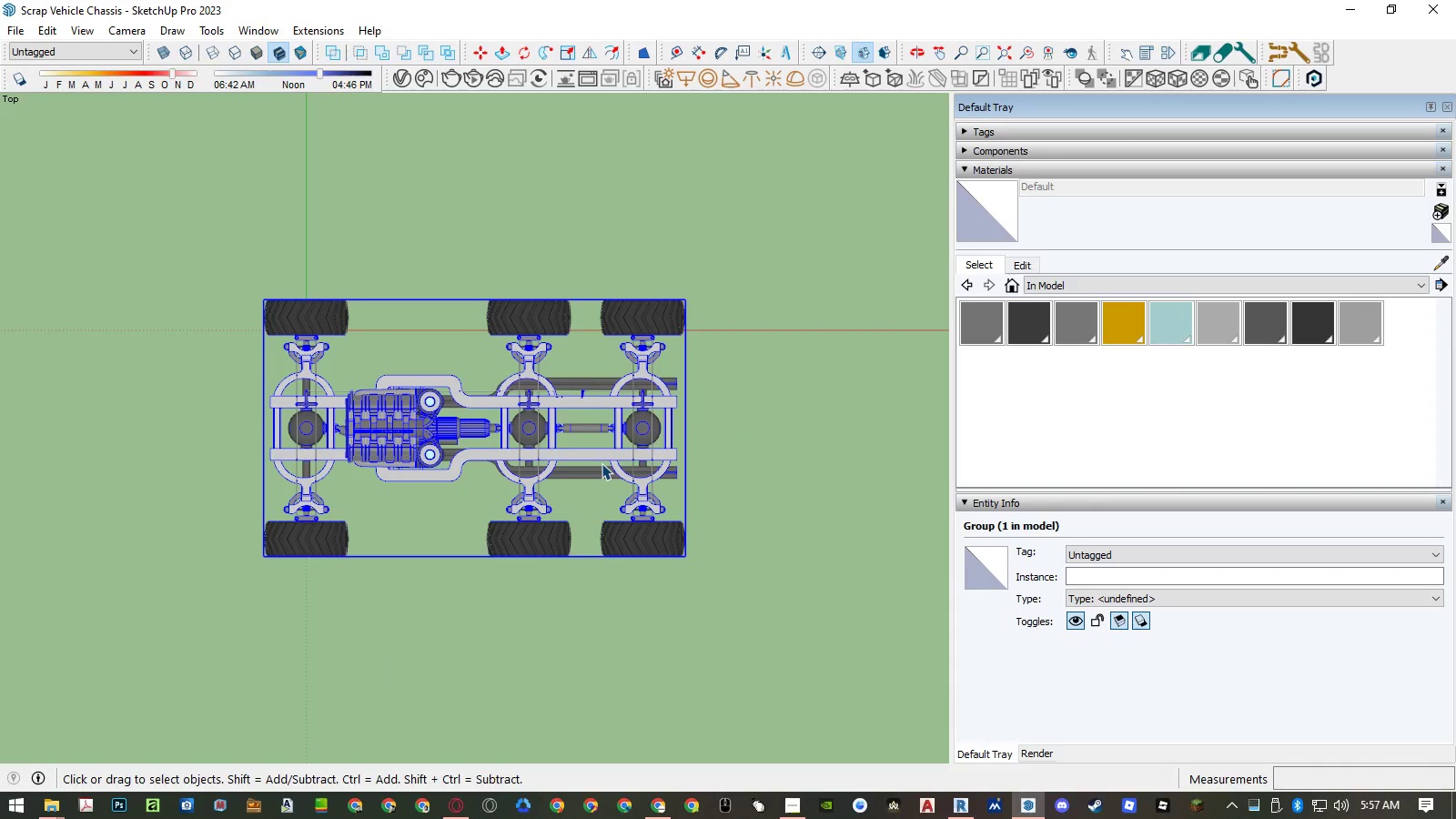 
scroll: coordinate [602, 463], scroll_direction: down, amount: 3.0
 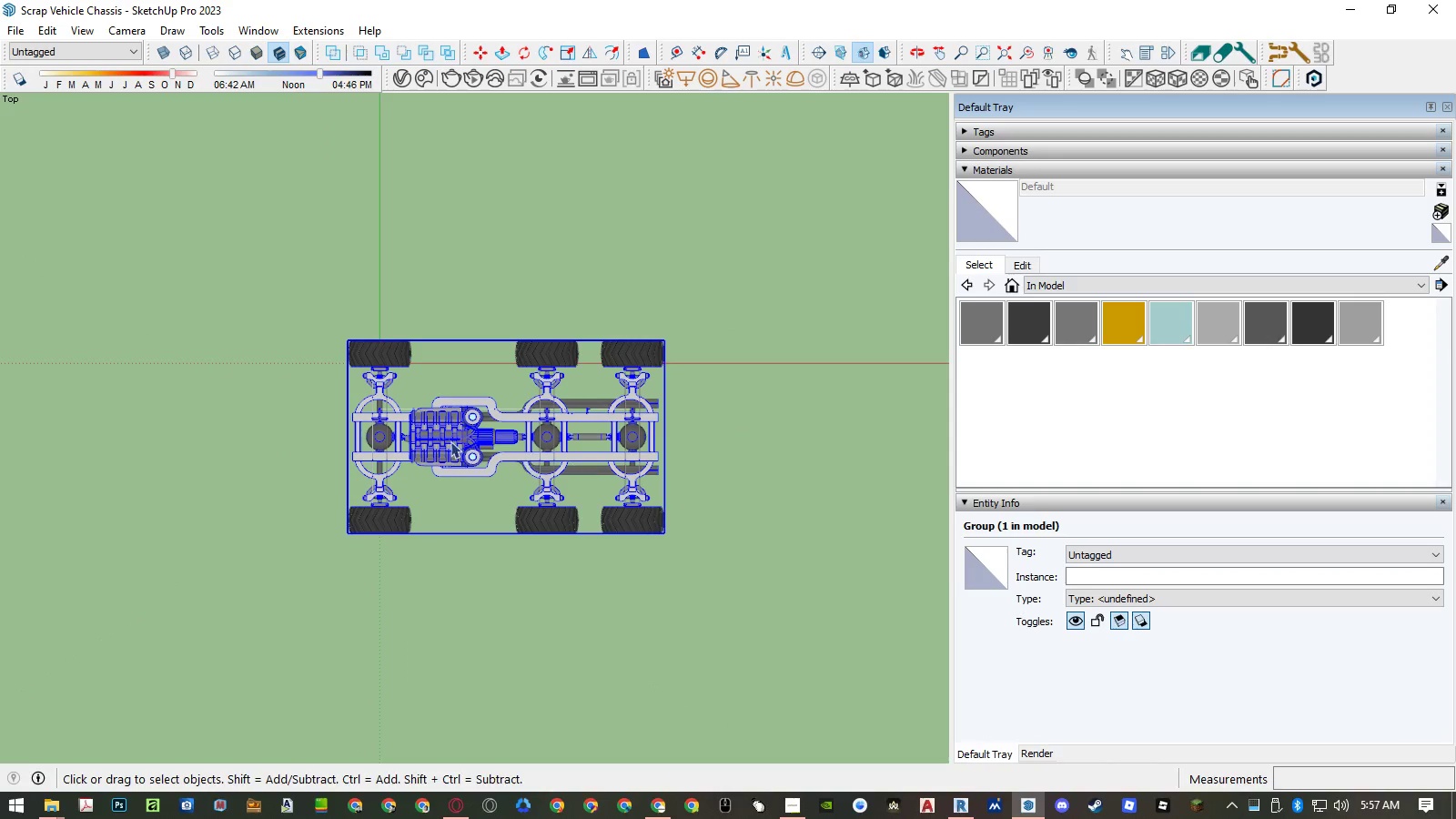 
scroll: coordinate [454, 425], scroll_direction: up, amount: 4.0
 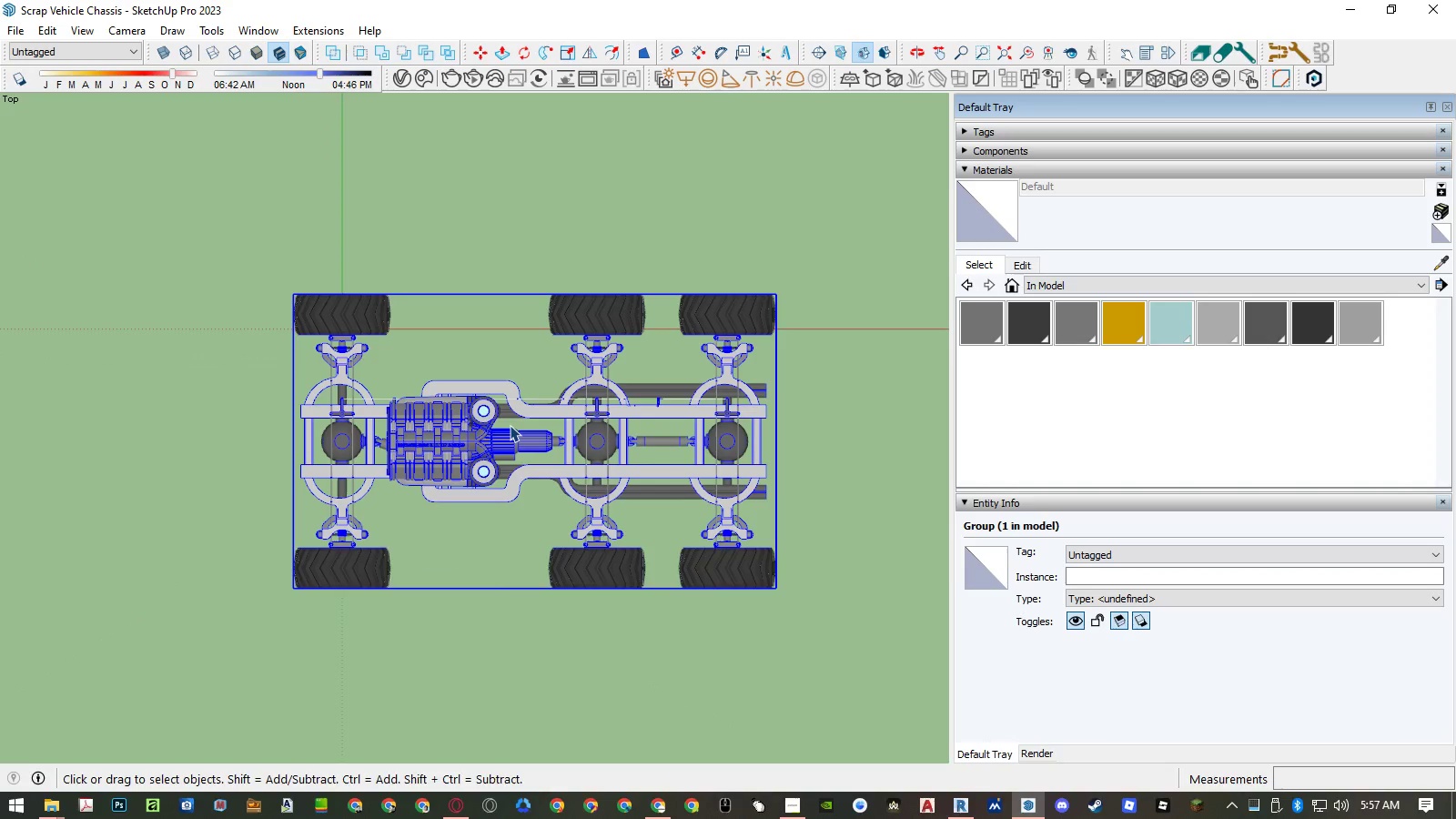 
key(M)
 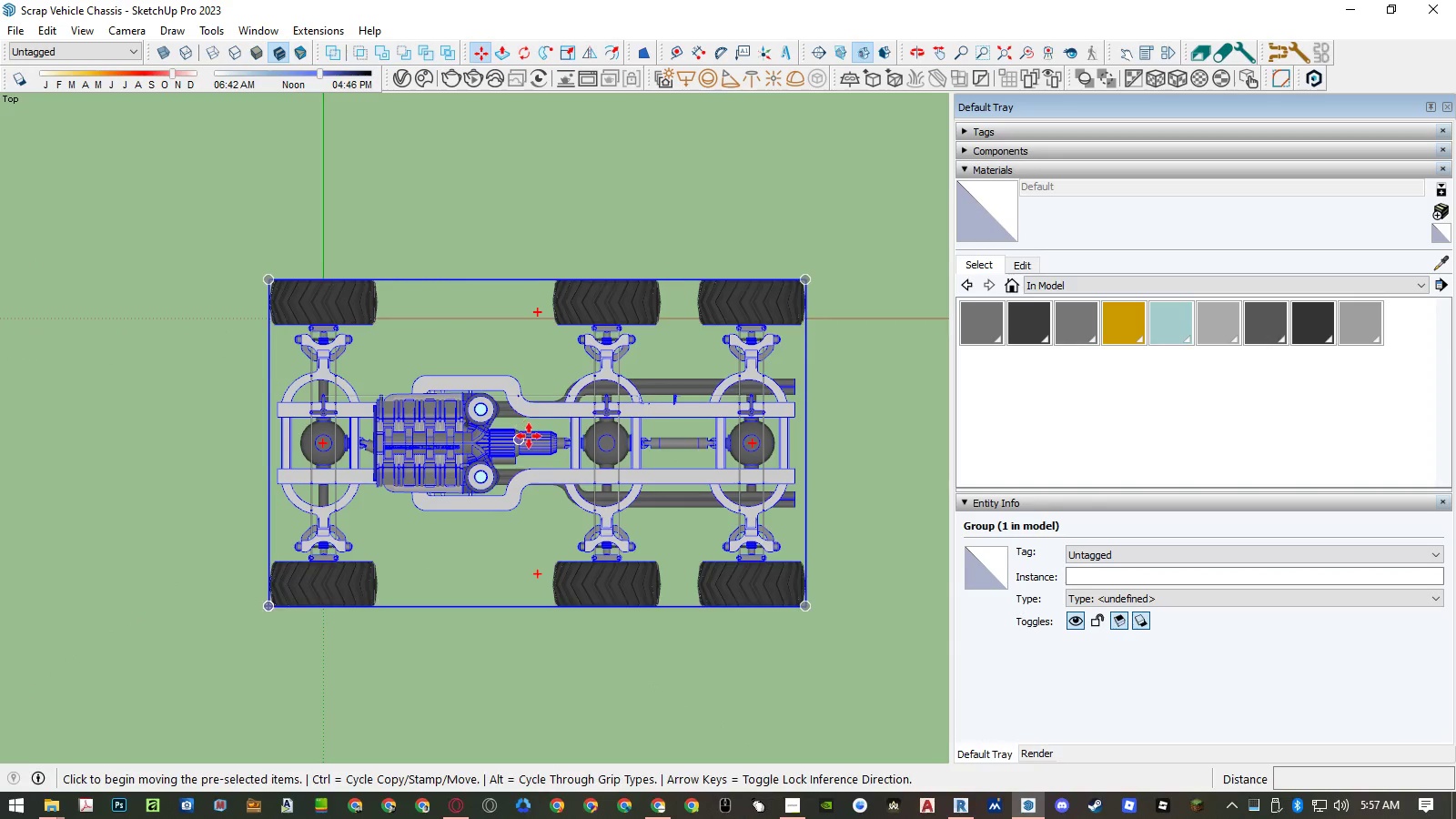 
scroll: coordinate [540, 438], scroll_direction: up, amount: 8.0
 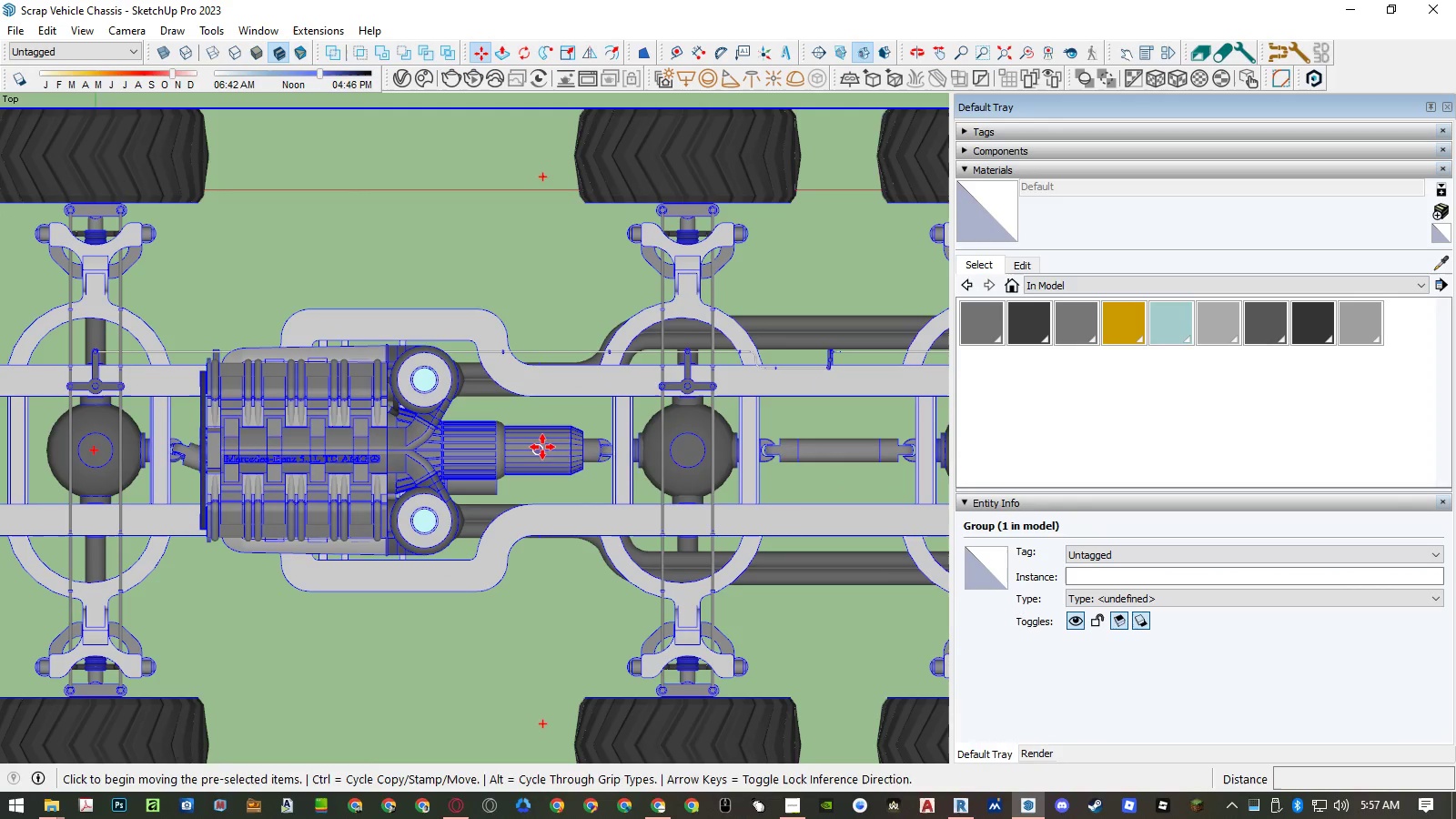 
left_click([542, 447])
 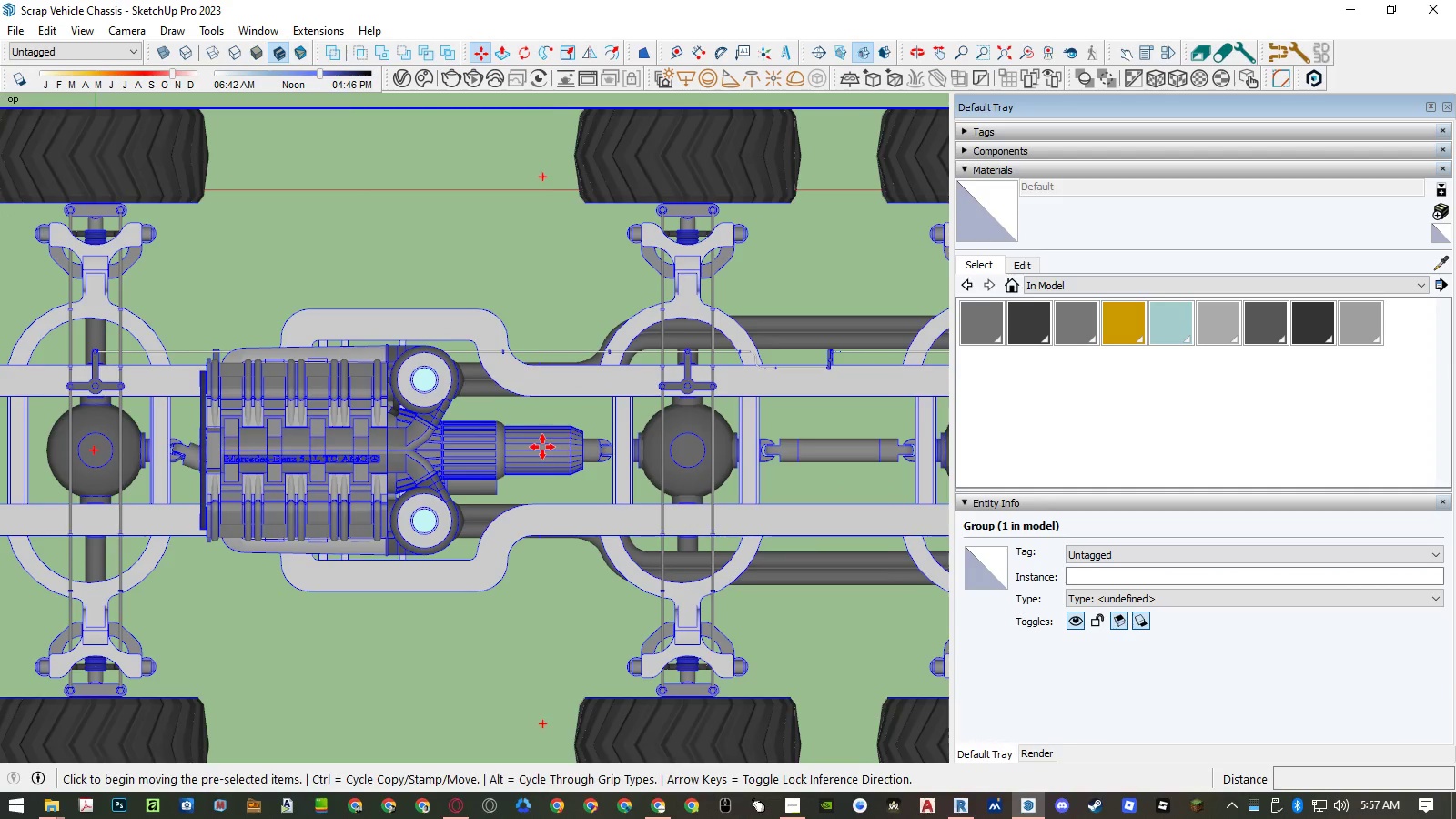 
key(ArrowRight)
 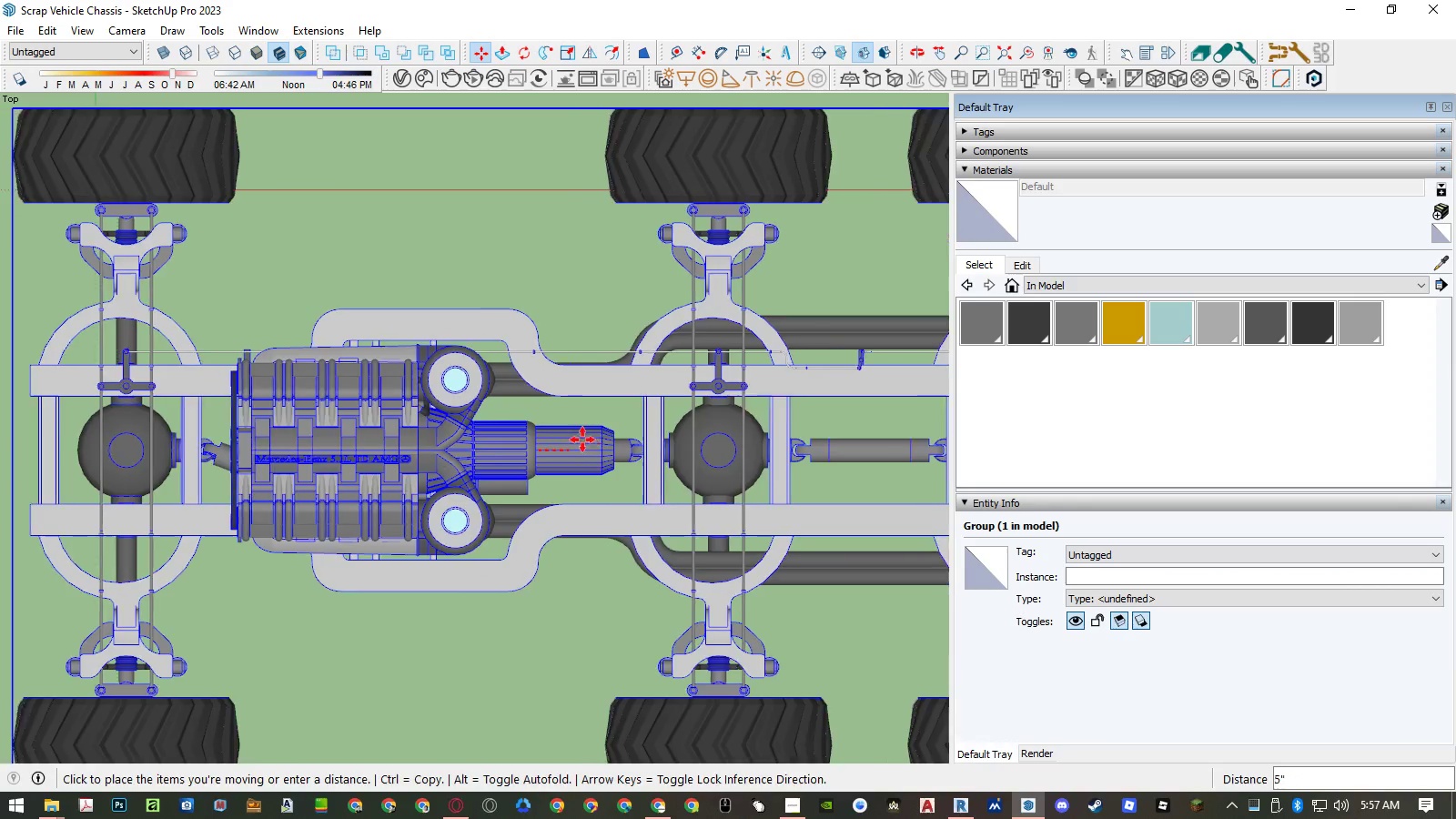 
scroll: coordinate [614, 434], scroll_direction: down, amount: 15.0
 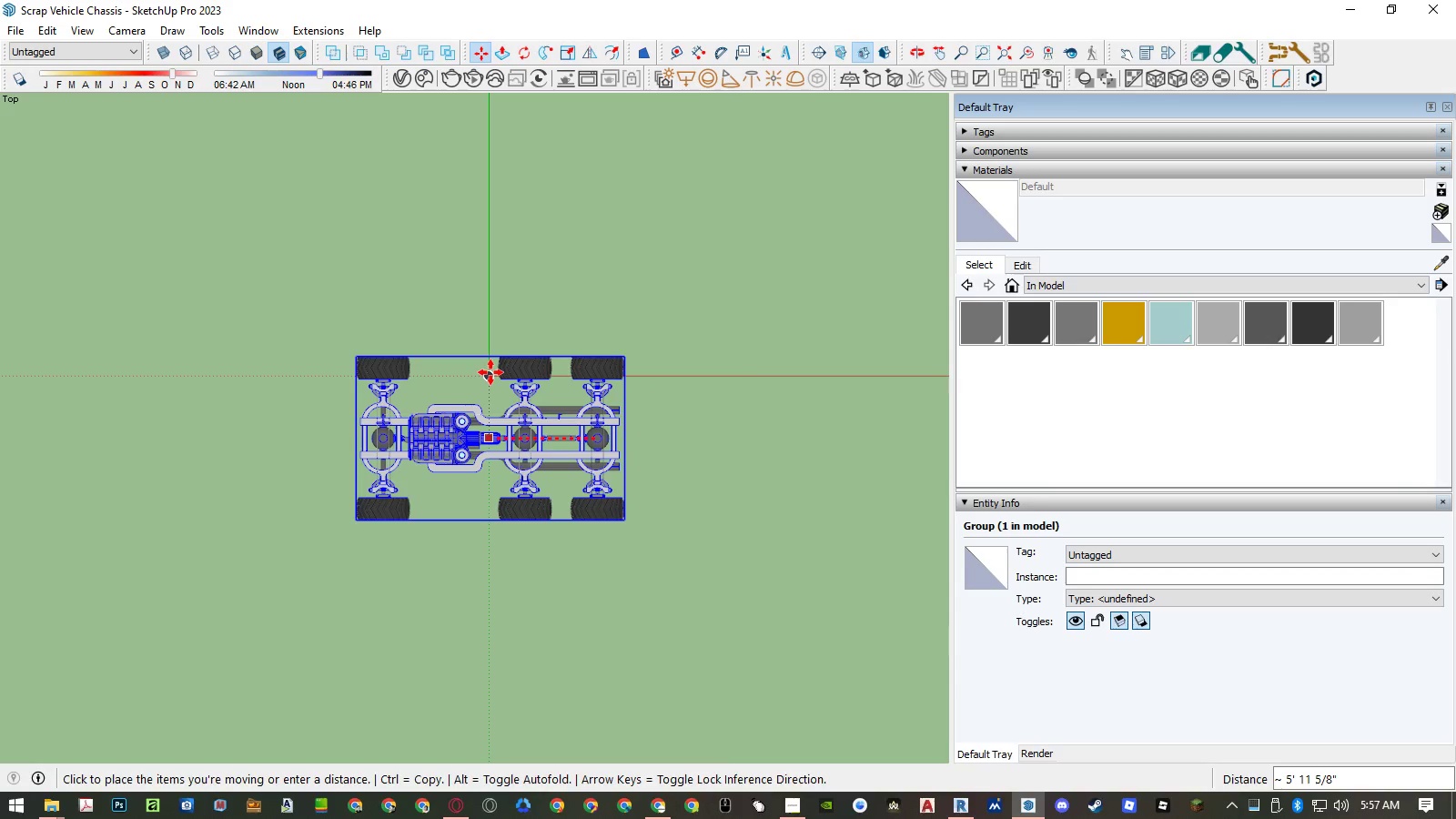 
left_click([490, 372])
 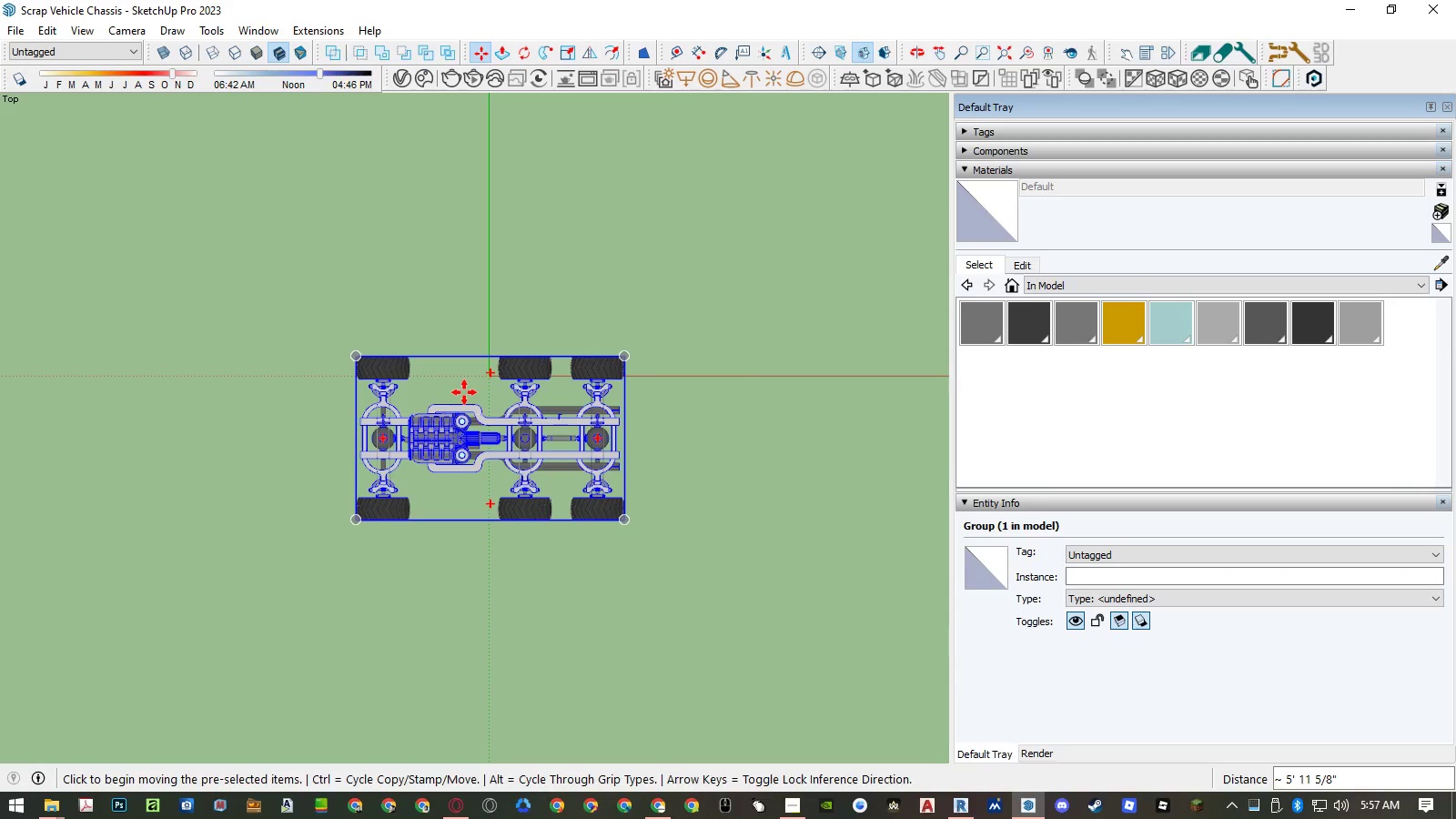 
key(Q)
 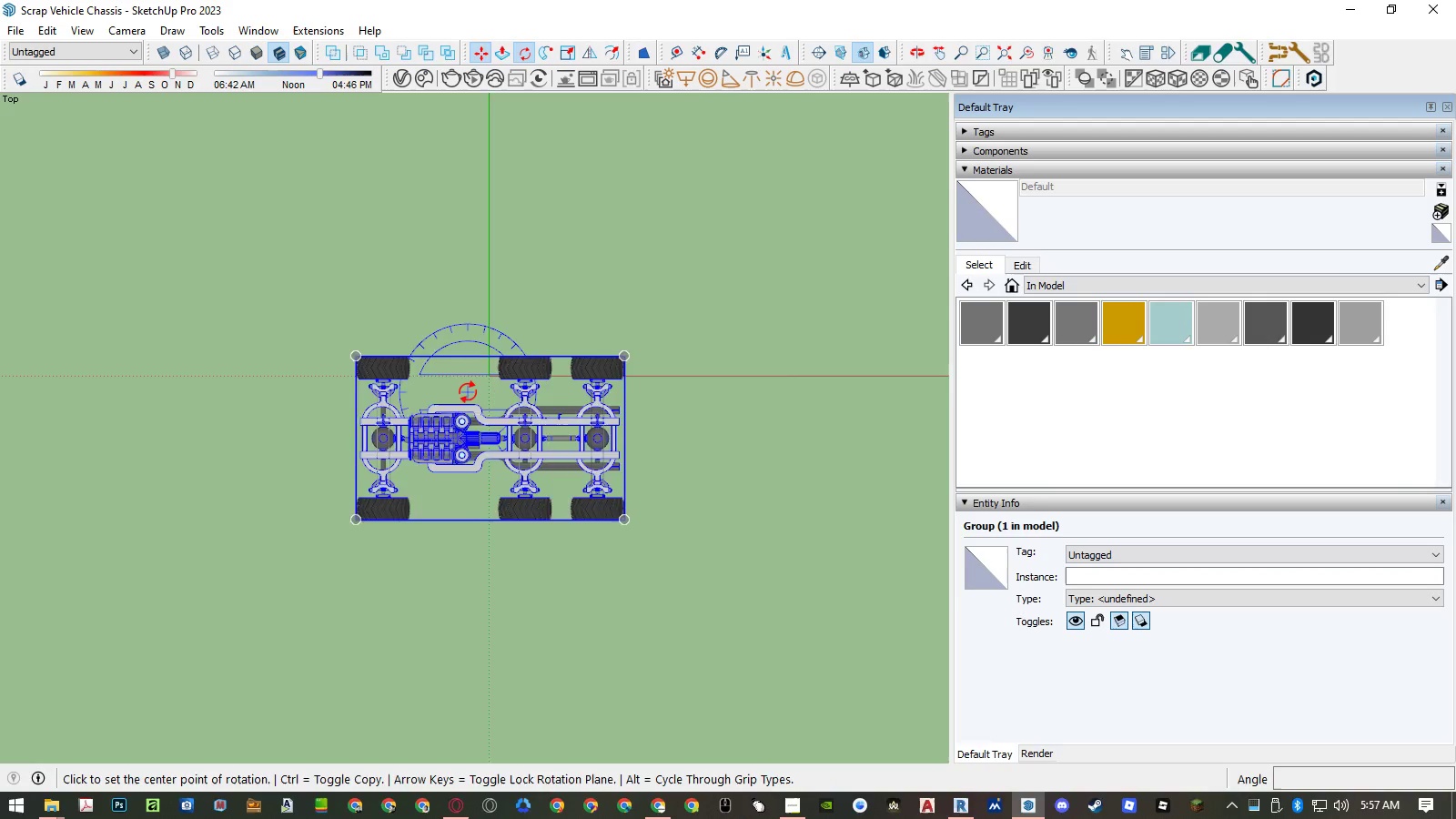 
scroll: coordinate [470, 390], scroll_direction: up, amount: 5.0
 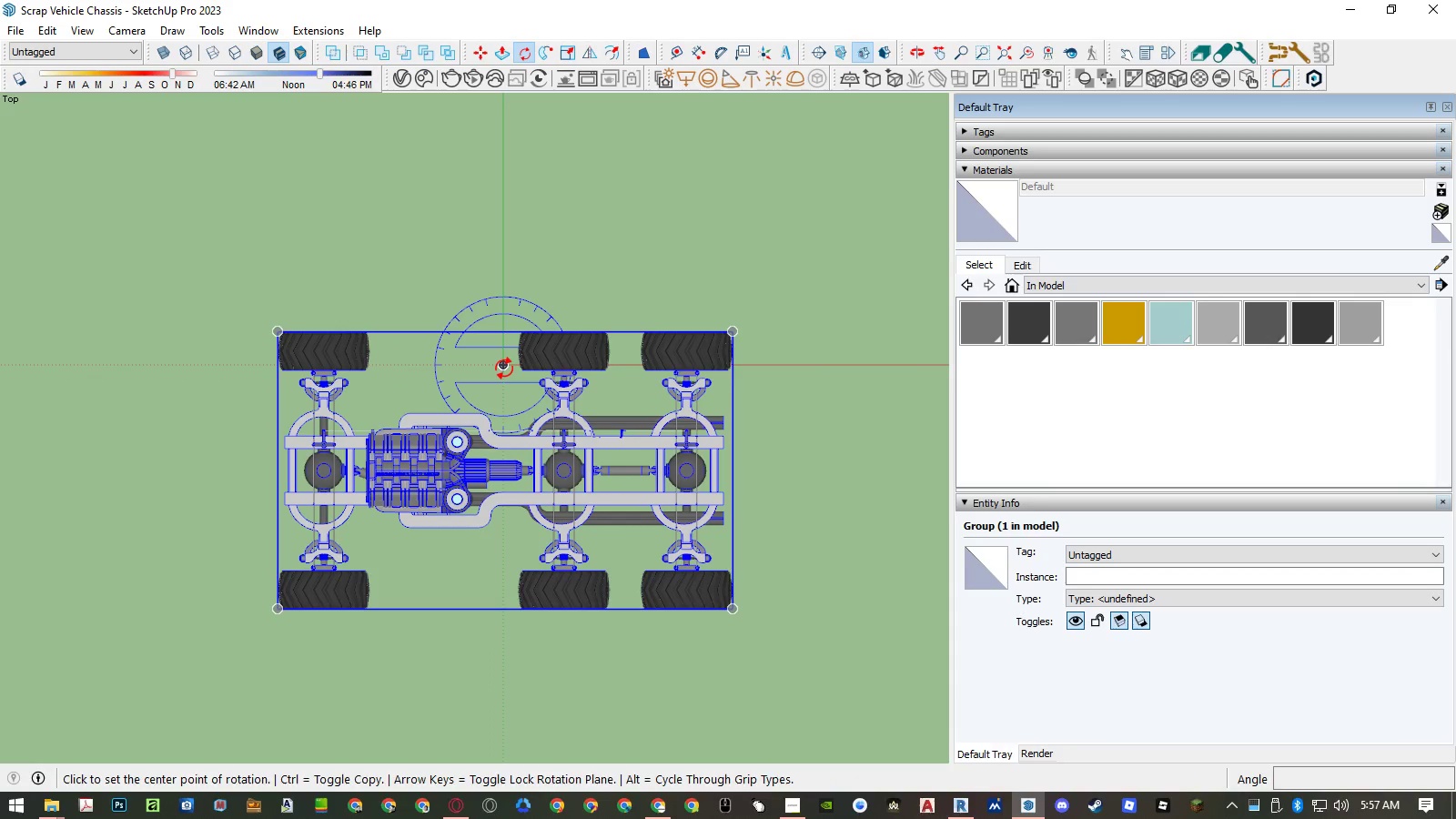 
left_click([504, 369])
 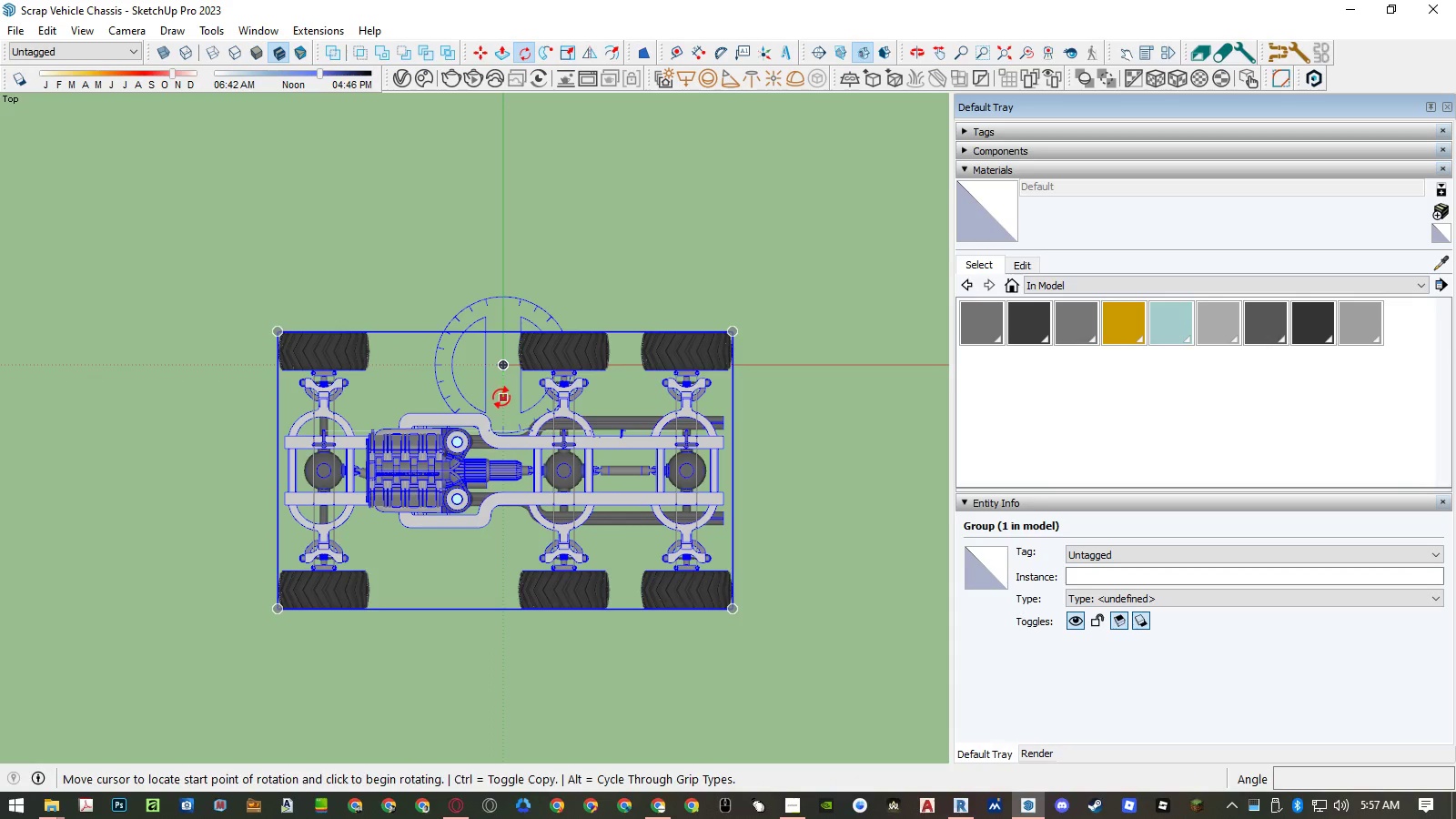 
left_click([501, 398])
 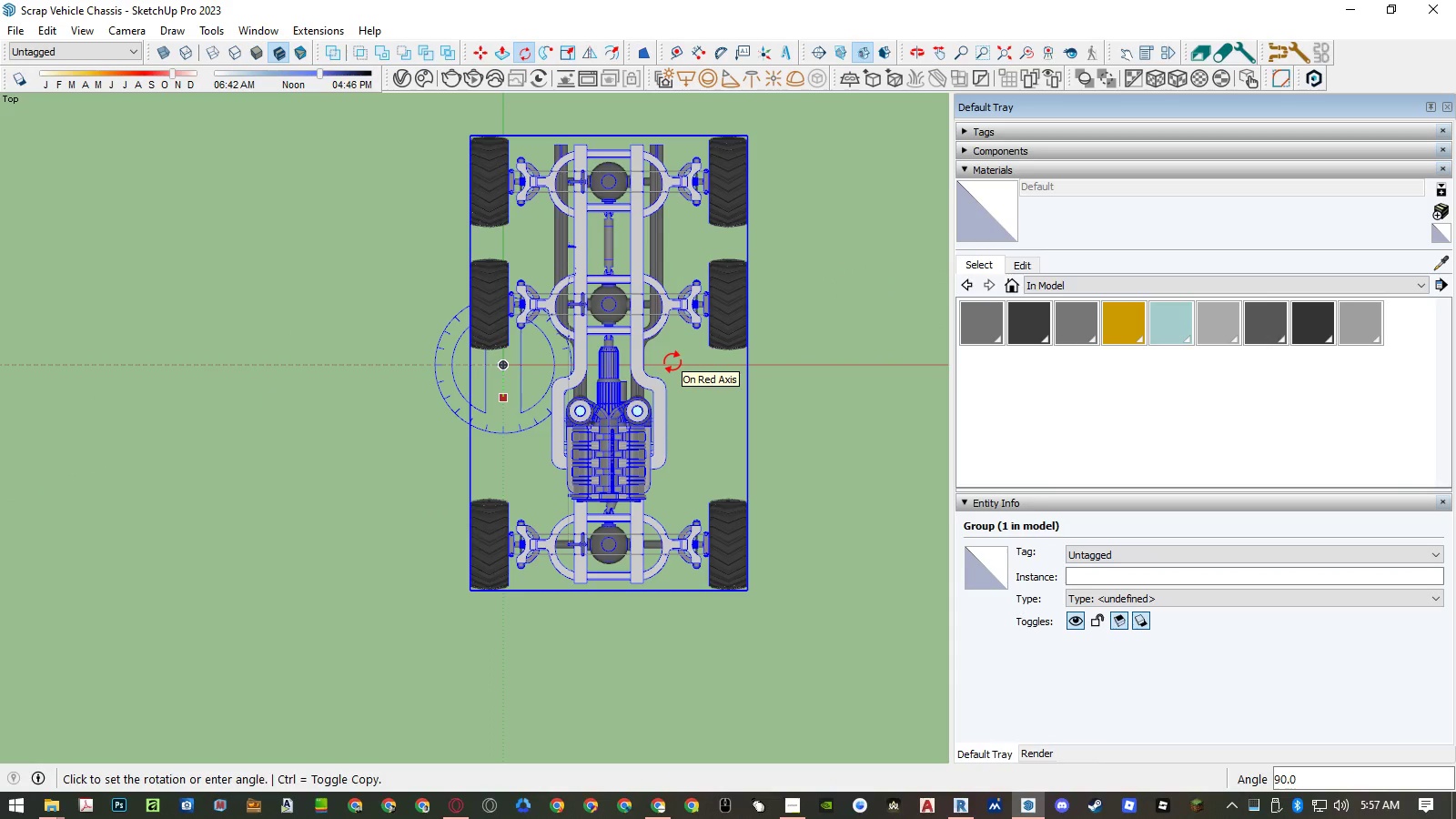 
key(Escape)
 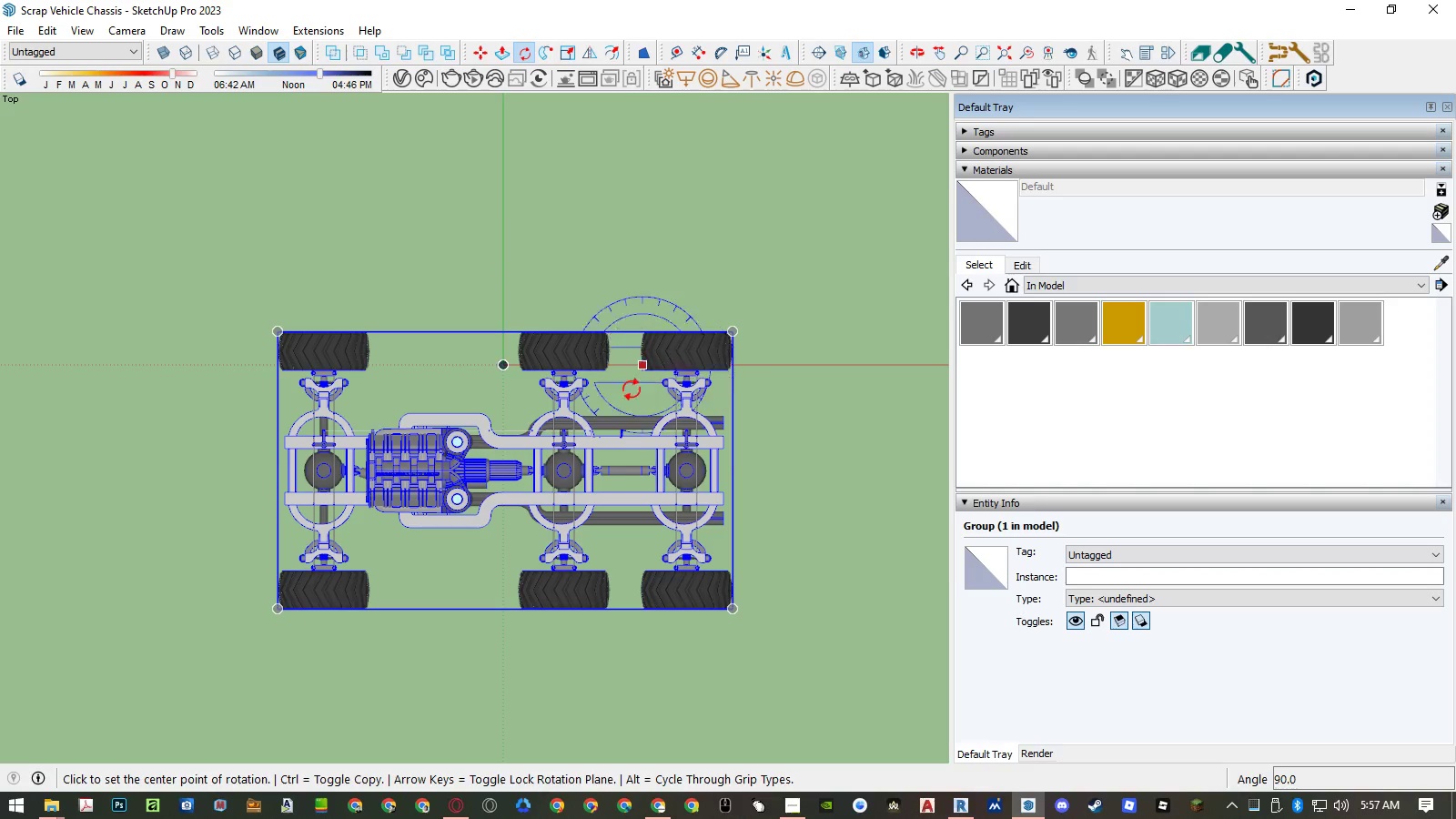 
key(M)
 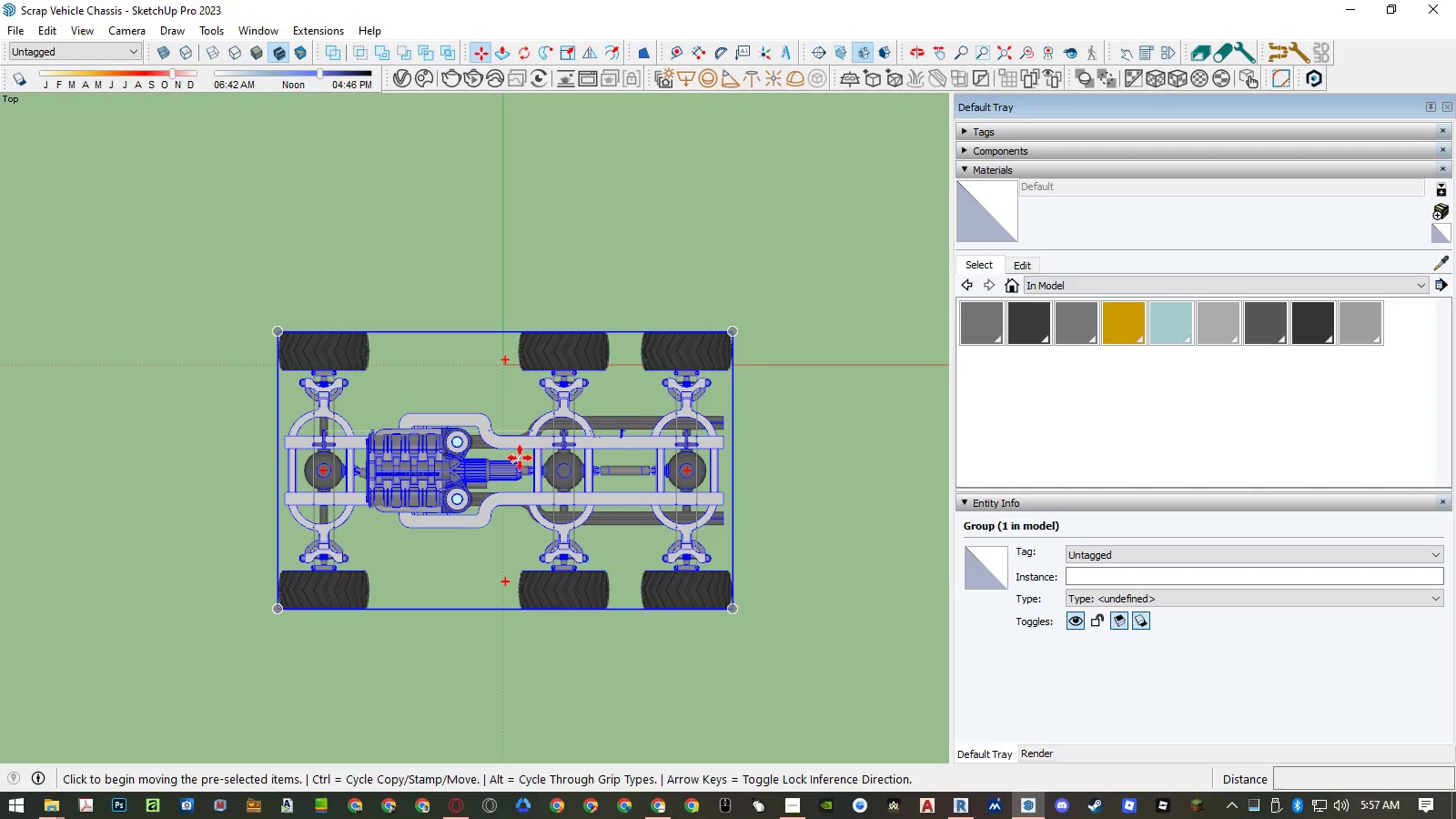 
scroll: coordinate [626, 490], scroll_direction: up, amount: 12.0
 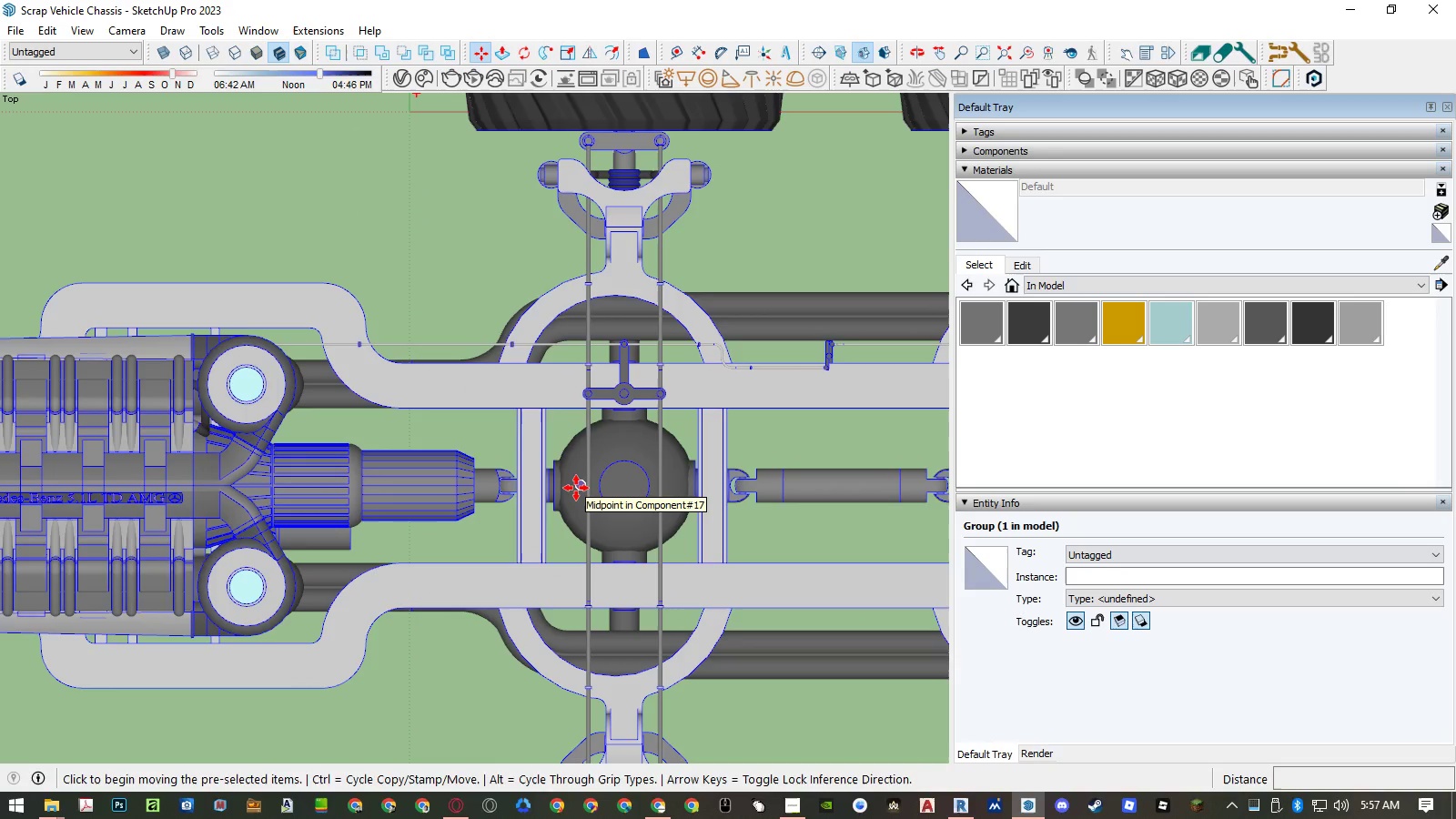 
left_click([576, 488])
 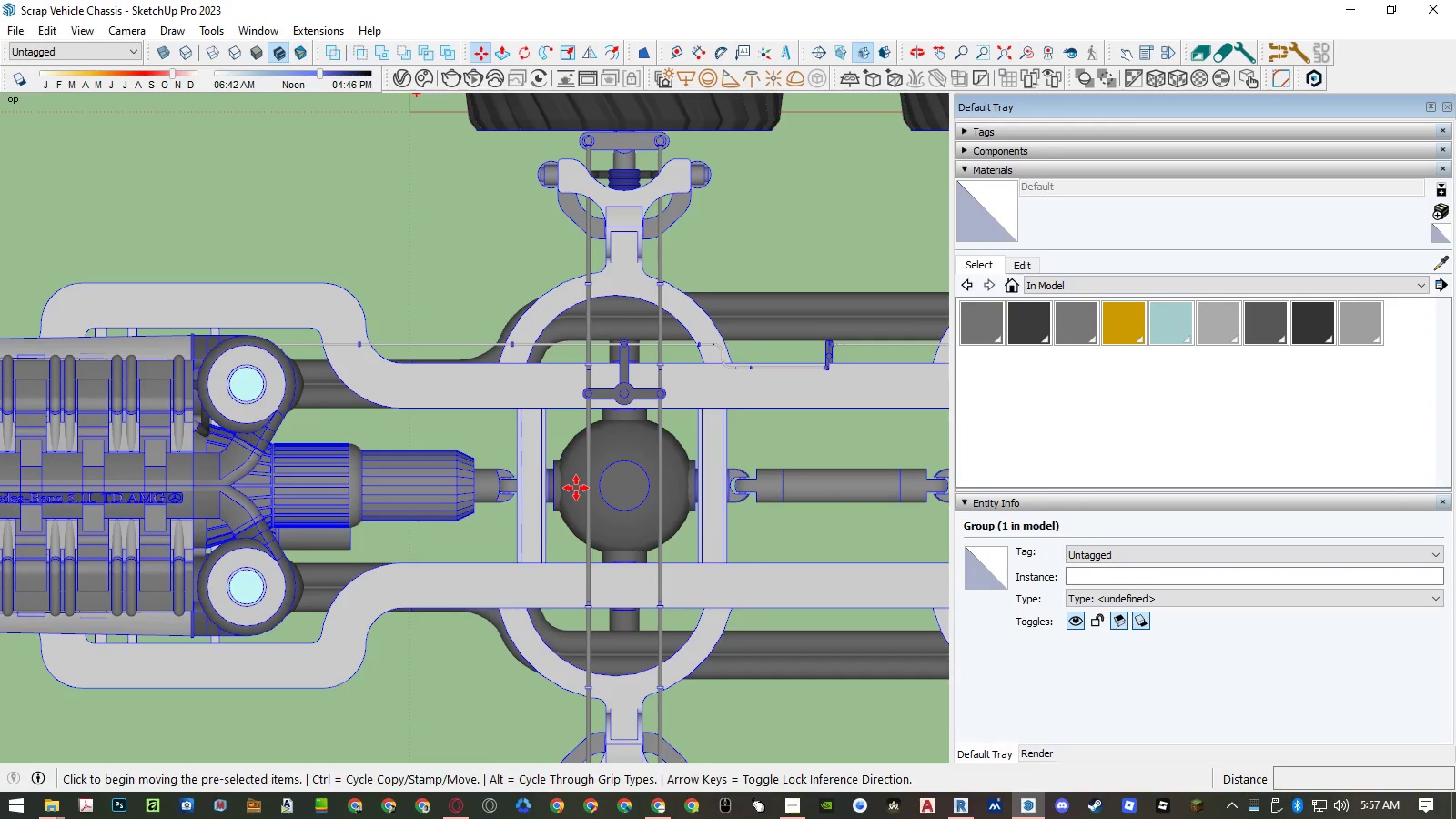 
key(ArrowLeft)
 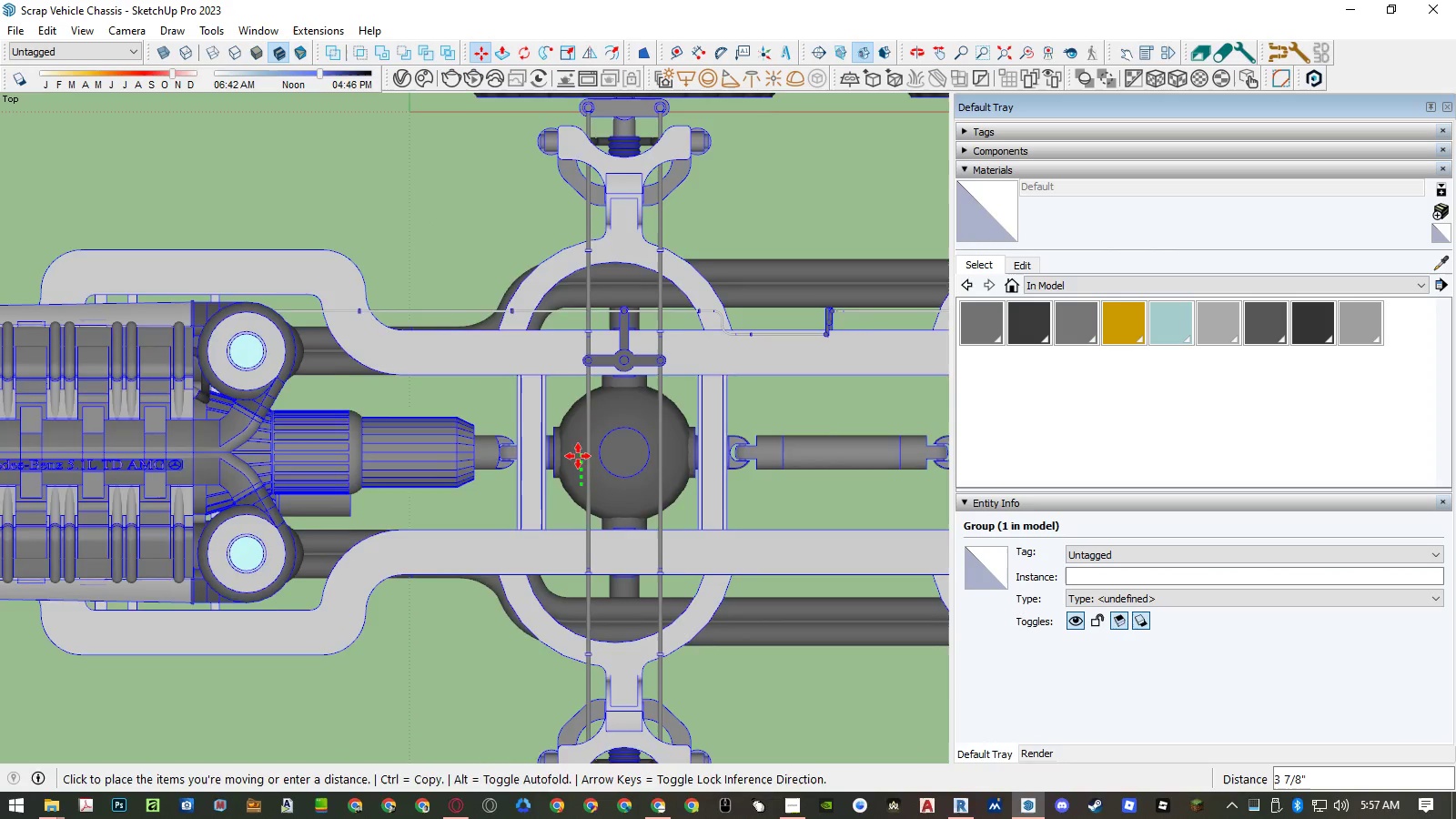 
scroll: coordinate [579, 476], scroll_direction: down, amount: 10.0
 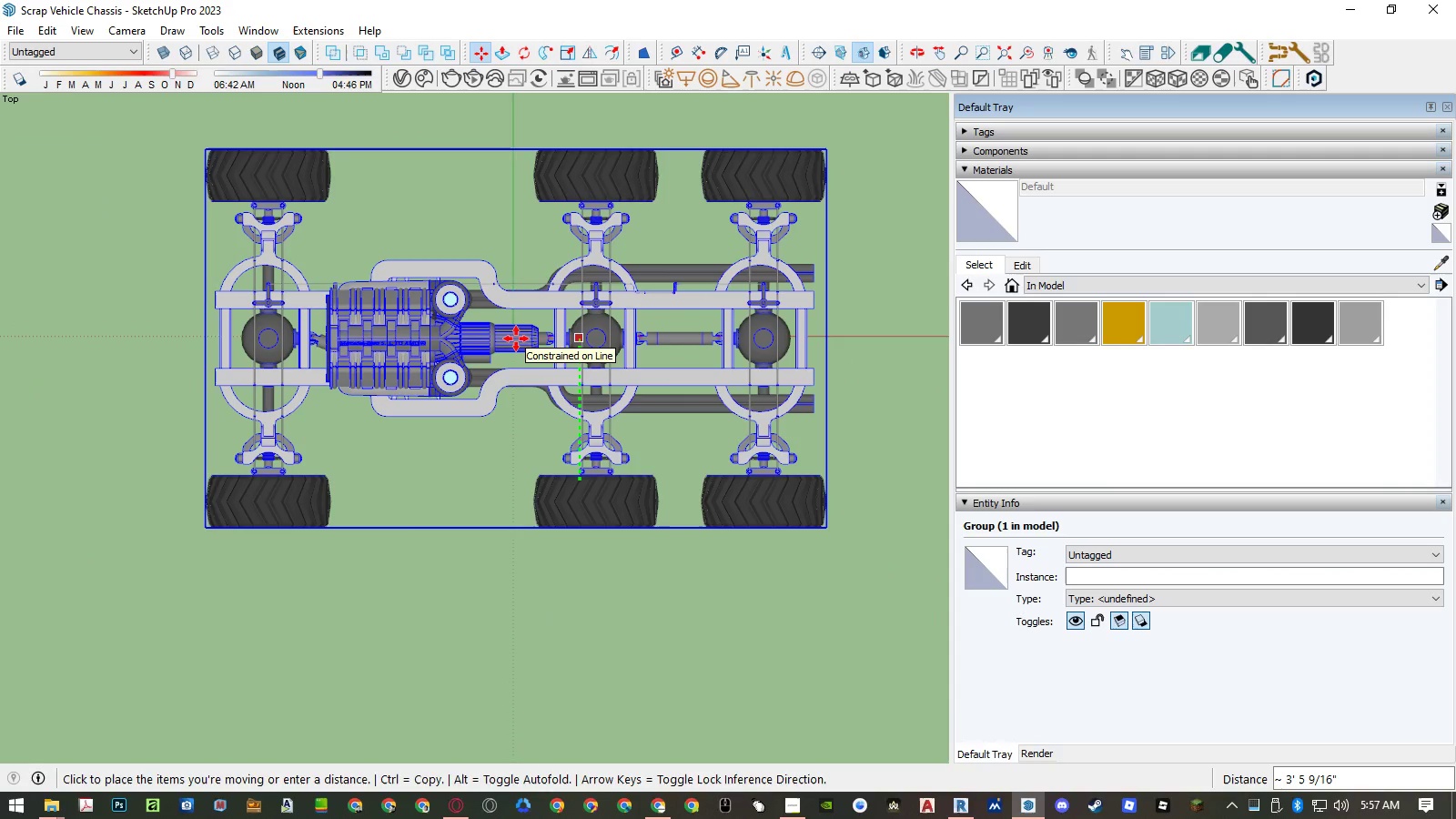 
key(K)
 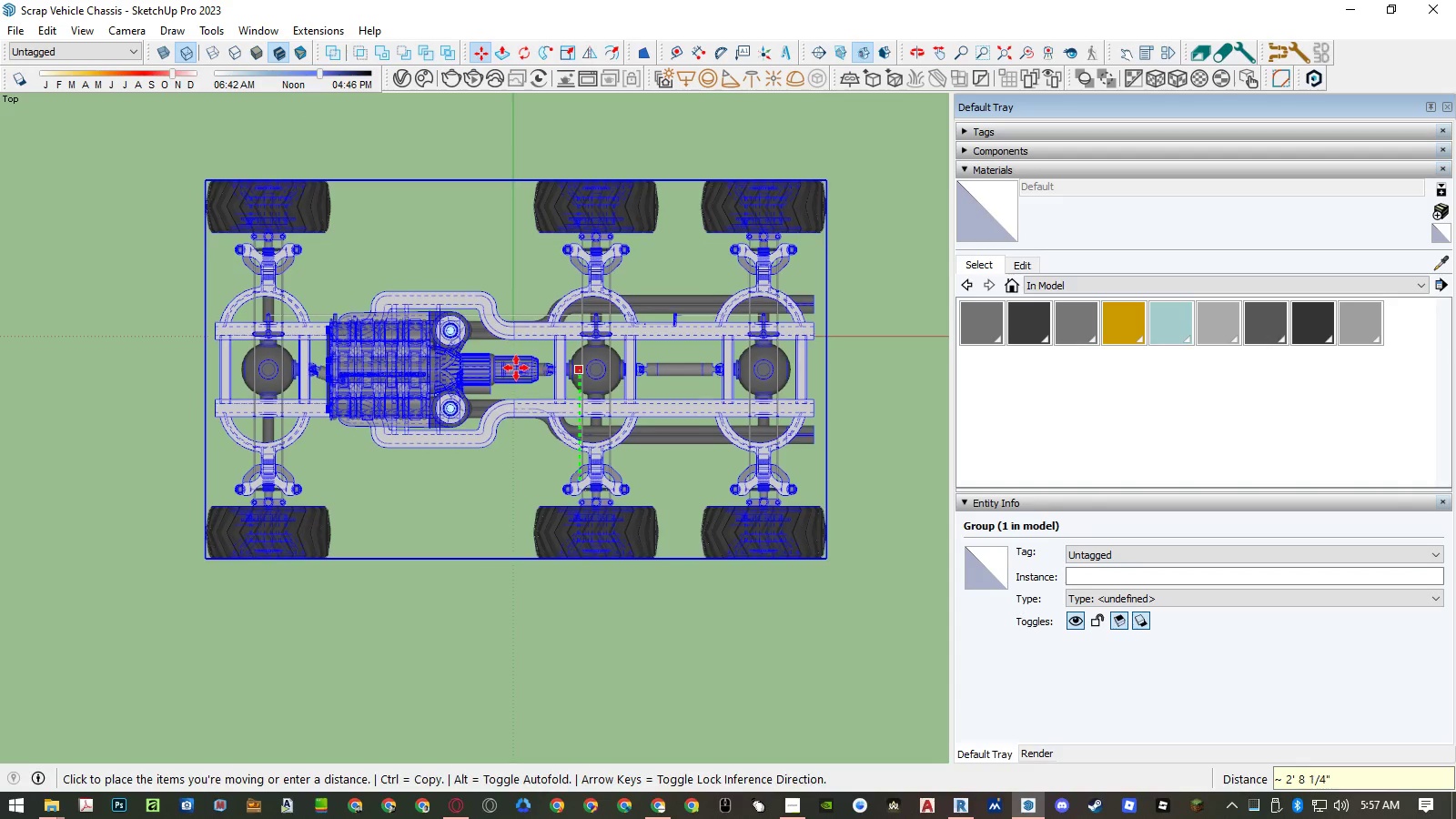 
left_click([511, 342])
 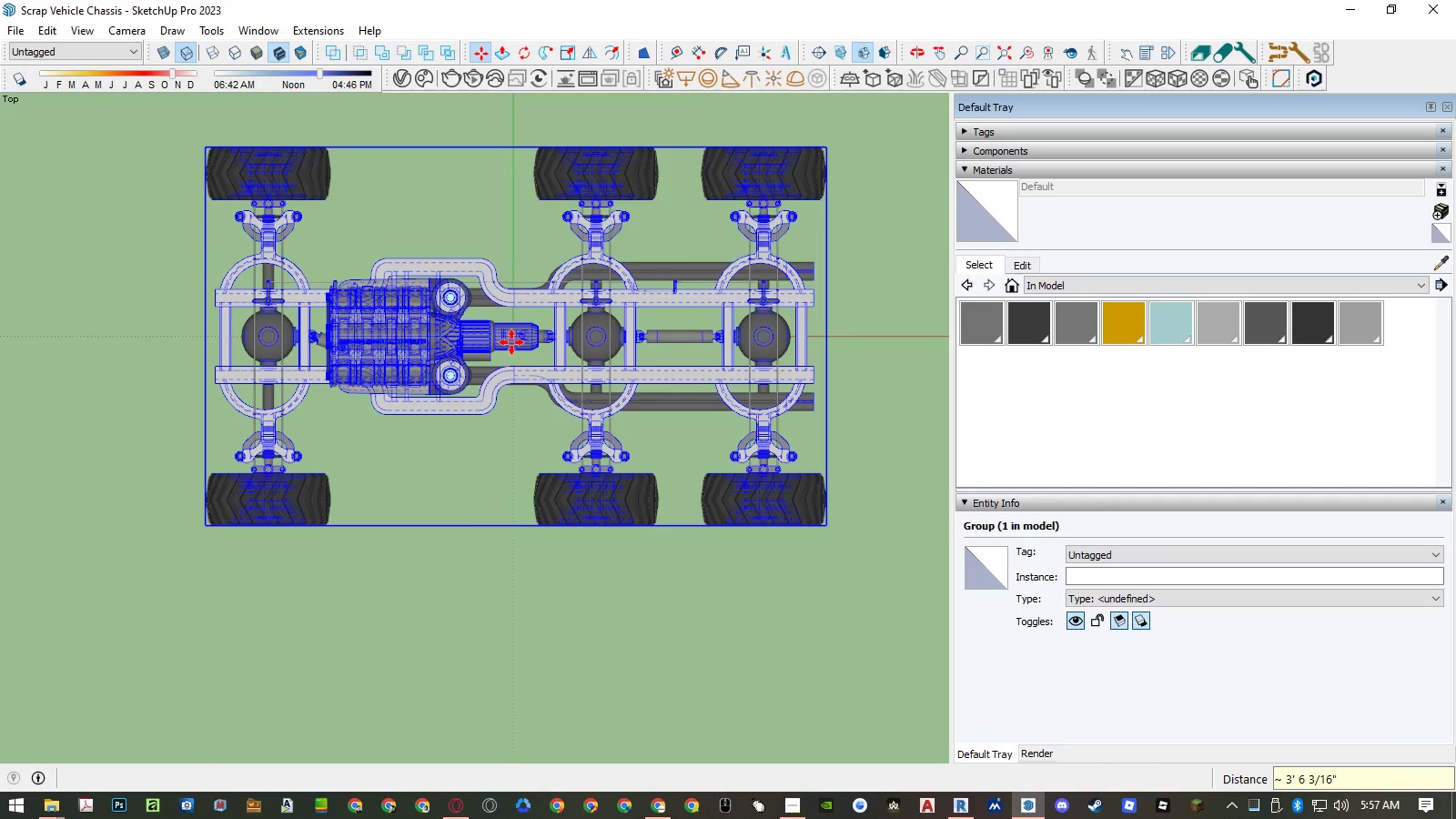 
key(K)
 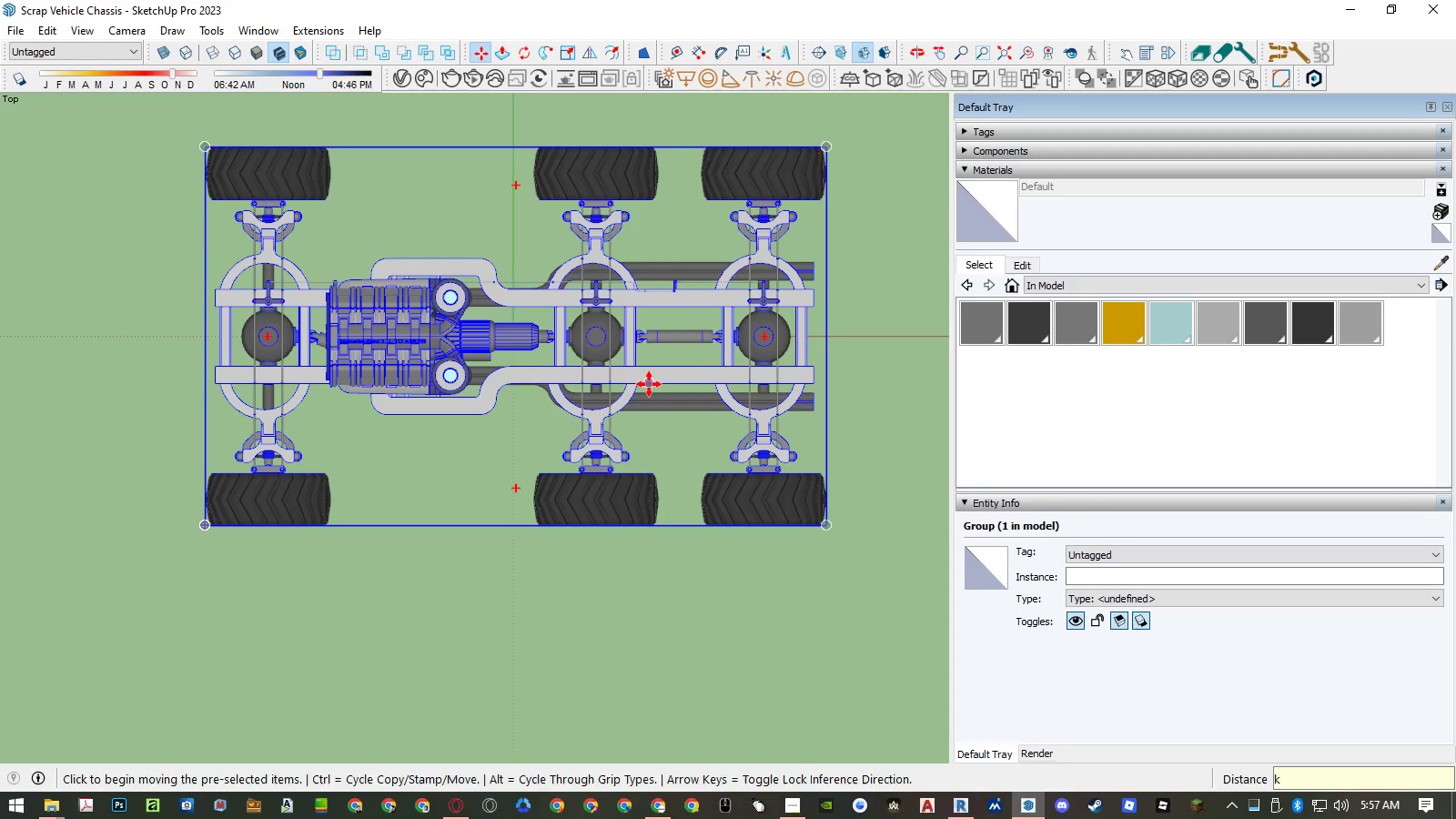 
key(Alt+AltLeft)
 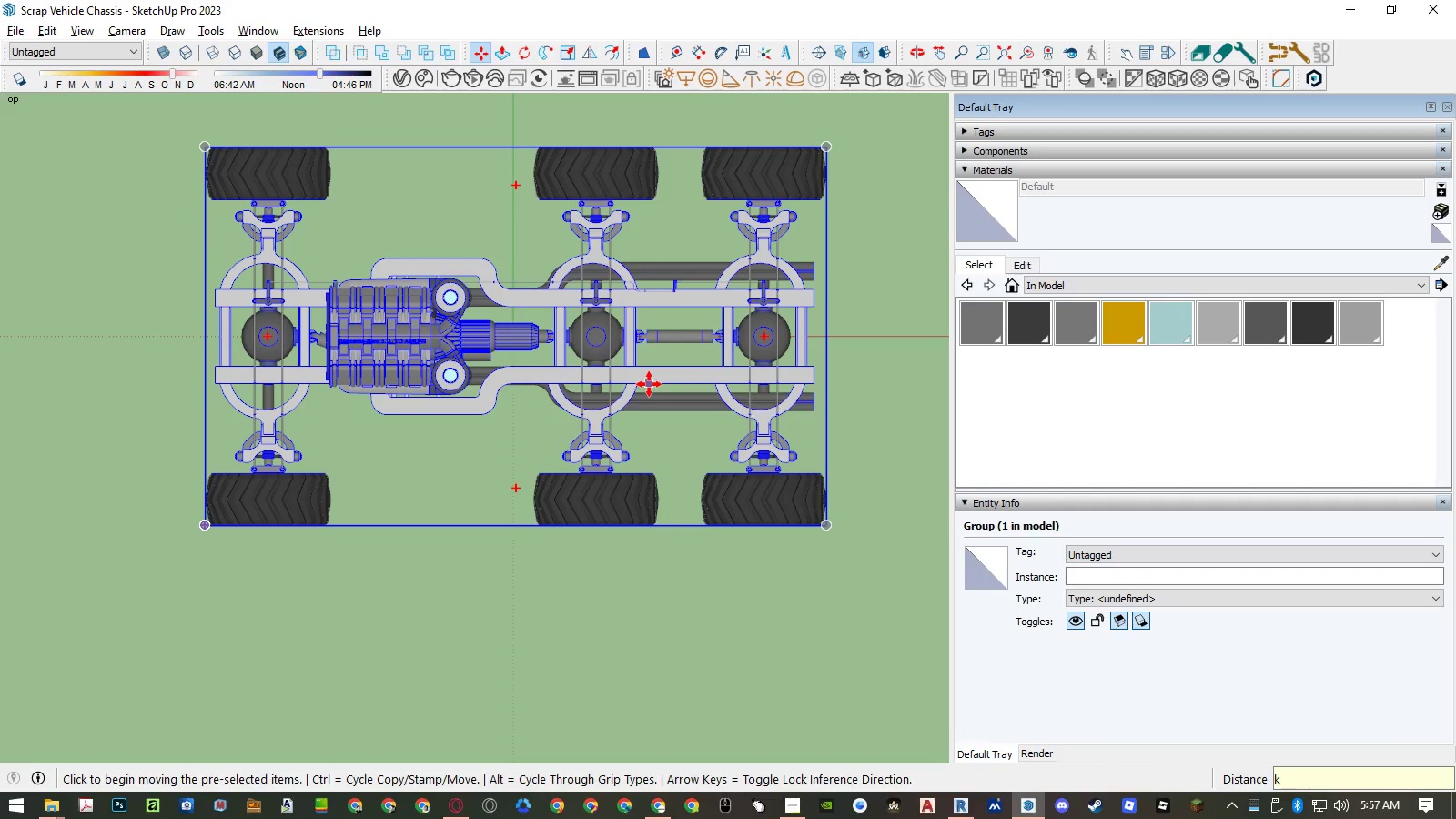 
key(Alt+C)
 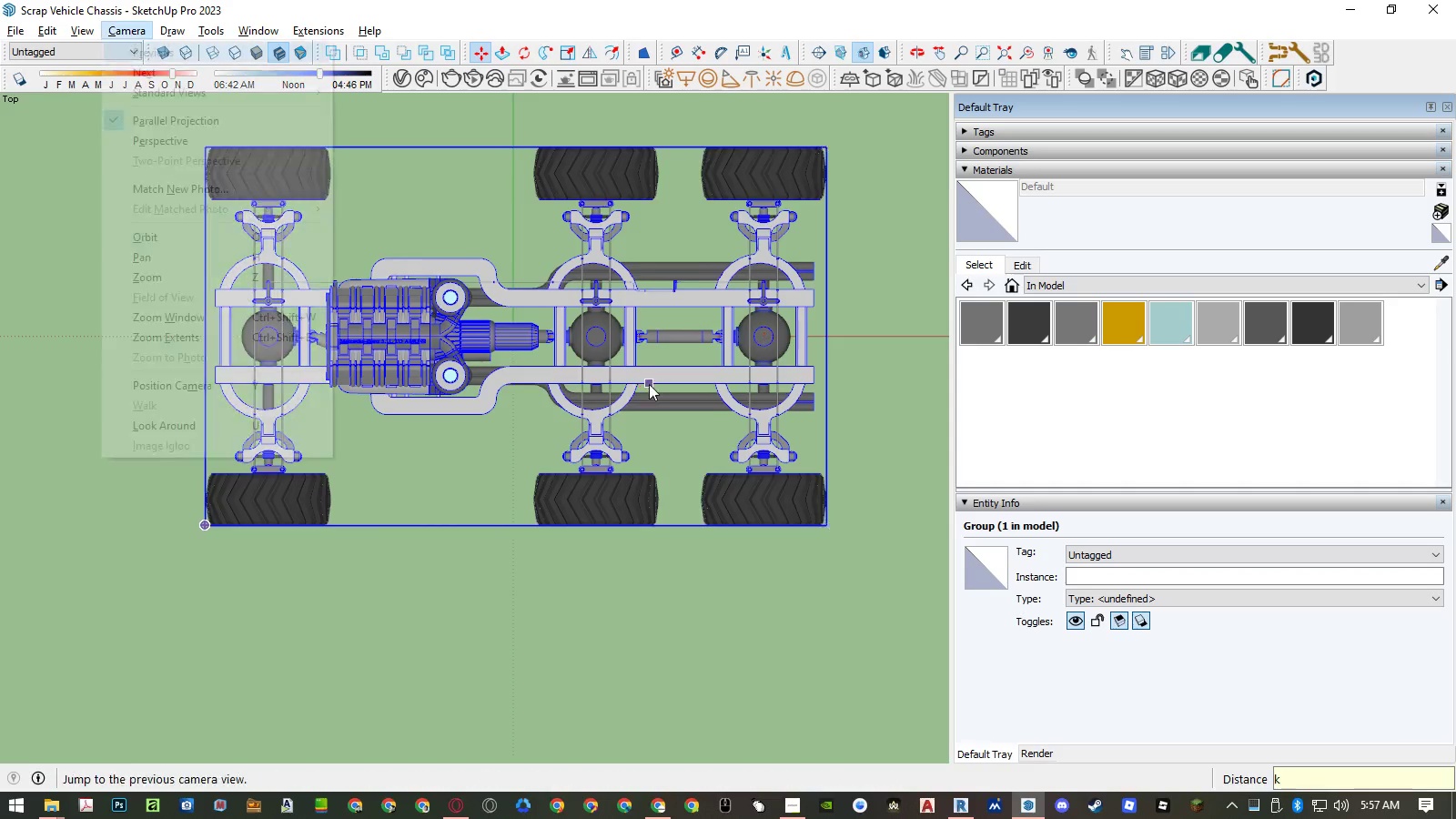 
key(A)
 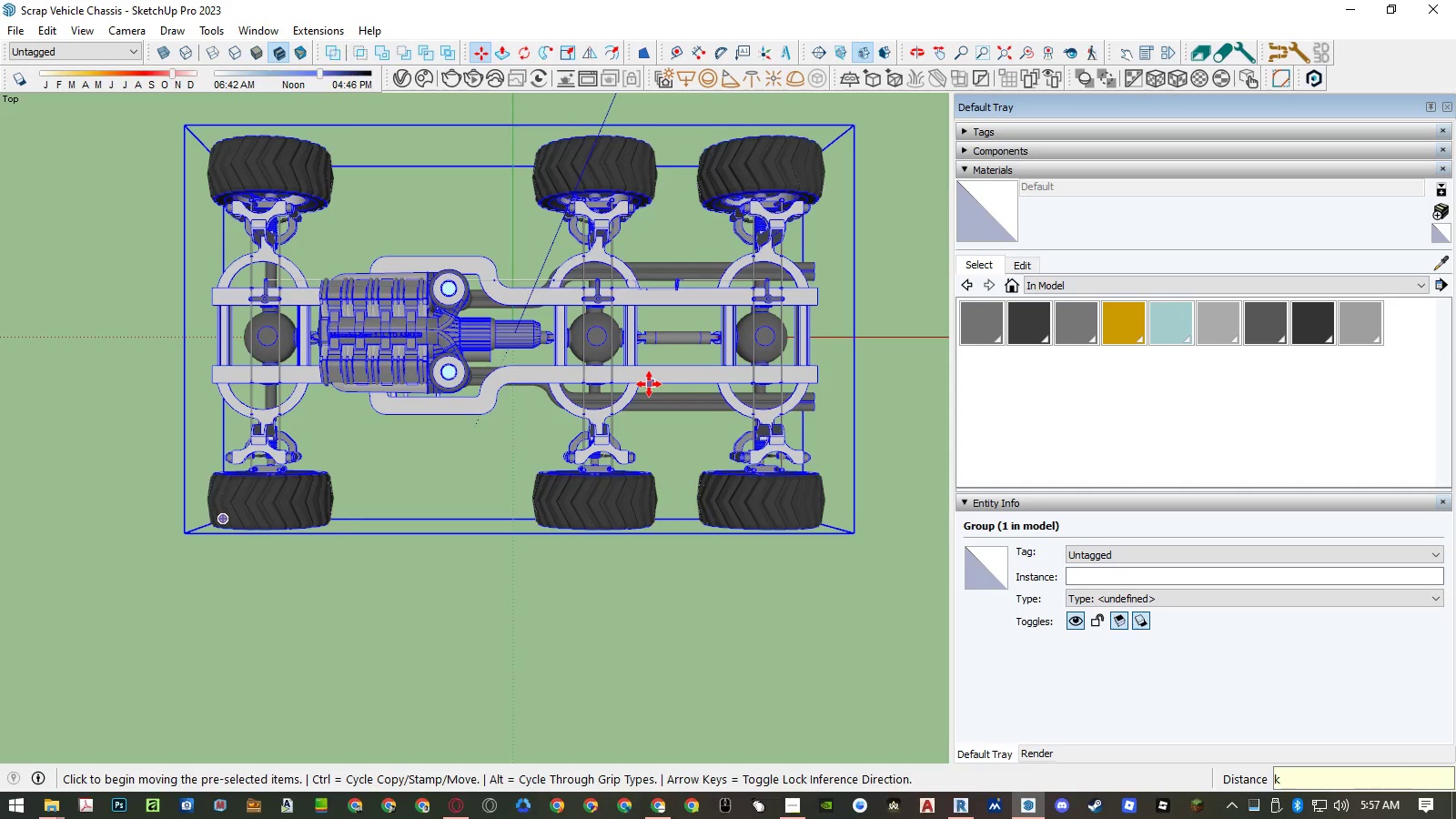 
key(Space)
 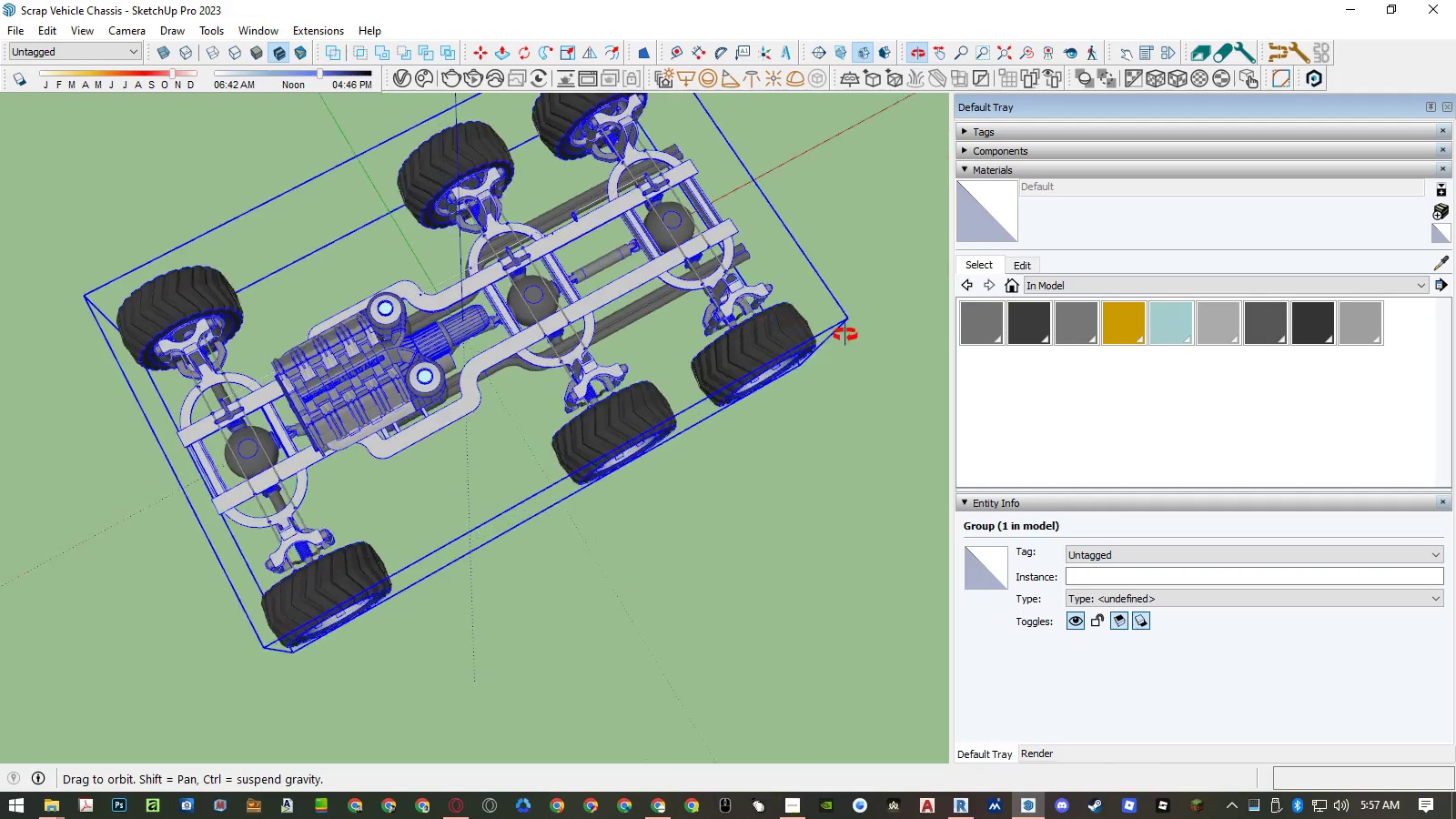 
key(Shift+Z)
 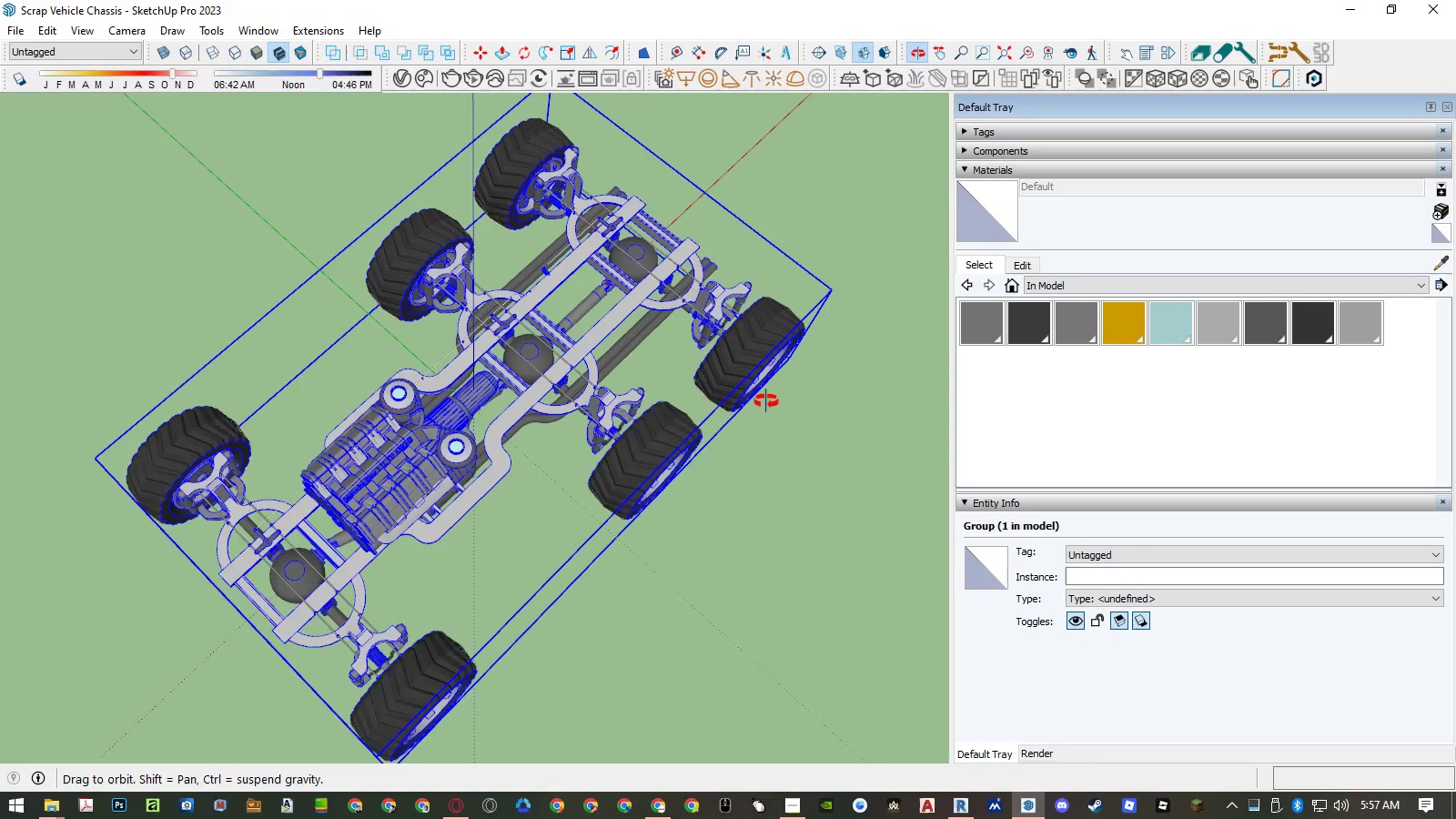 
key(Shift+ShiftLeft)
 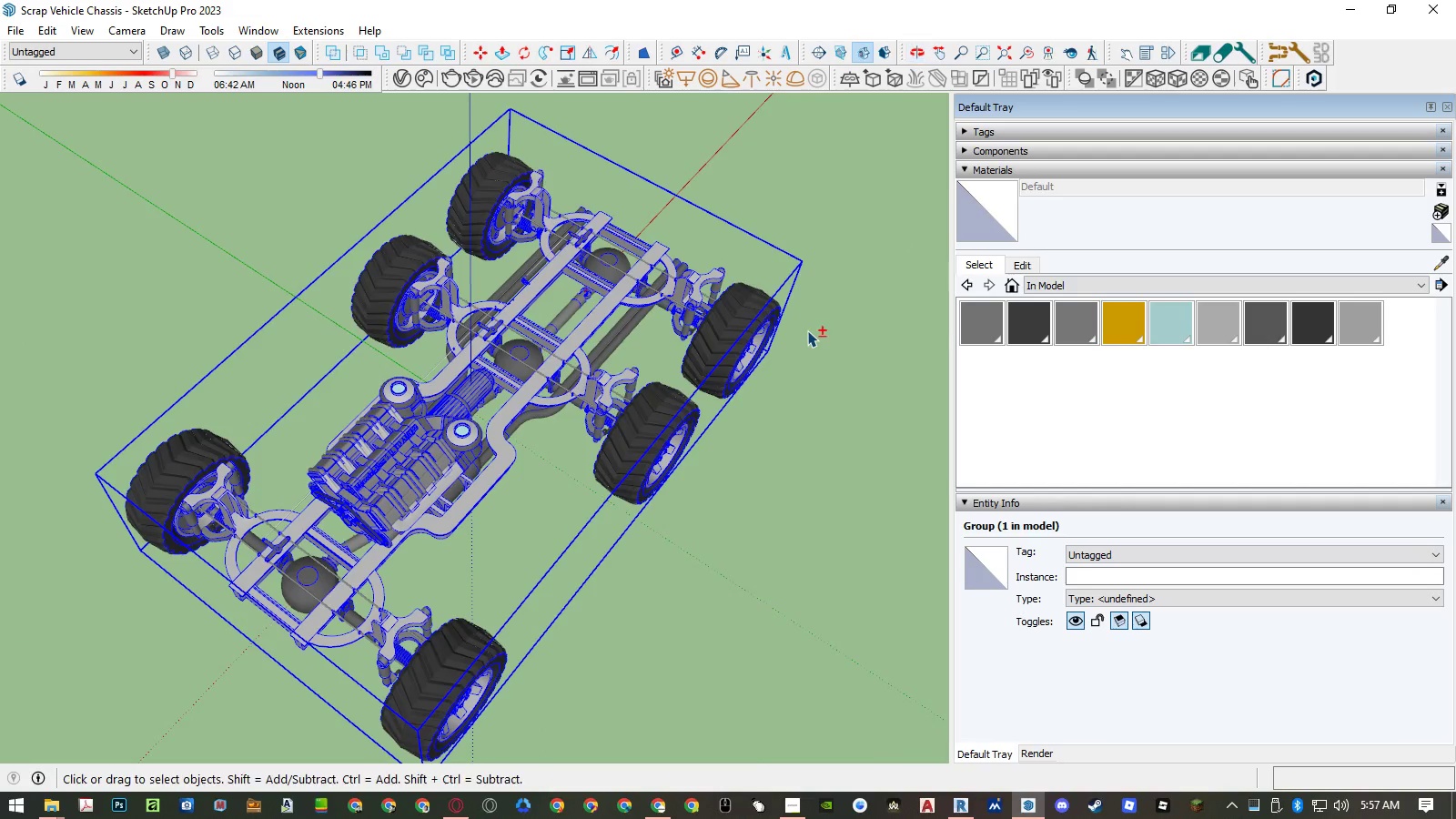 
key(Shift+Z)
 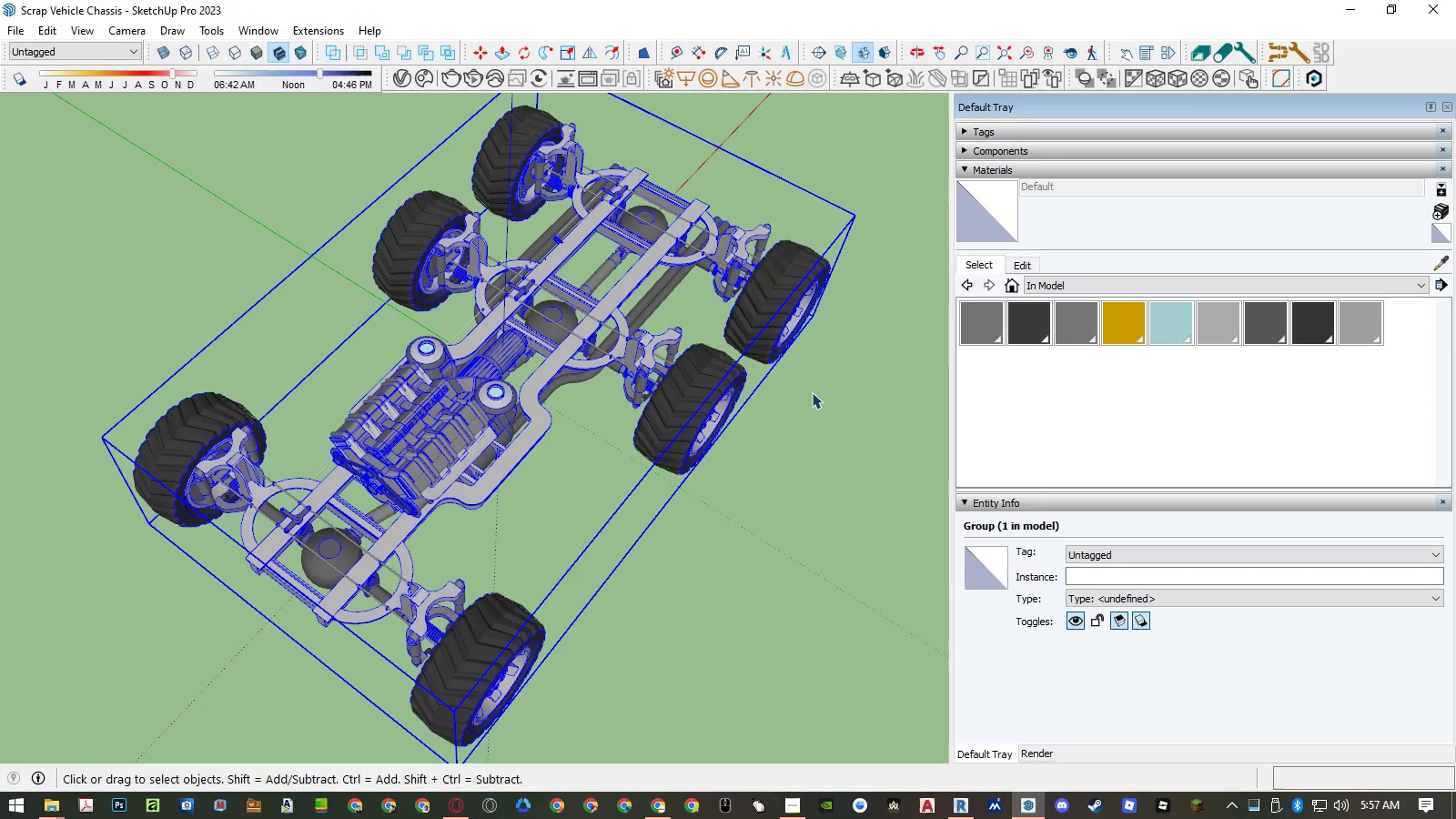 
scroll: coordinate [778, 399], scroll_direction: down, amount: 4.0
 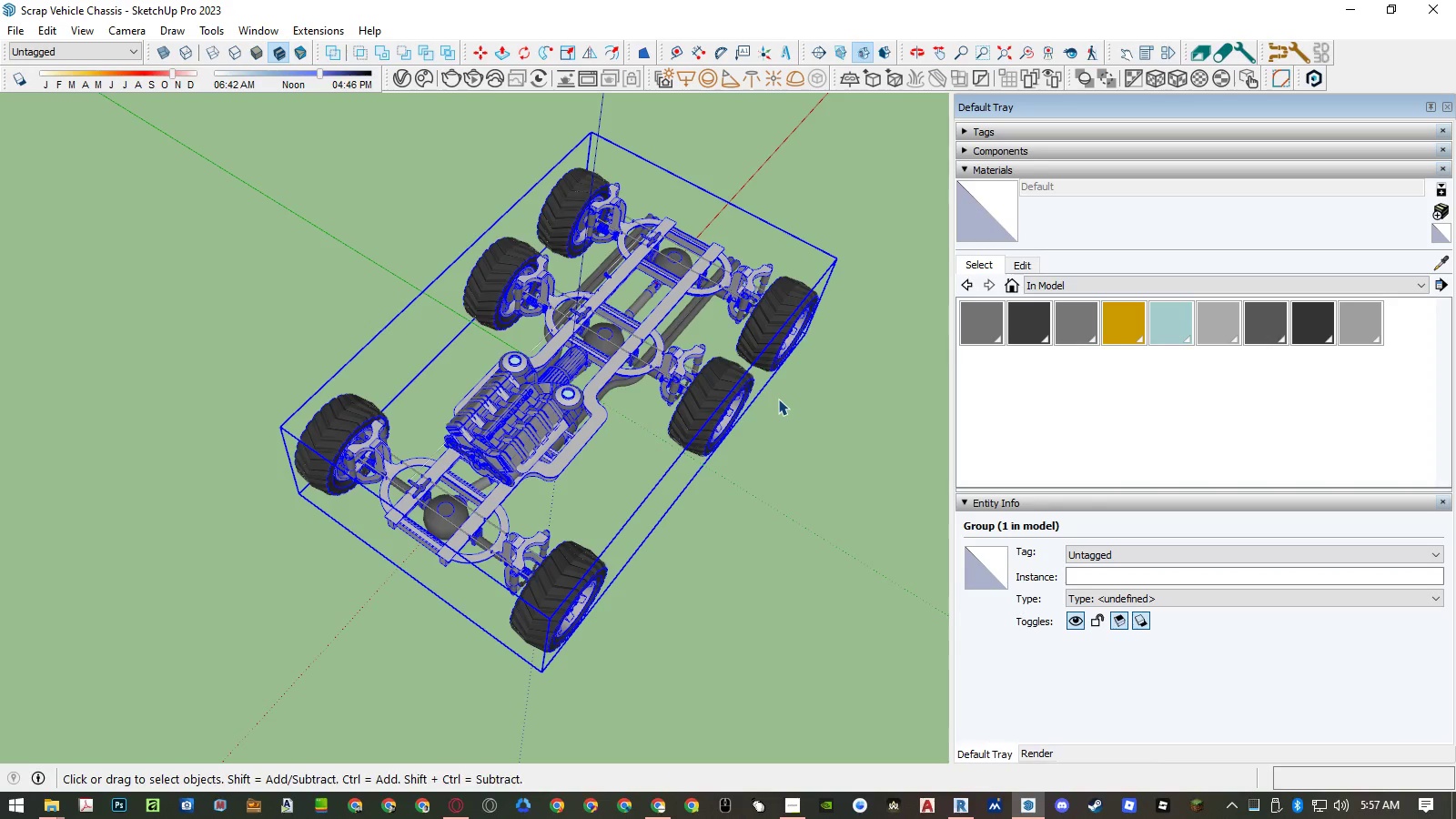 
type(;ll)
 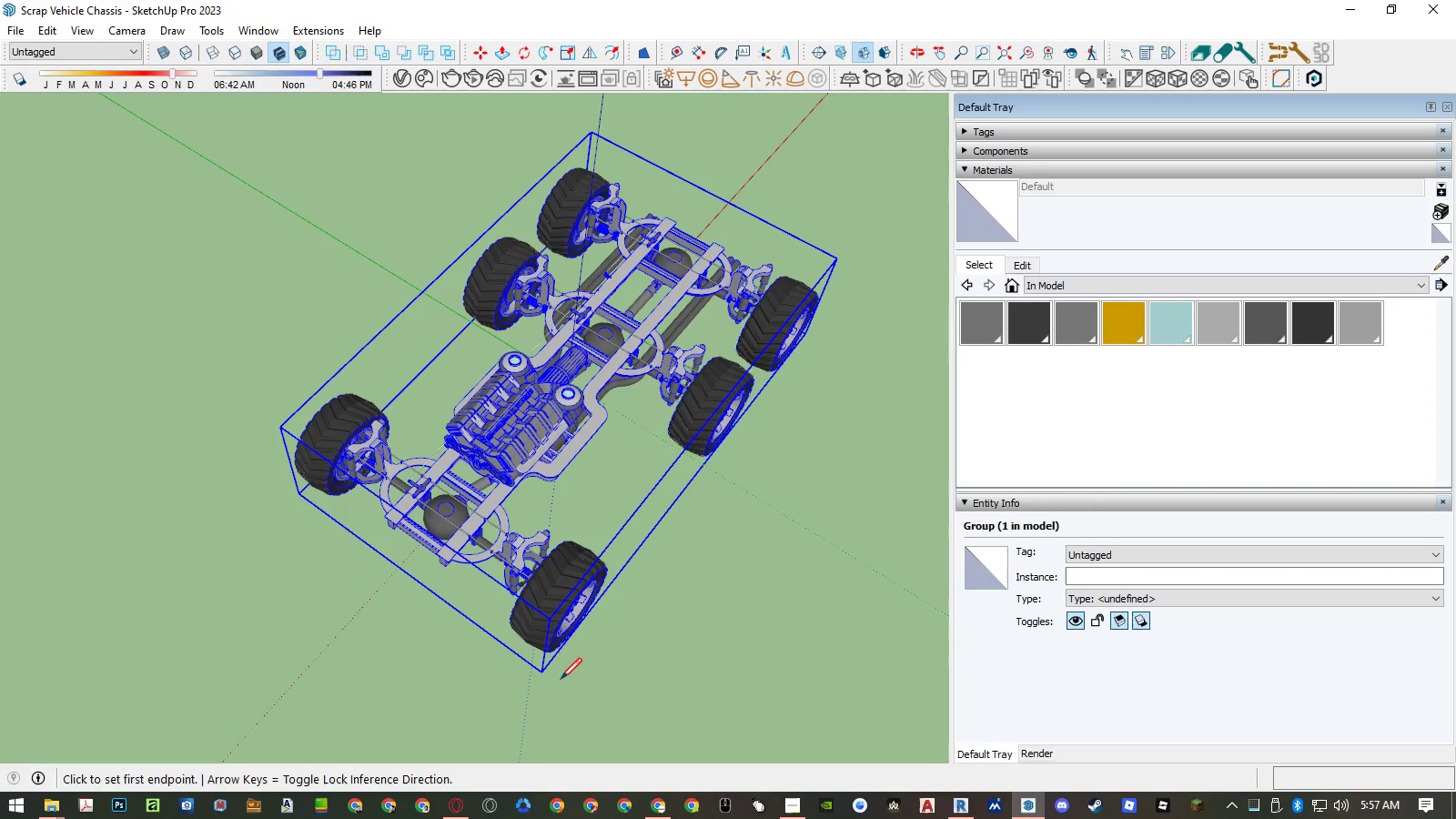 
left_click([561, 679])
 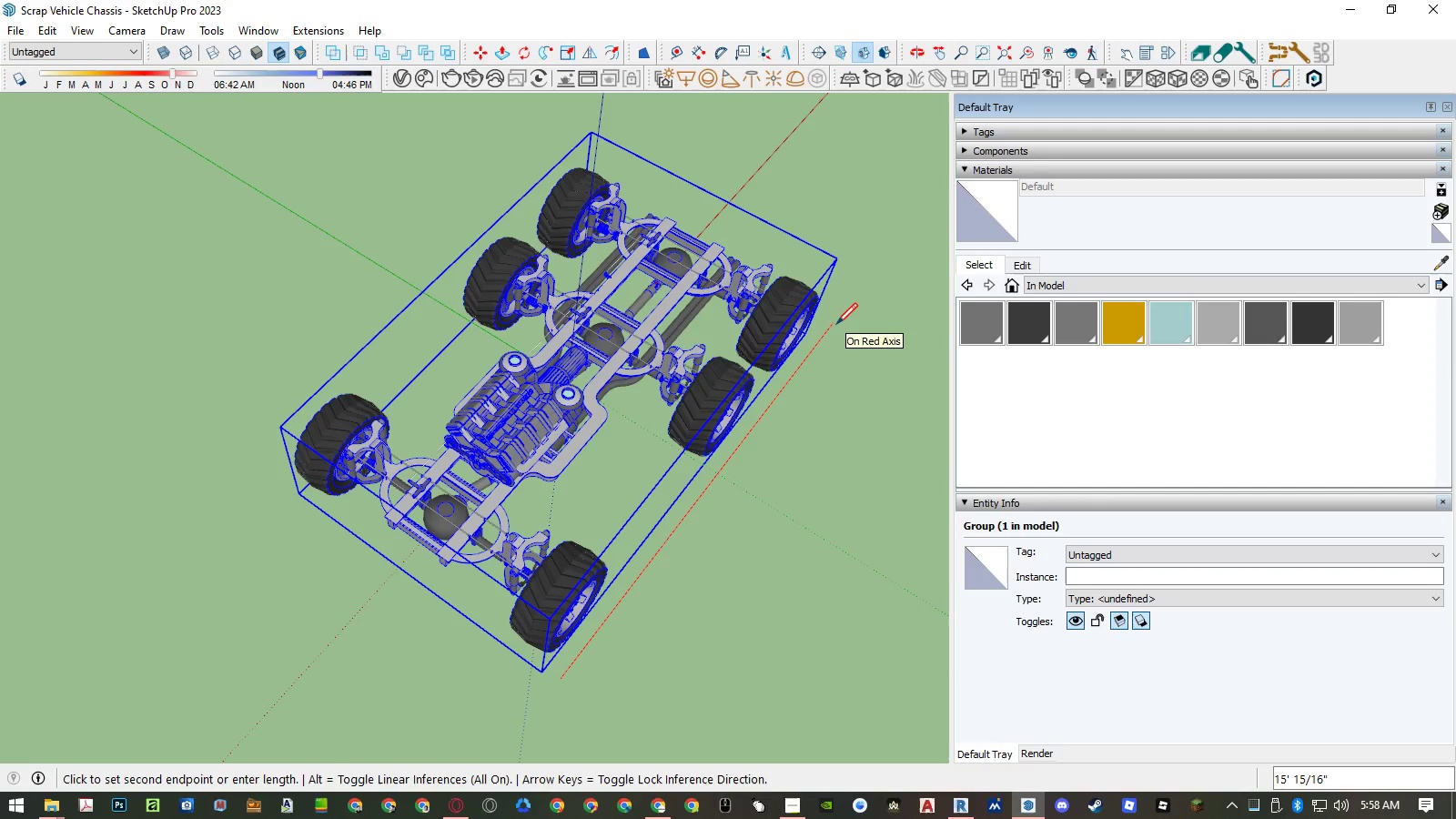 
wait(11.55)
 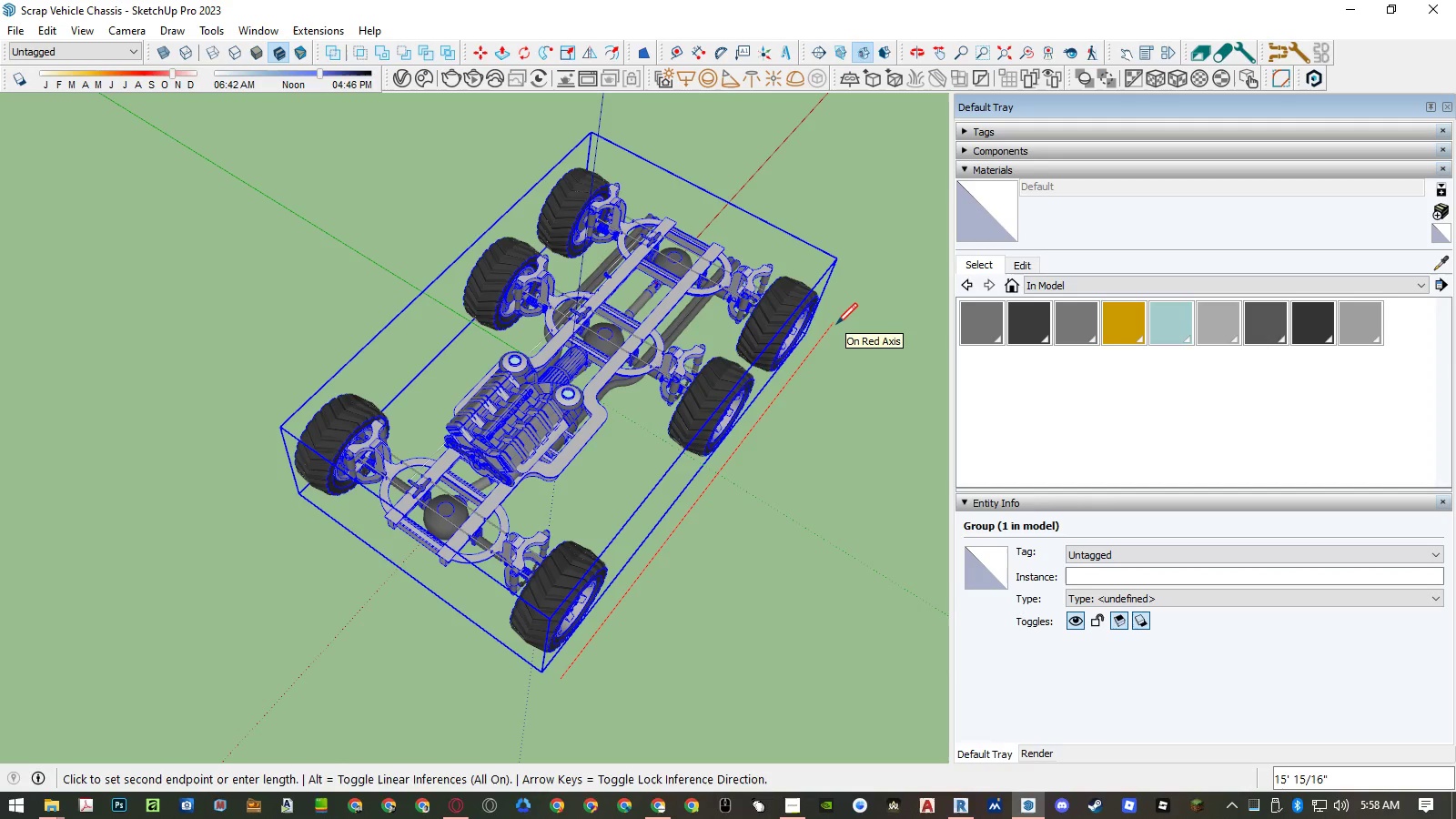 
key(Space)
 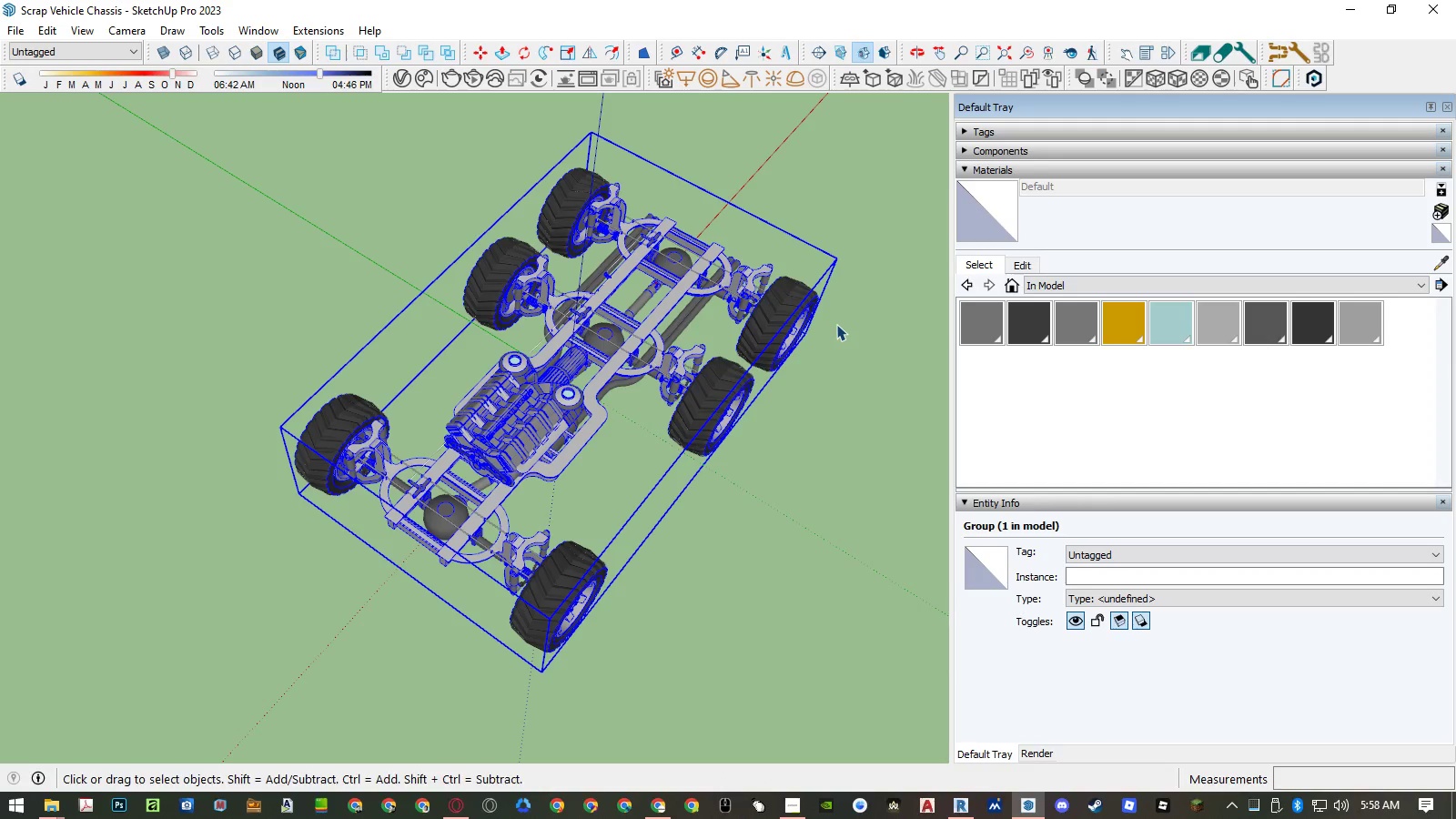 
key(Shift+ShiftLeft)
 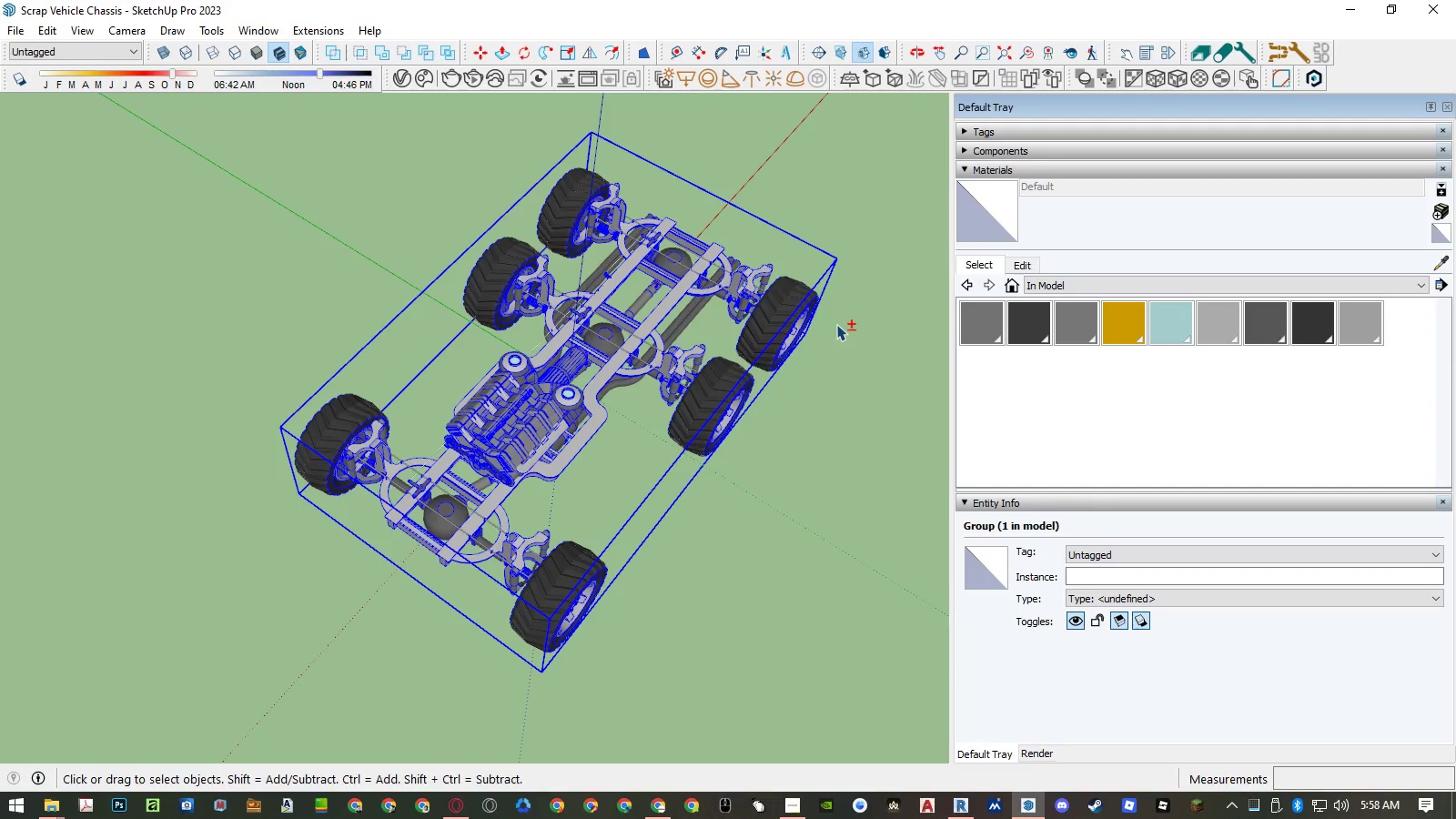 
key(Shift+Z)
 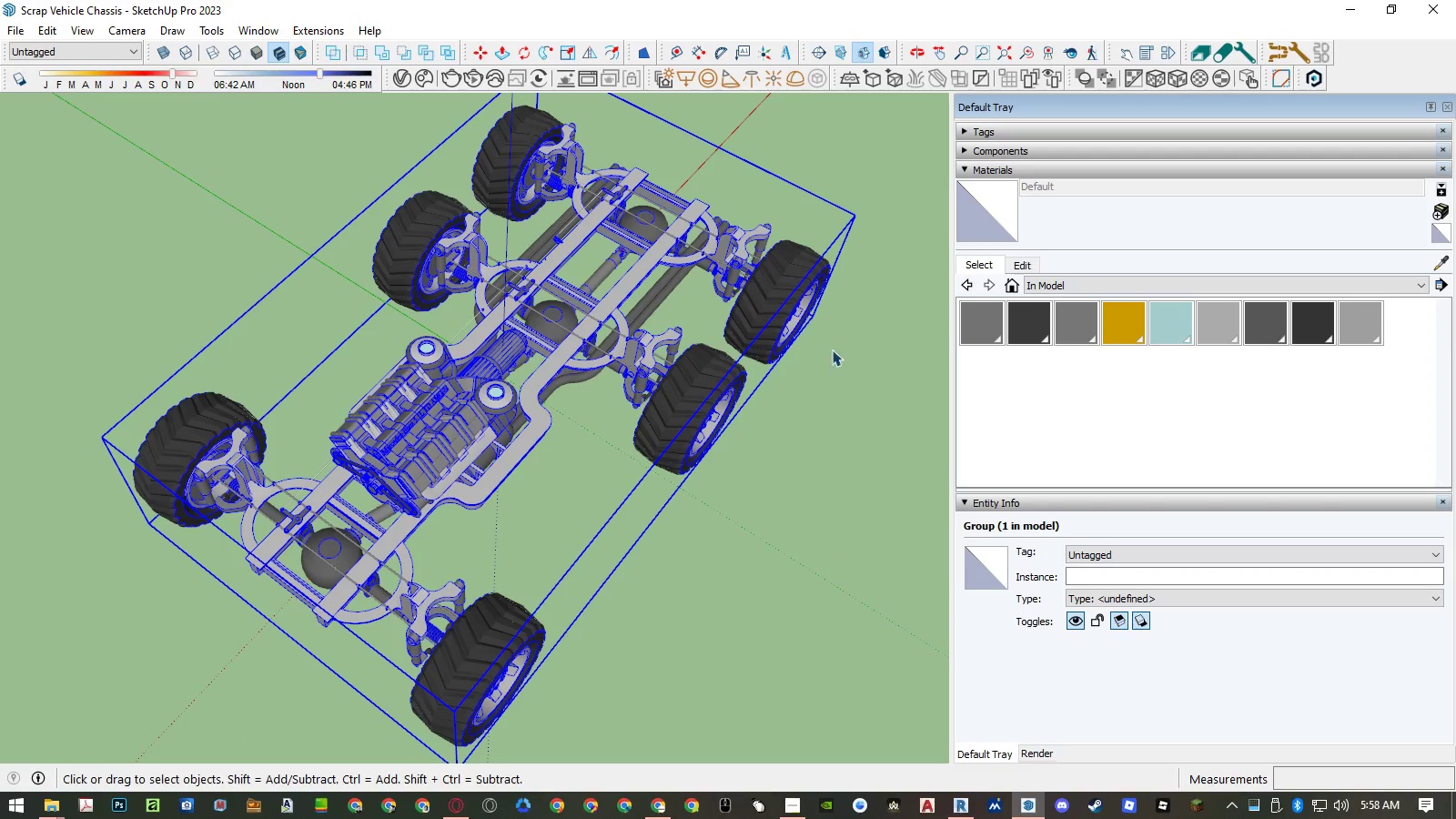 
left_click([836, 421])
 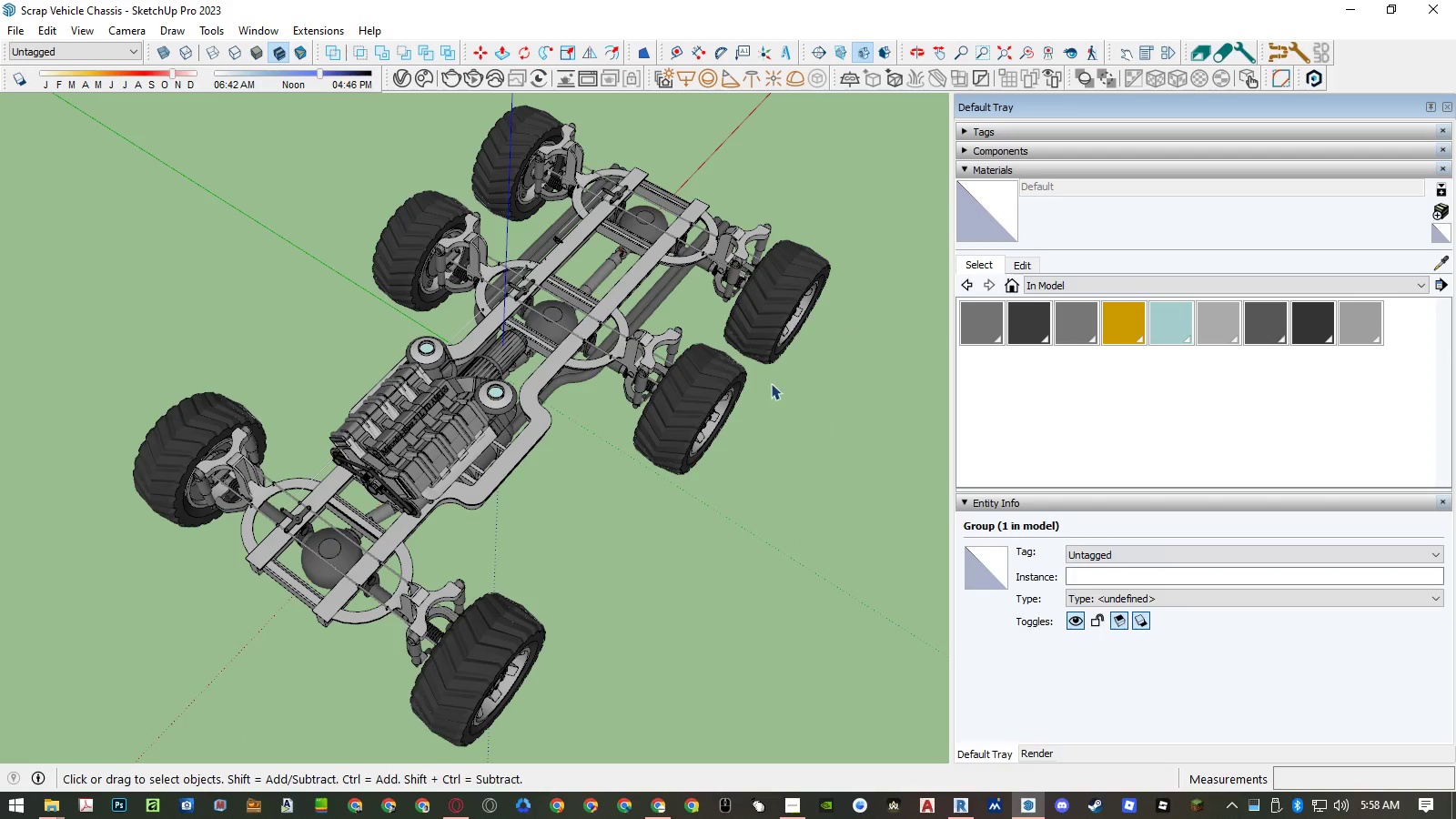 
left_click([724, 367])
 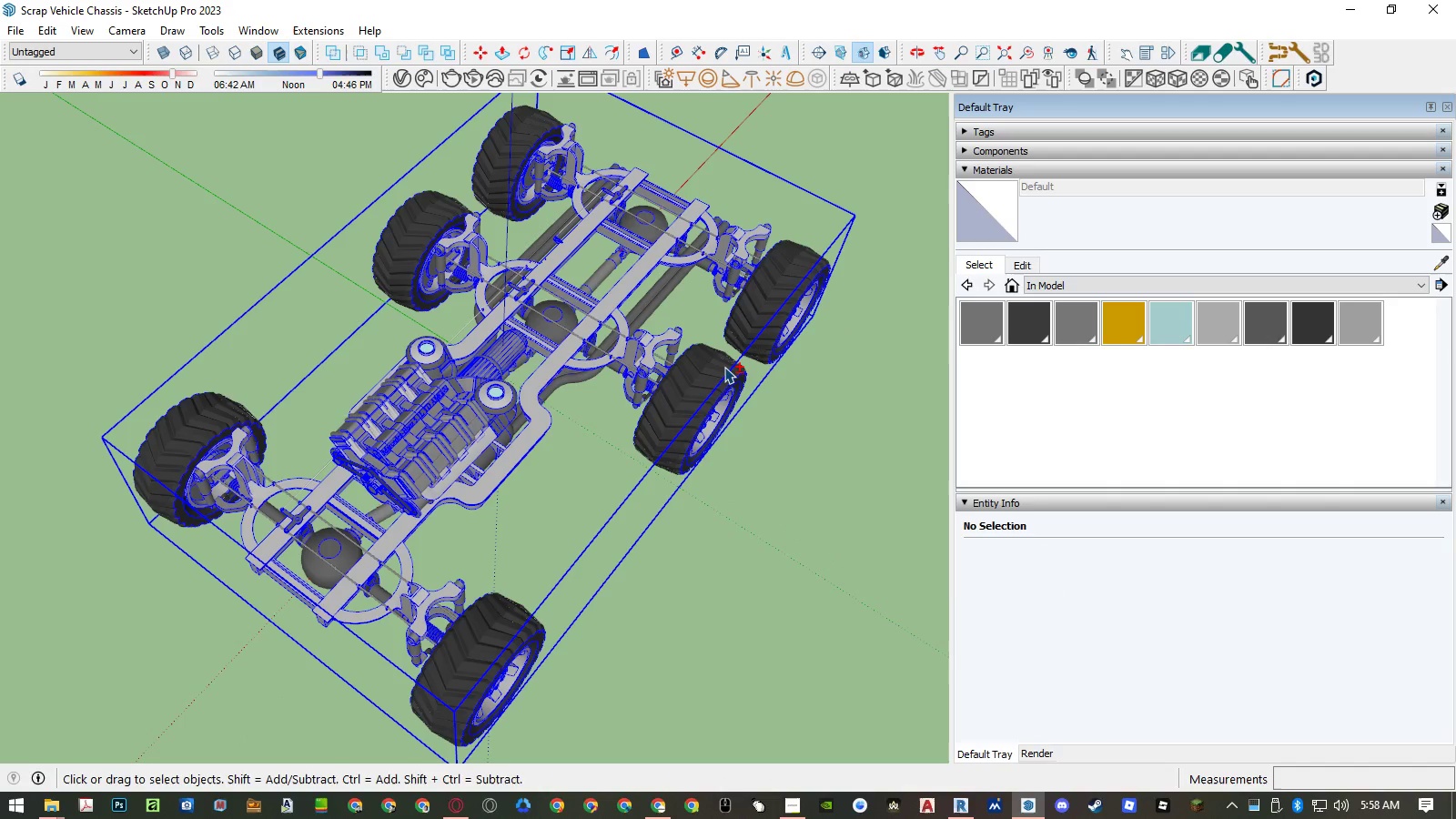 
hold_key(key=ShiftLeft, duration=1.5)
 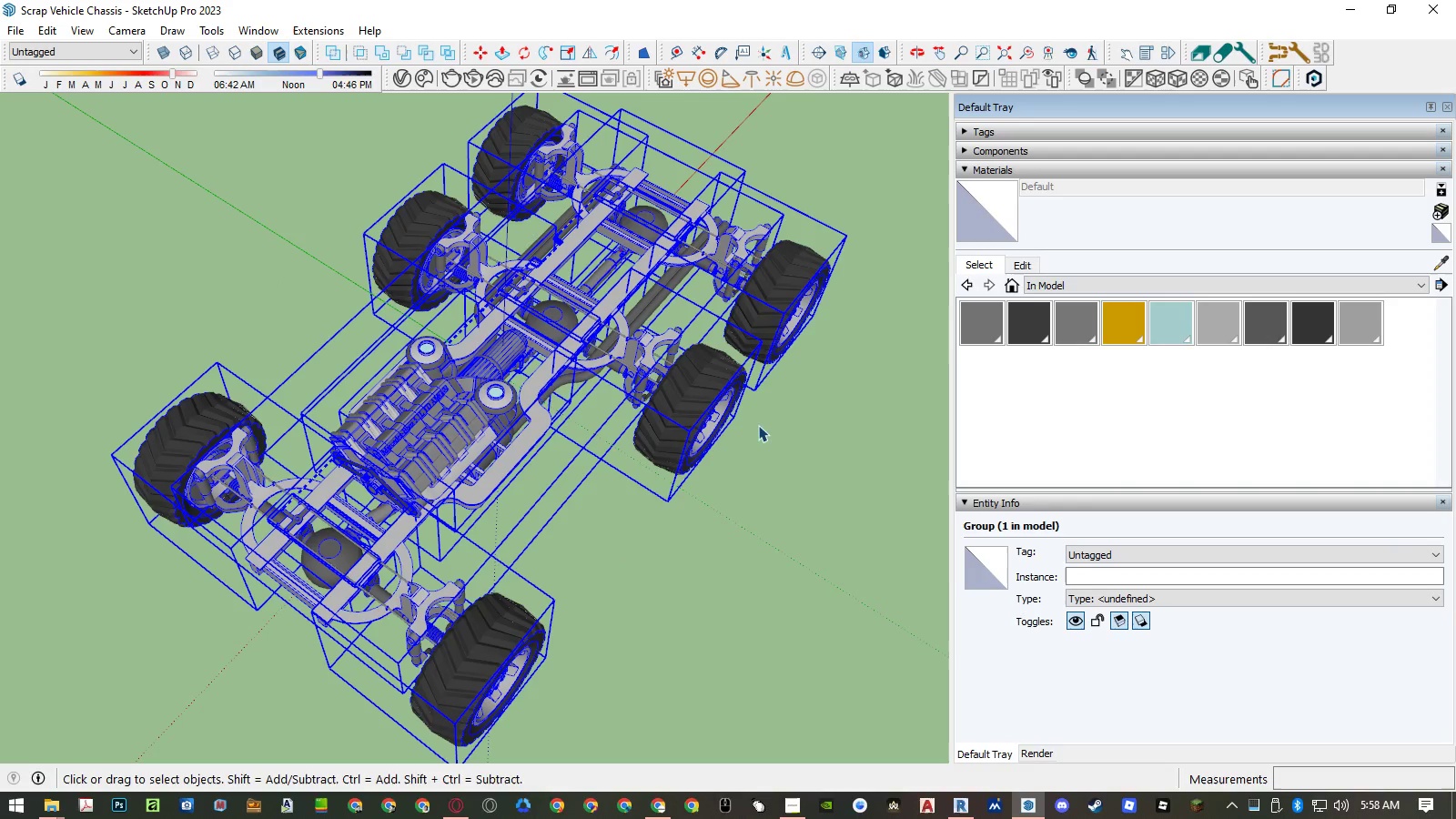 
key(Shift+ShiftLeft)
 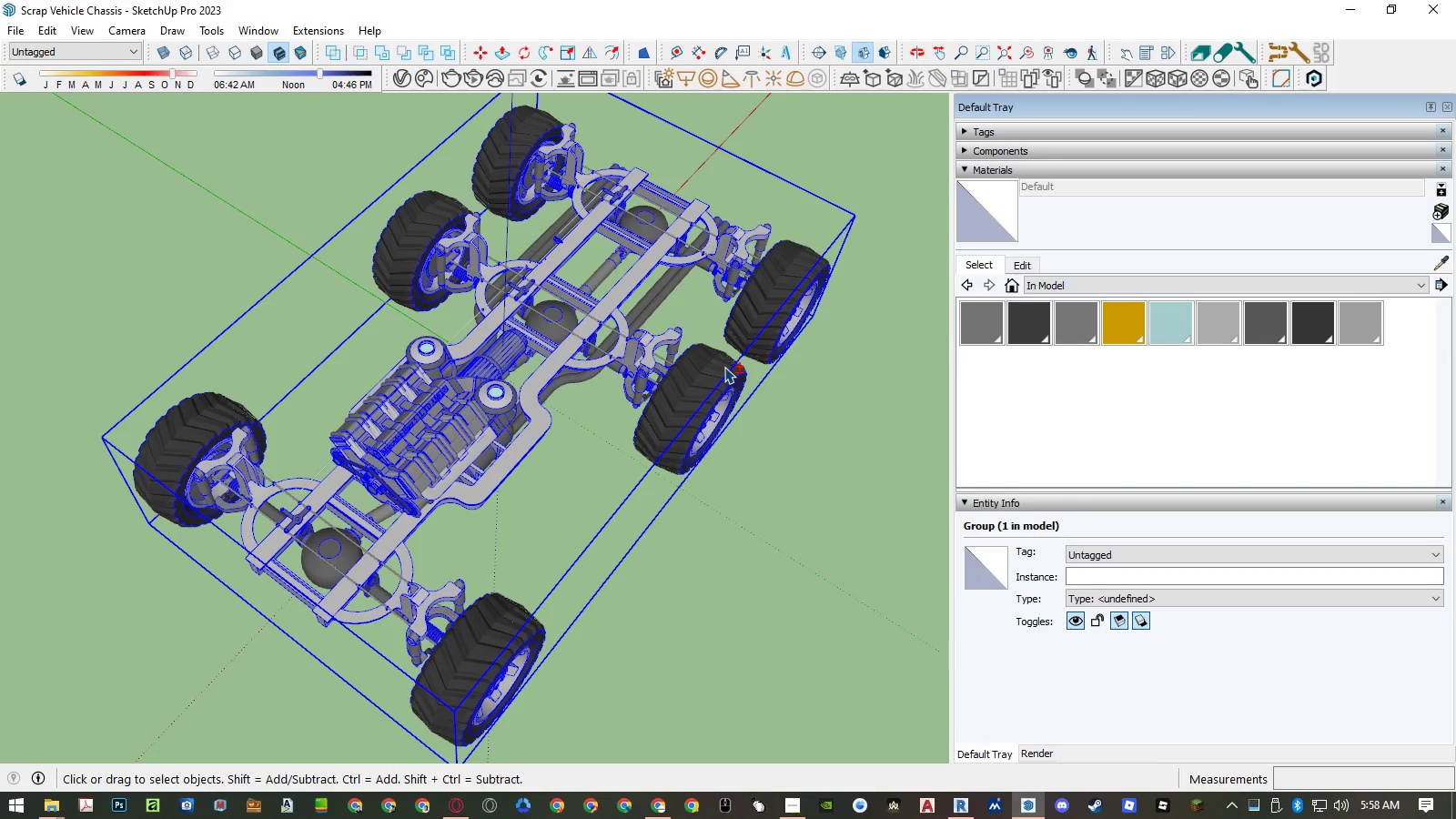 
key(Shift+ShiftLeft)
 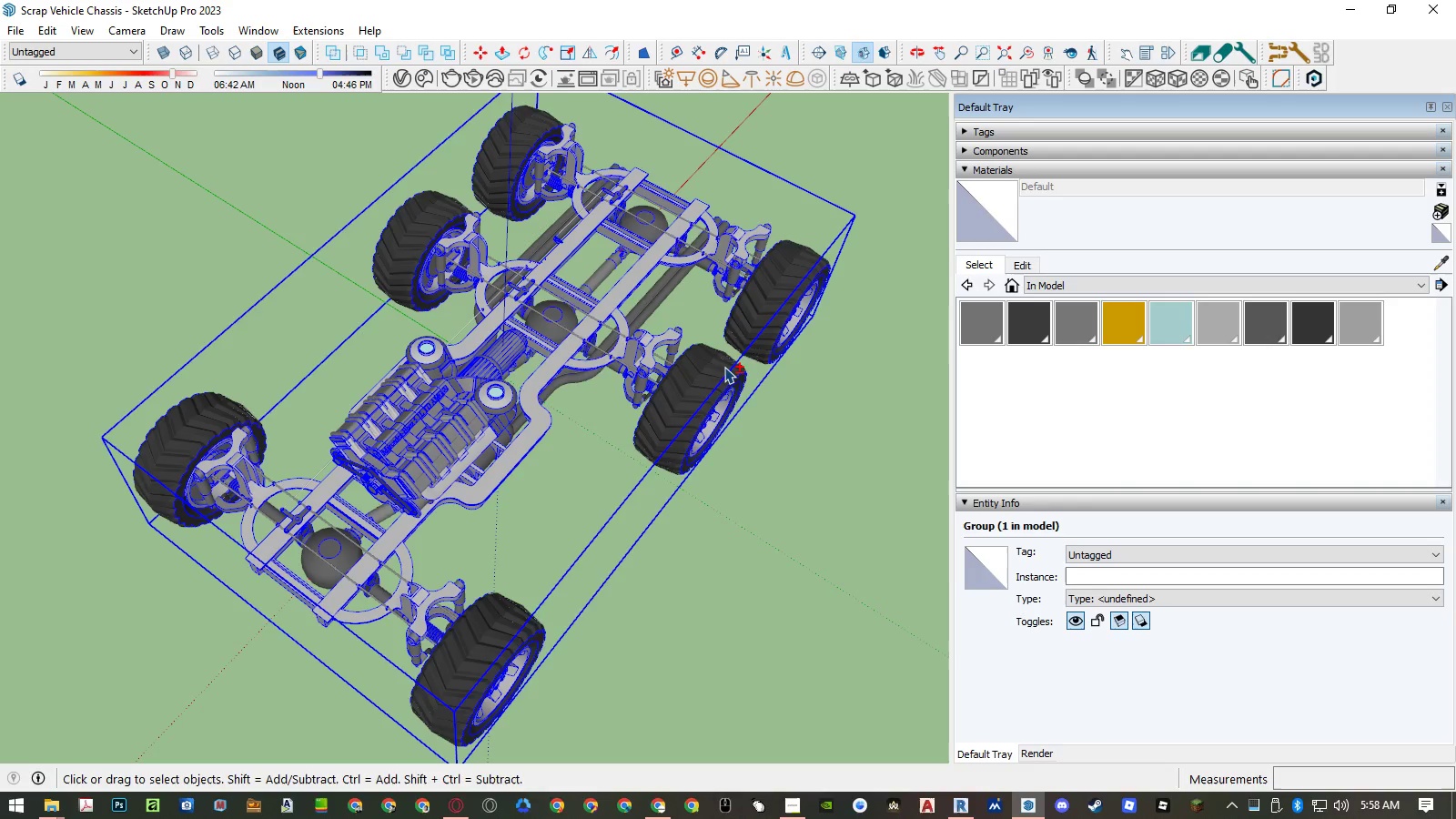 
key(Shift+ShiftLeft)
 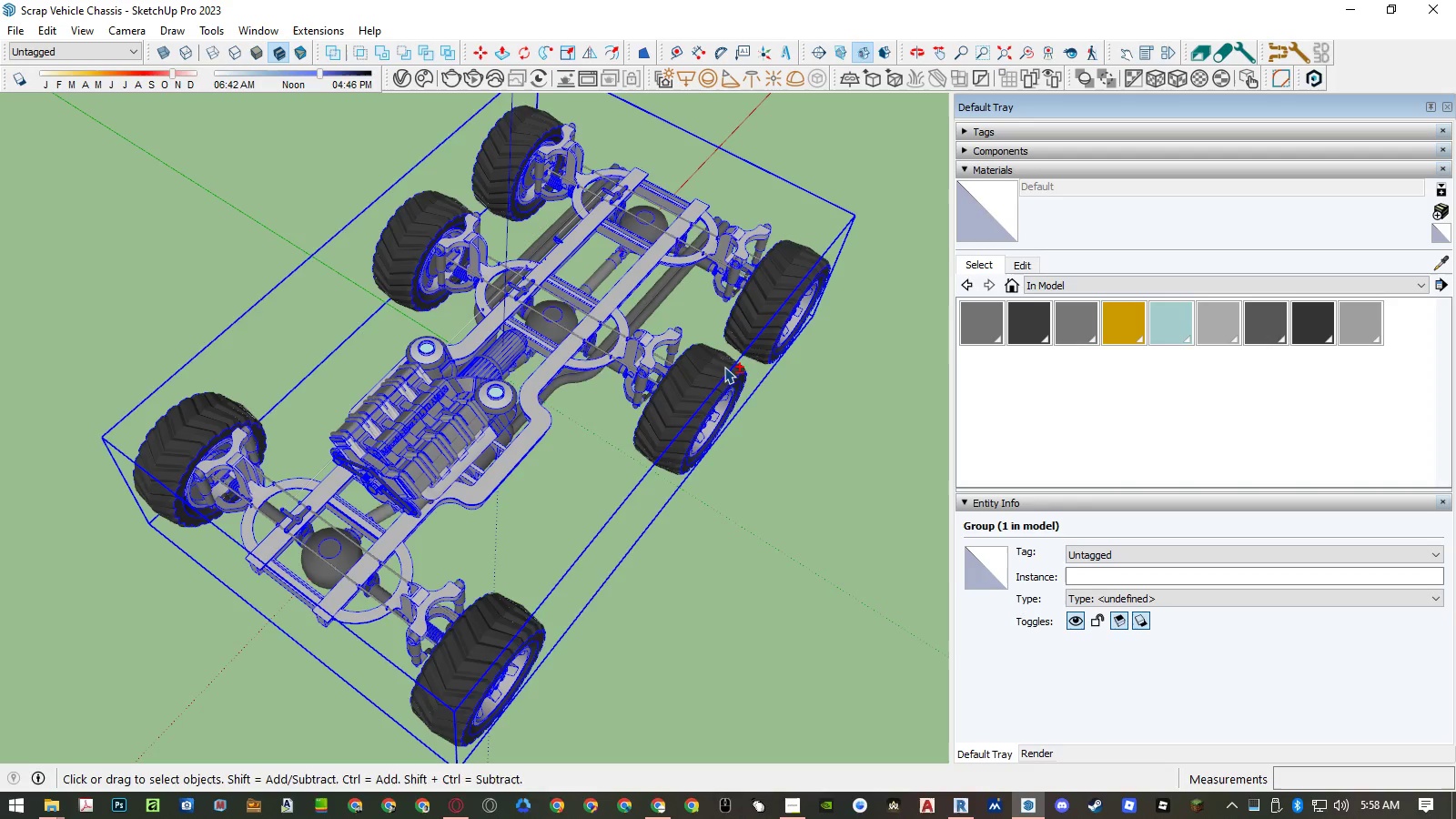 
key(Shift+ShiftLeft)
 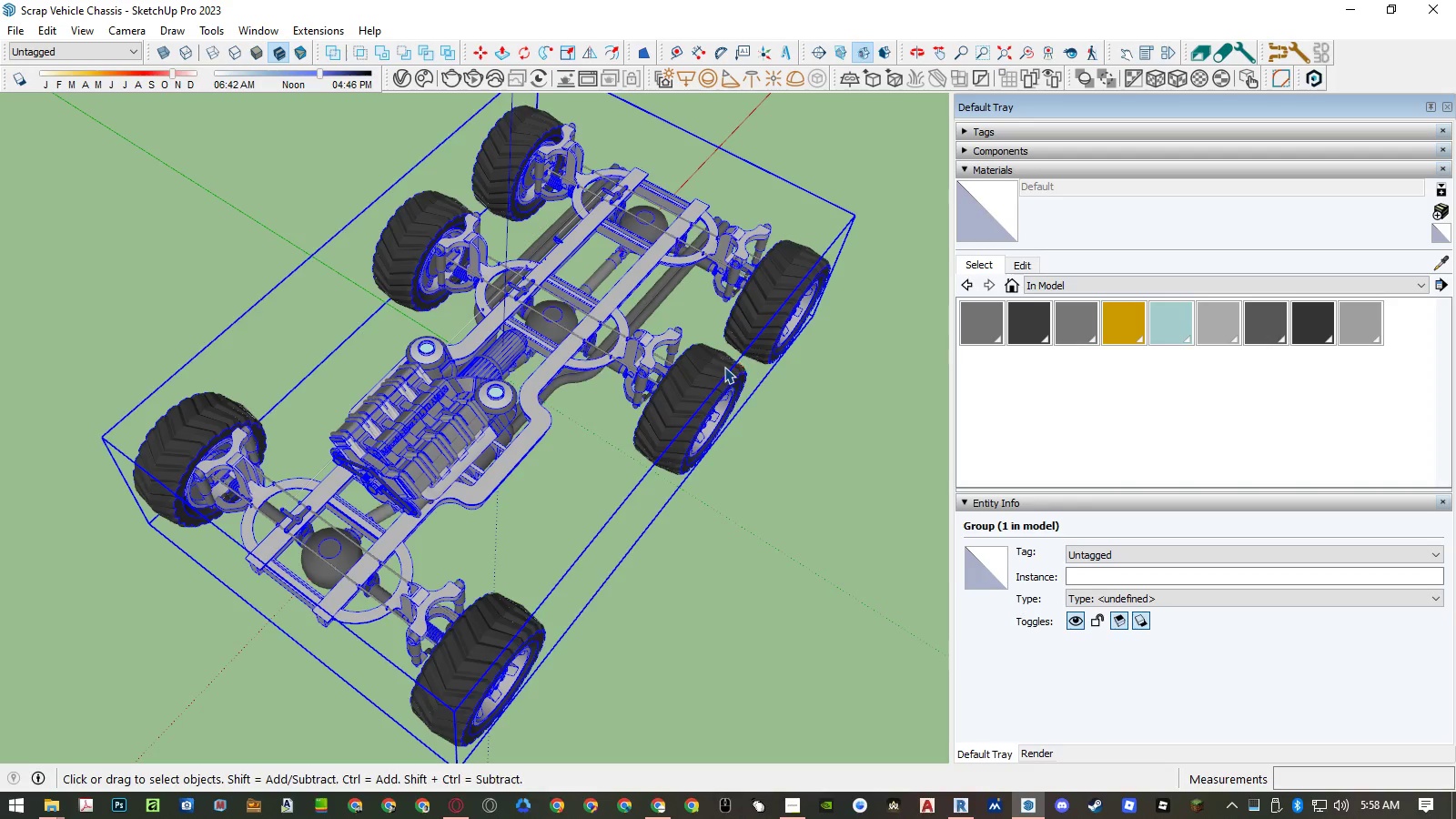 
key(Shift+X)
 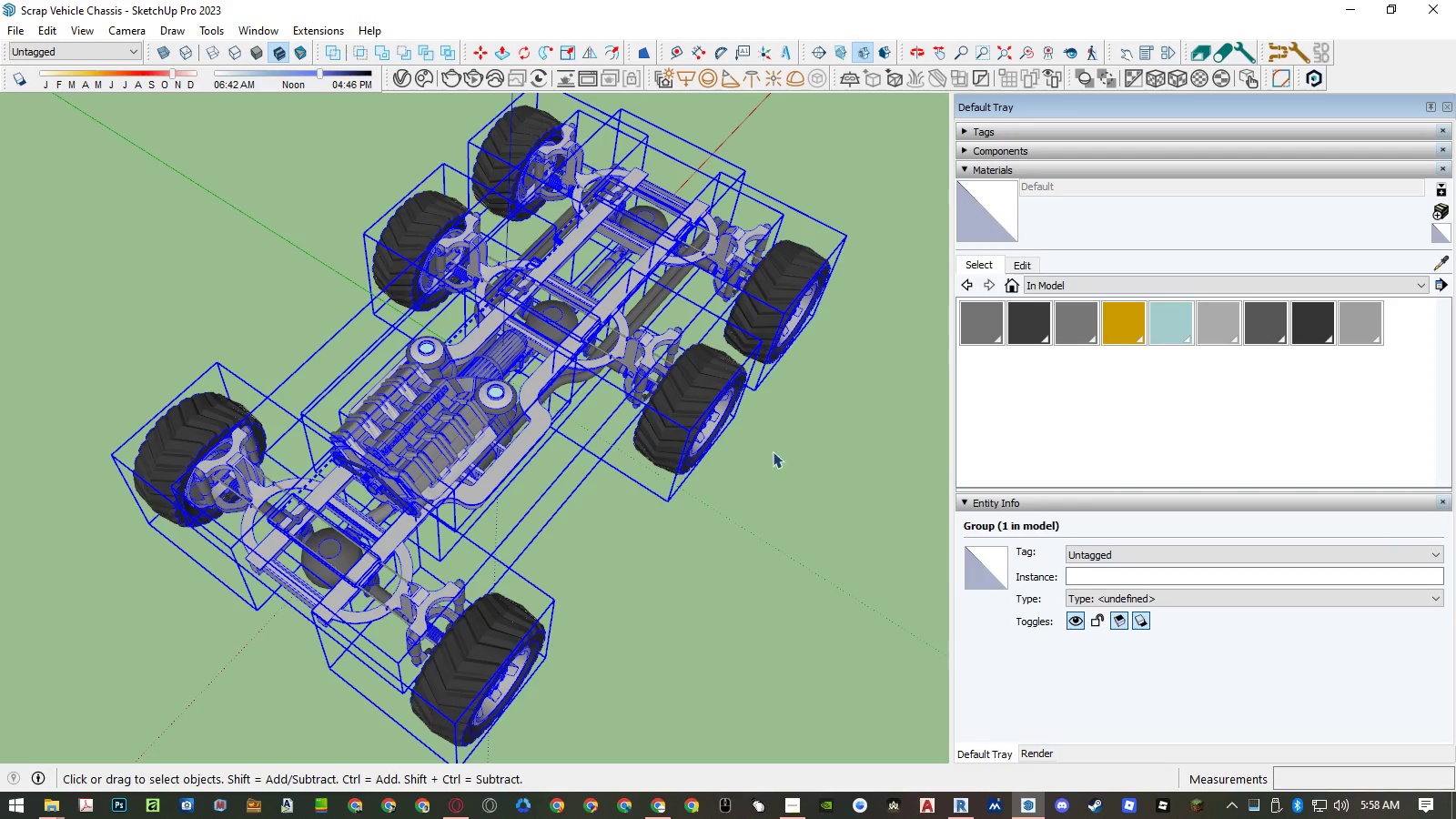 
left_click([811, 481])
 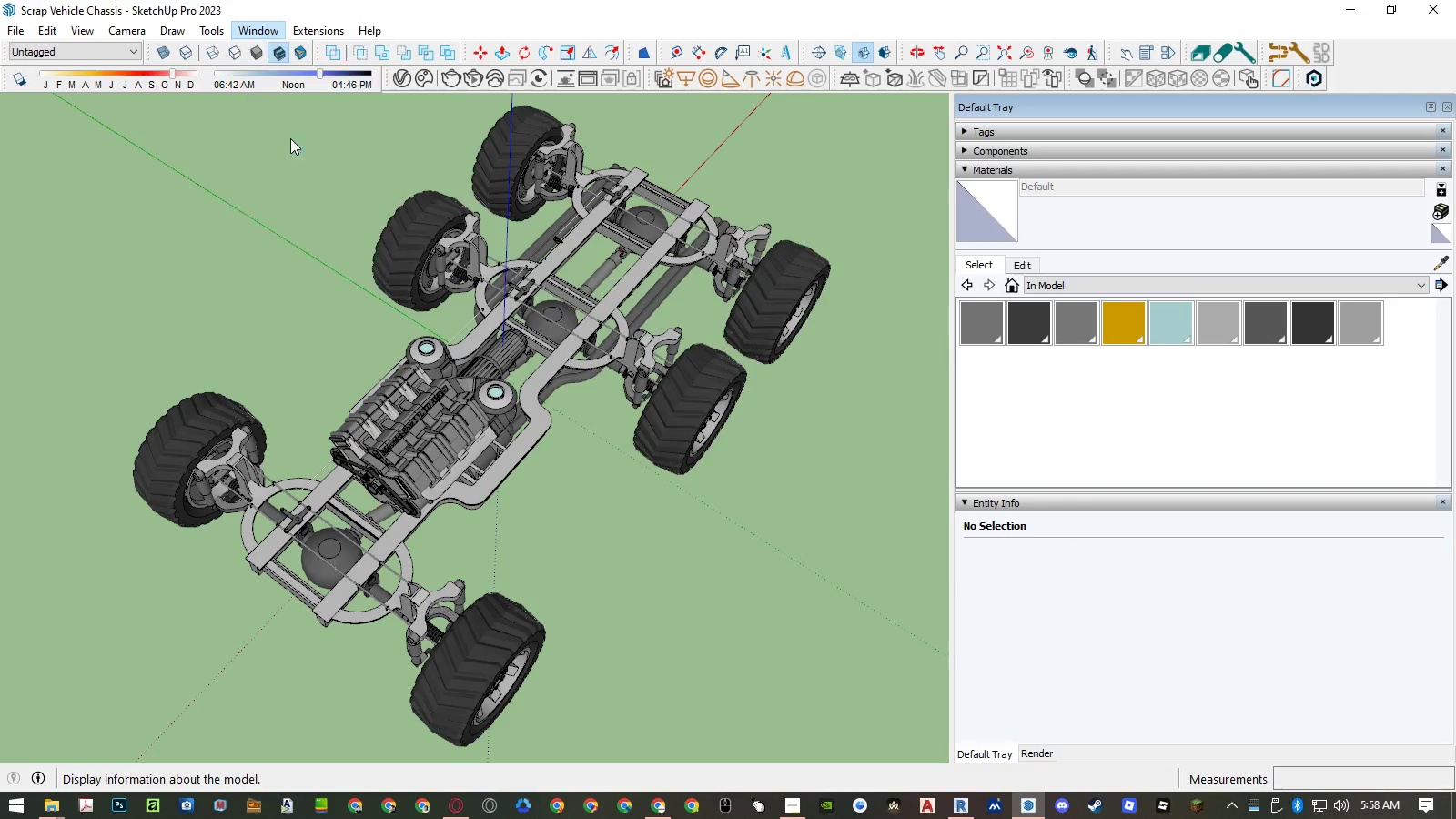 
double_click([693, 541])
 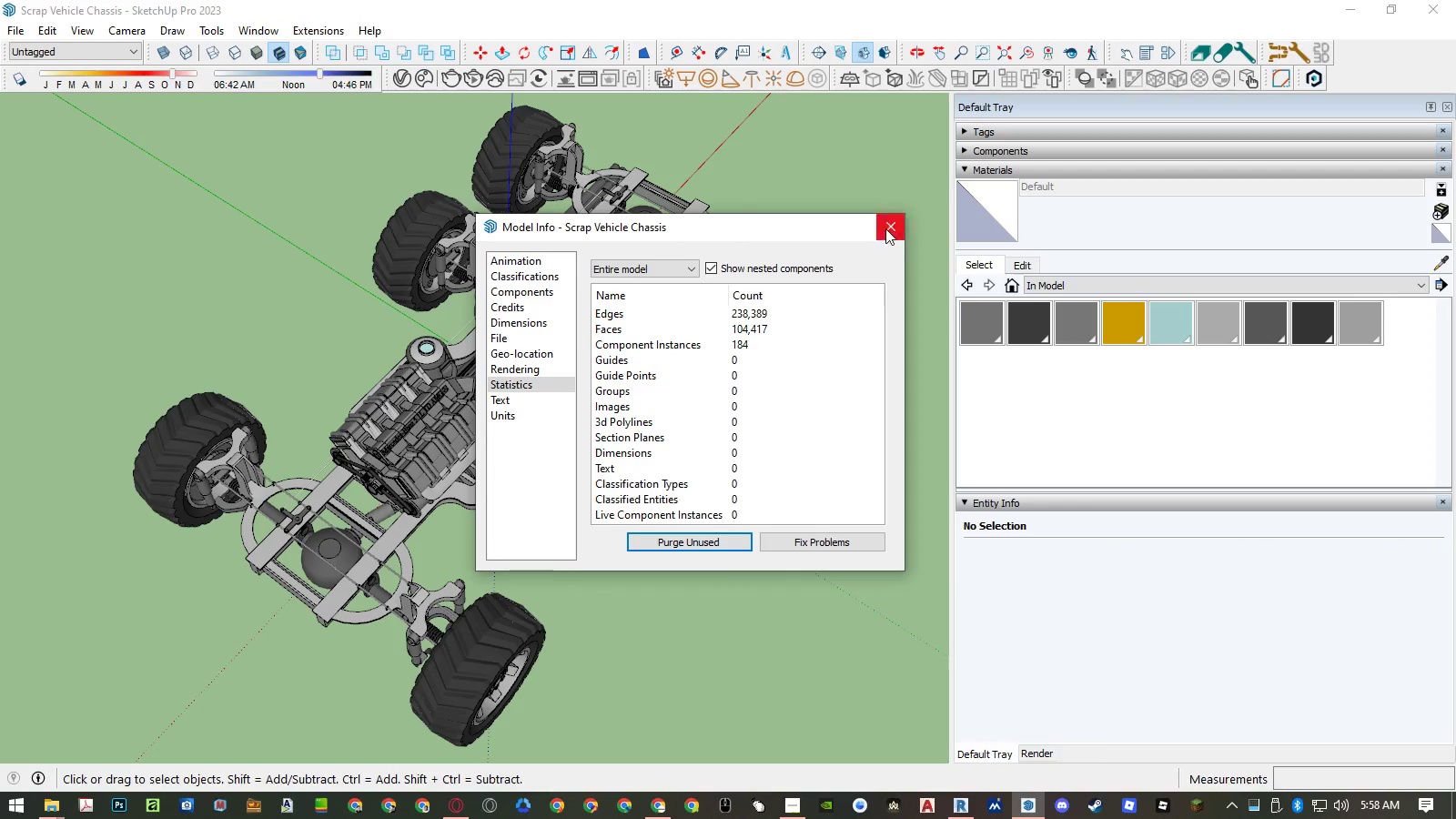 
double_click([858, 338])
 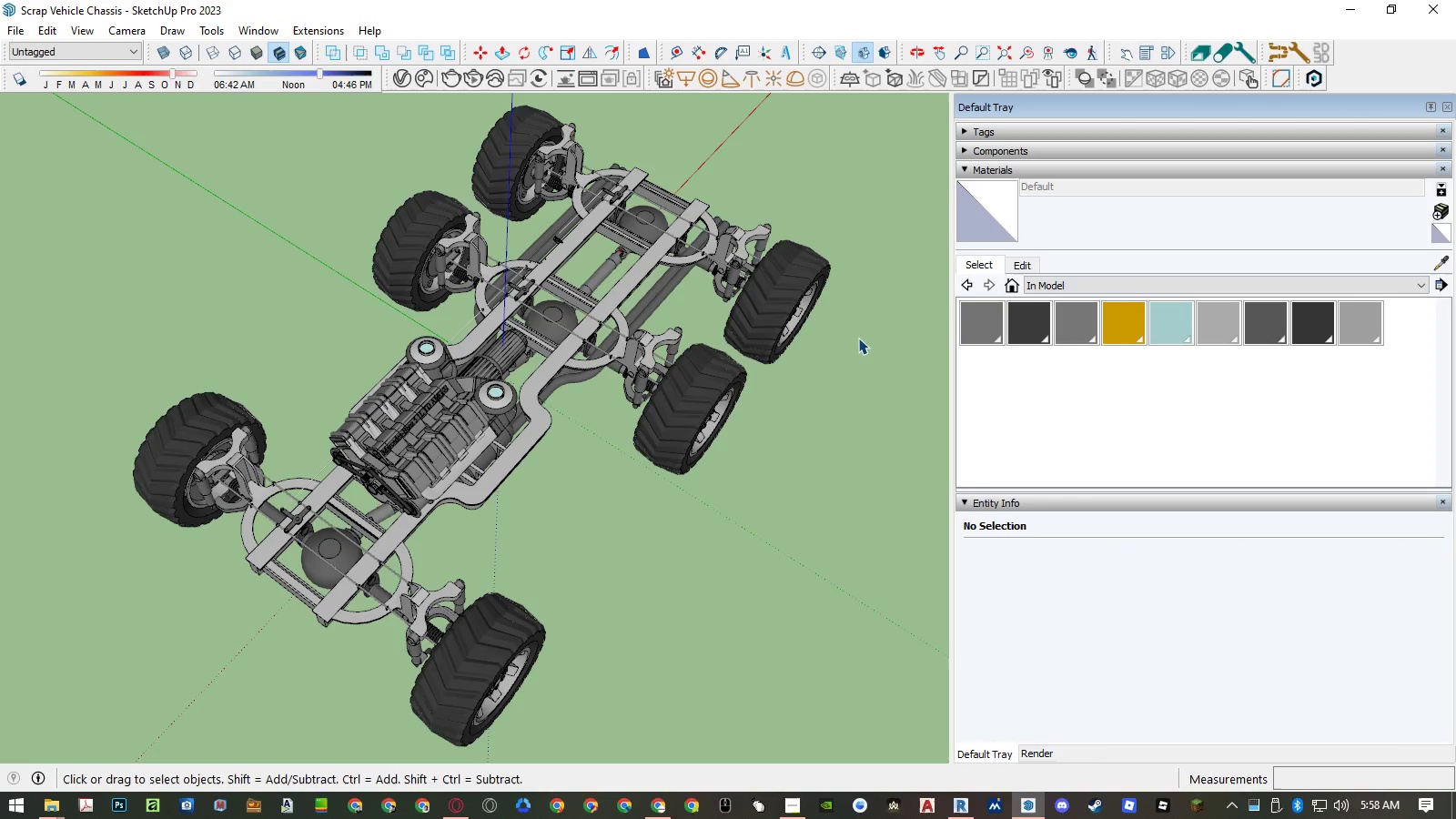 
key(Control+Shift+S)
 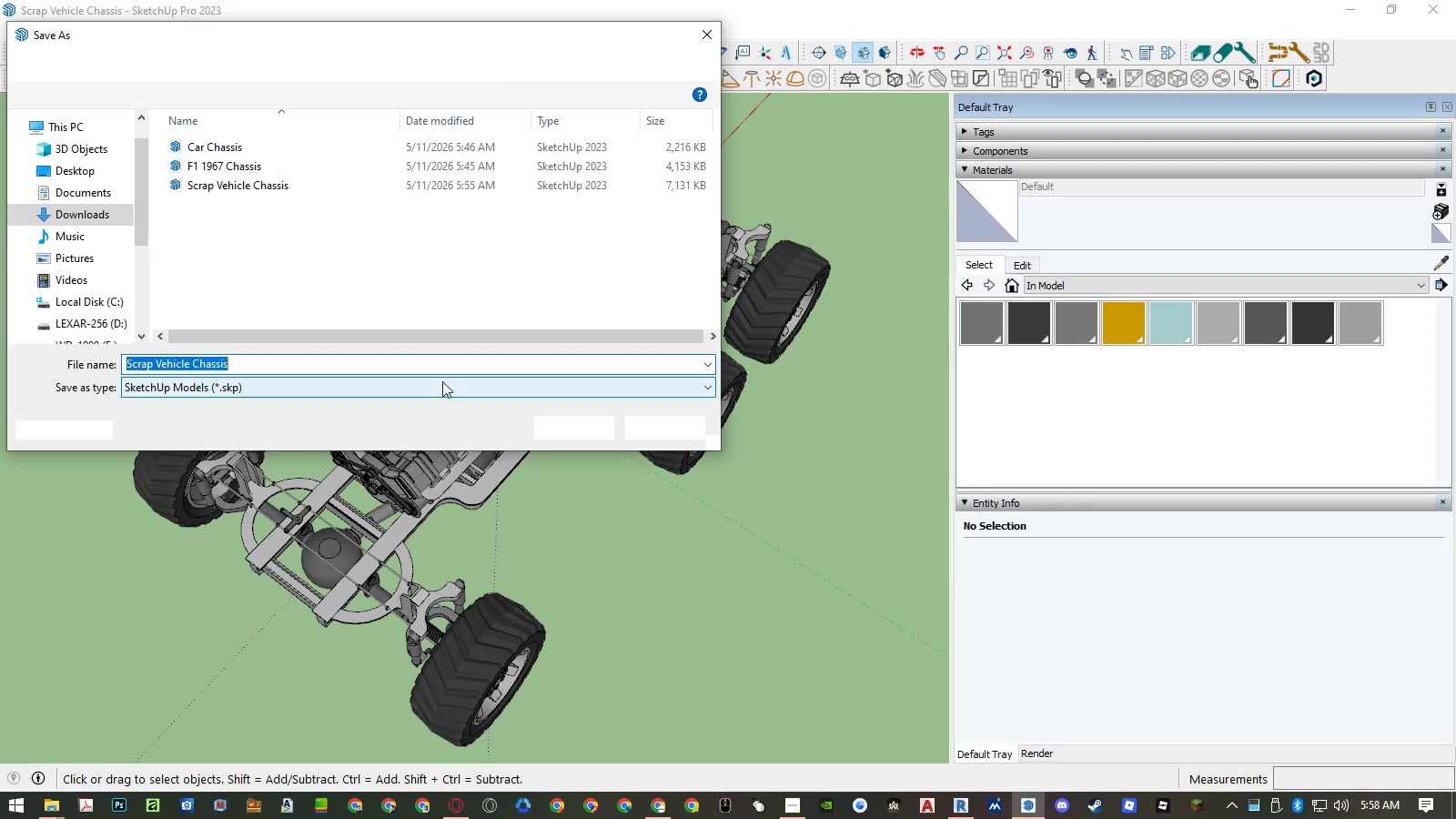 
left_click([388, 383])
 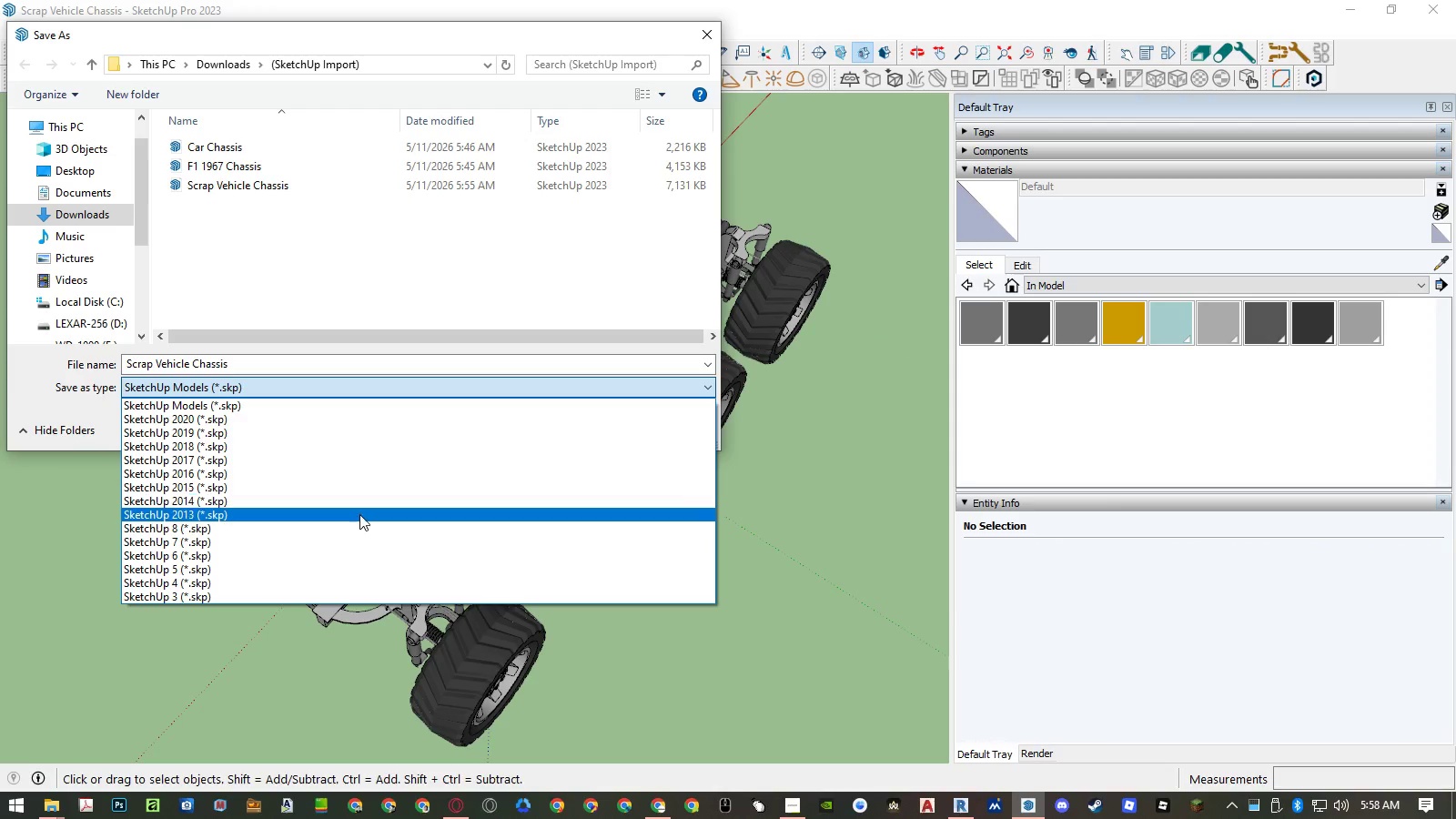 
left_click([357, 526])
 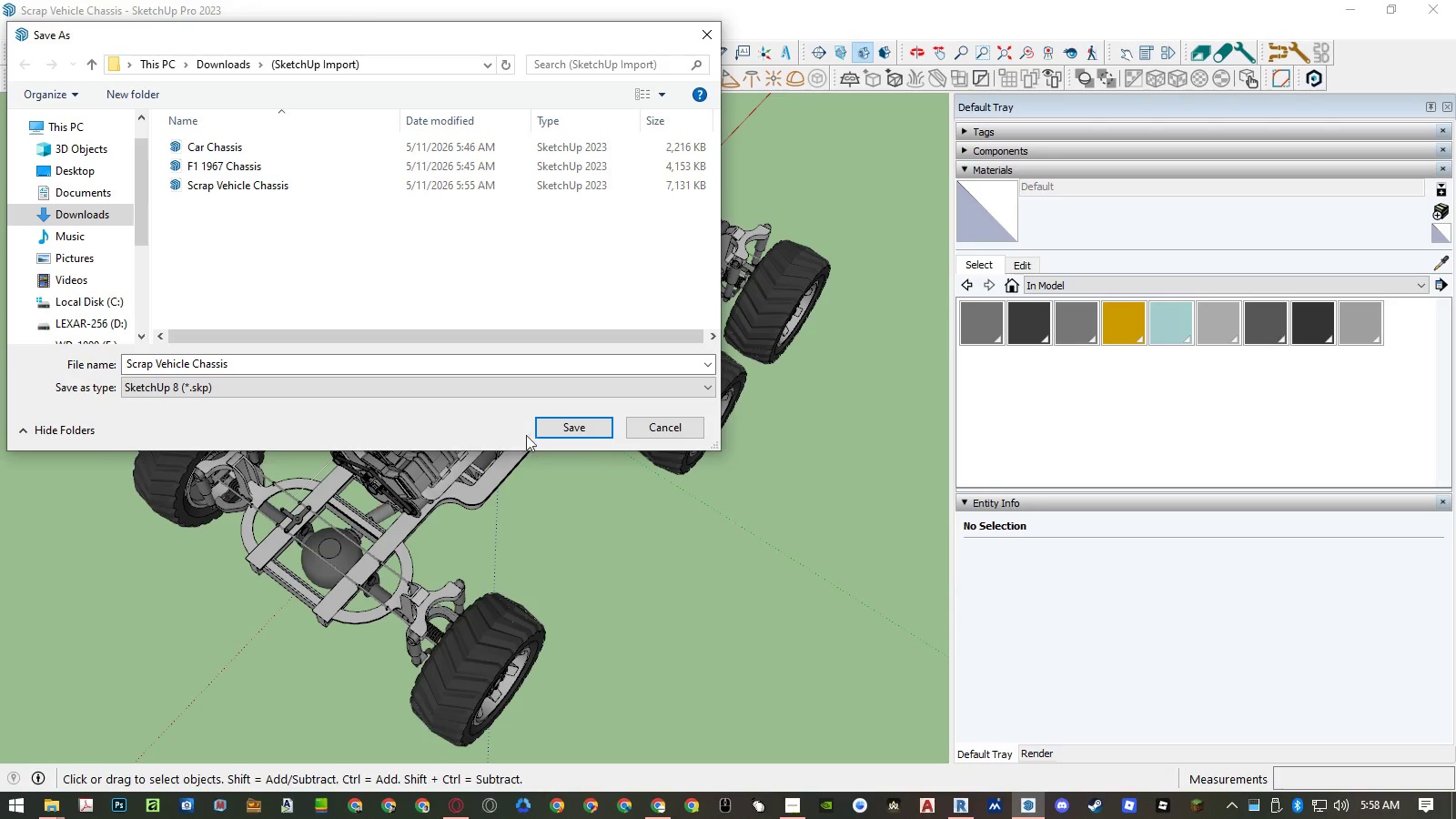 
left_click([558, 424])
 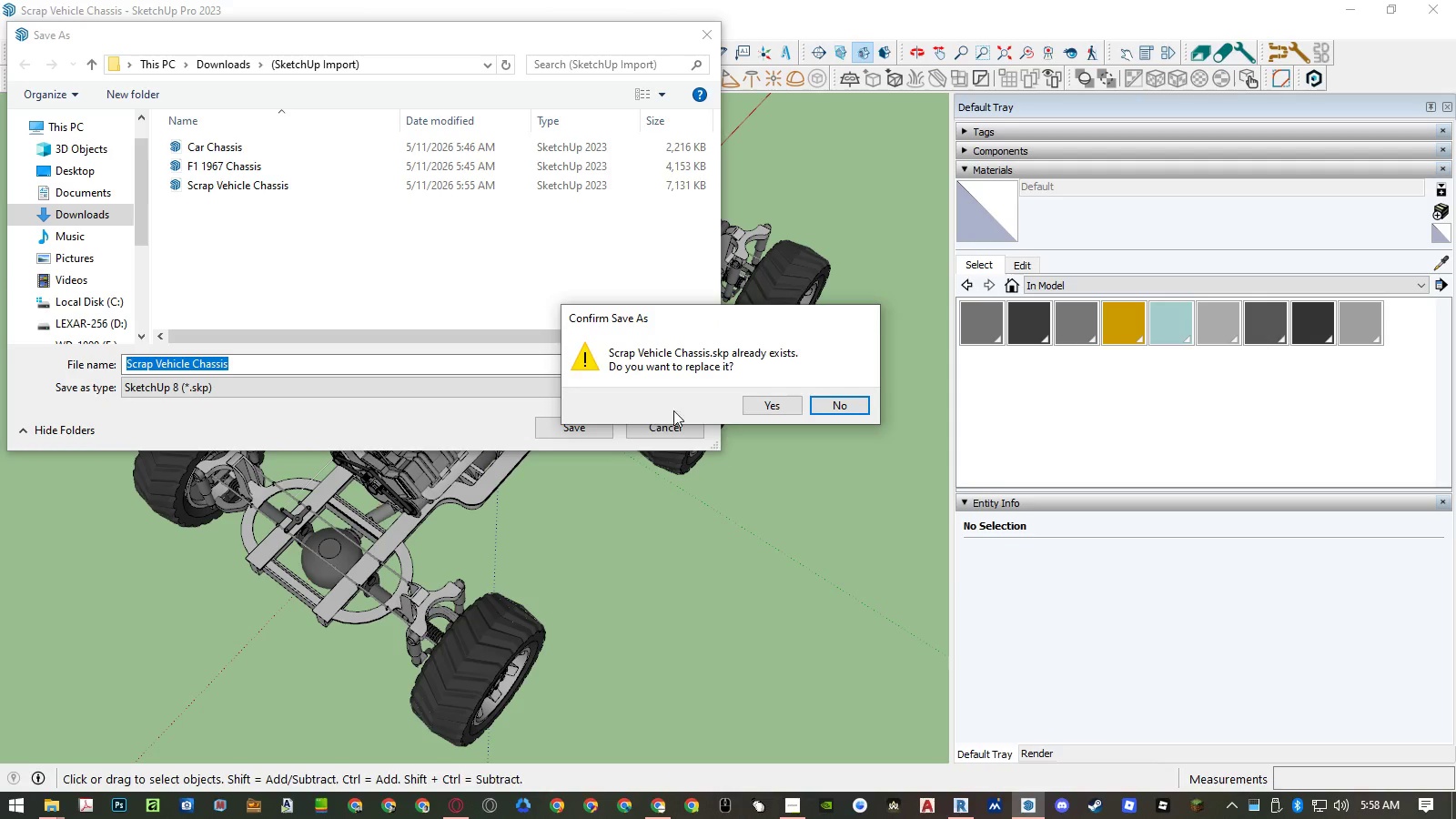 
left_click([762, 405])
 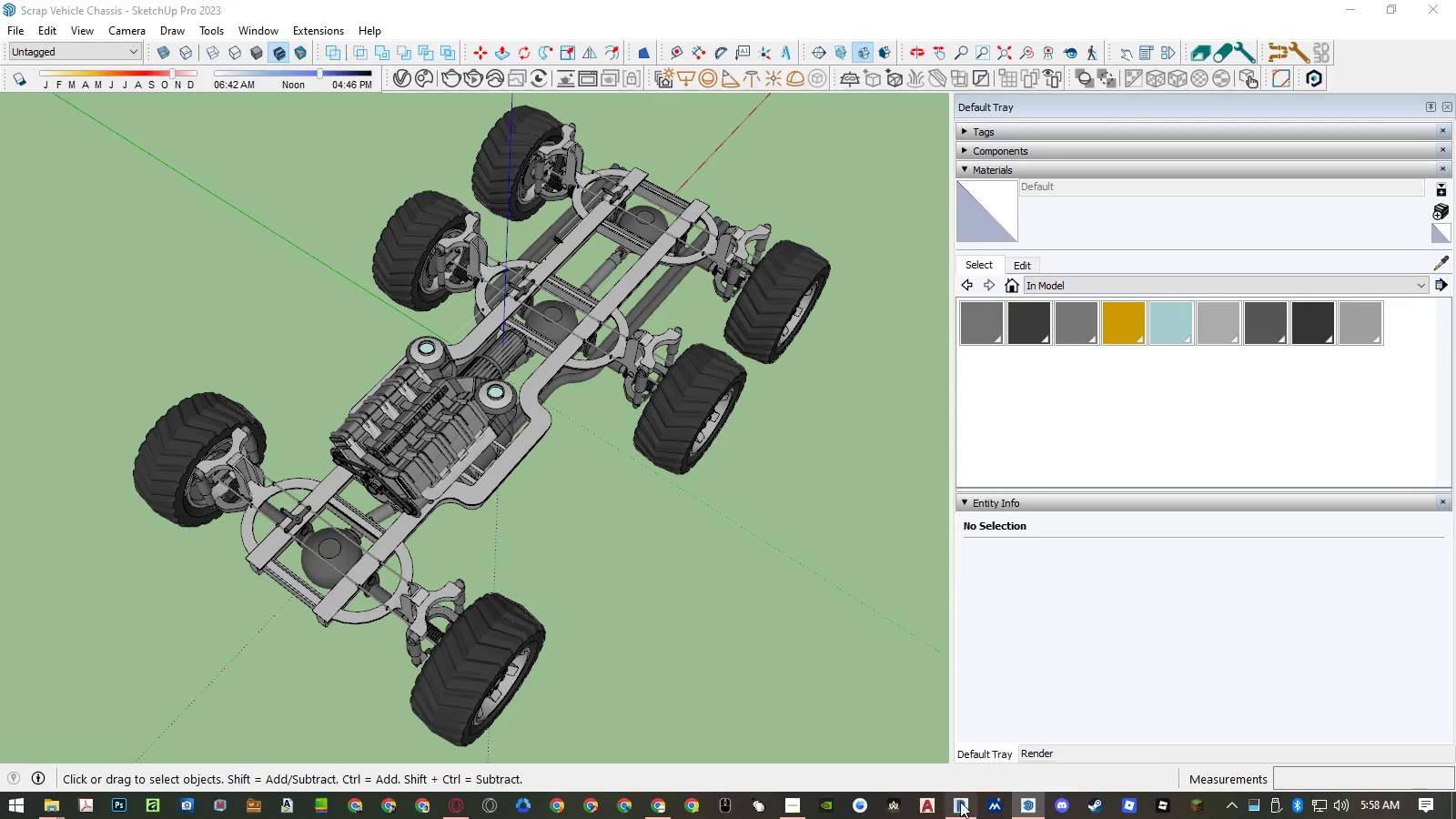 
left_click([960, 804])
 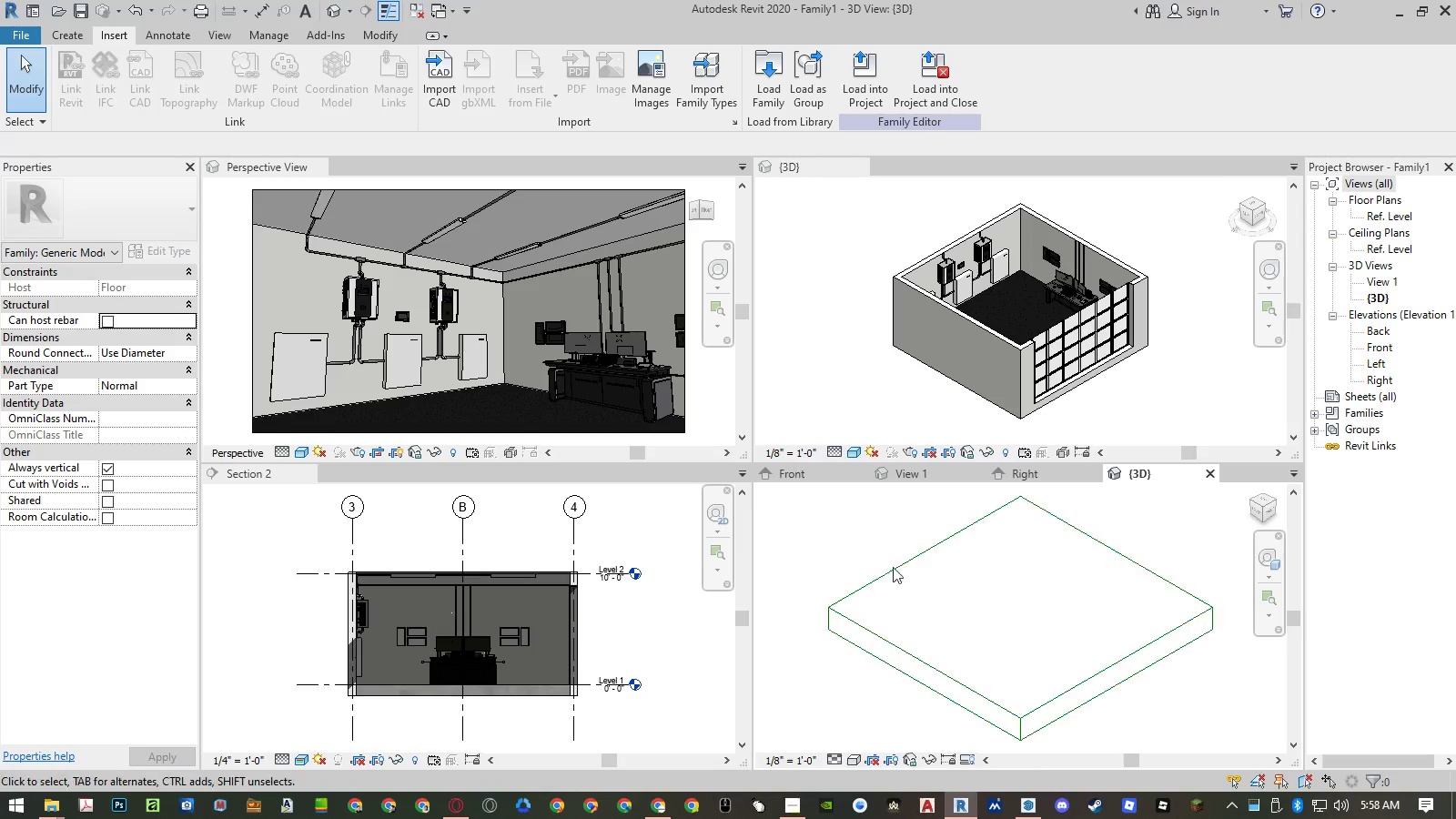 
left_click([864, 545])
 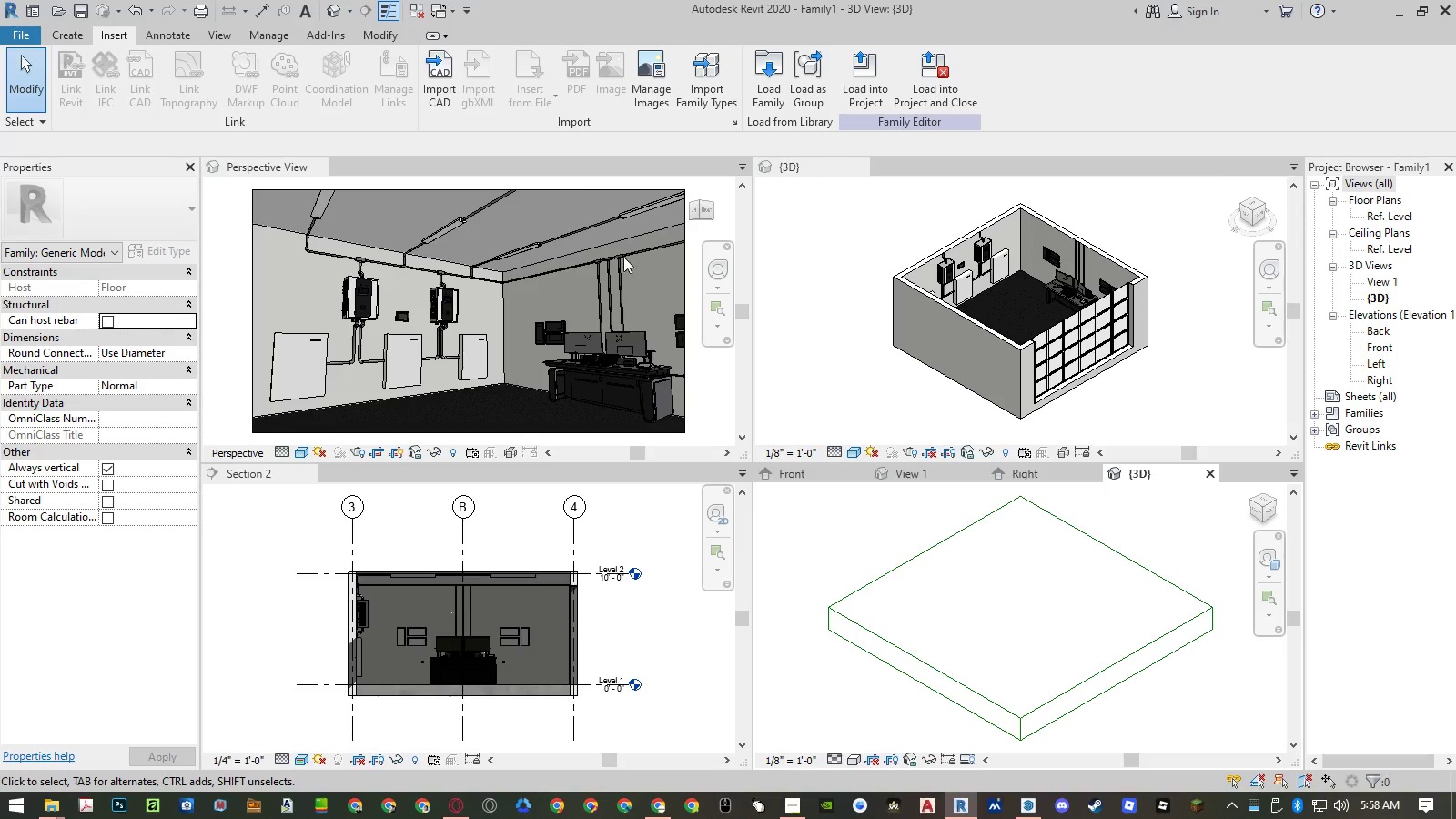 
left_click([451, 98])
 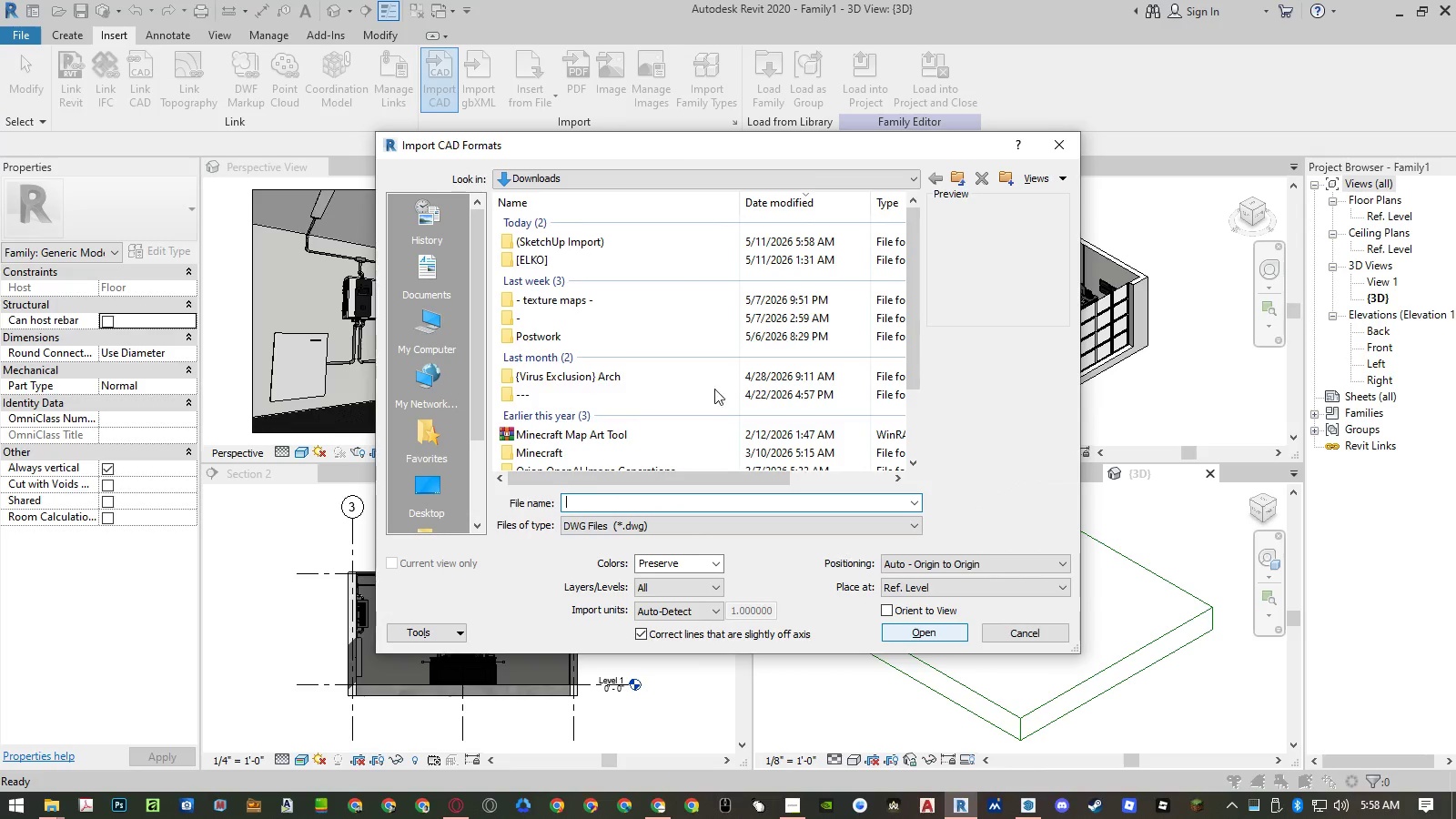 
double_click([562, 240])
 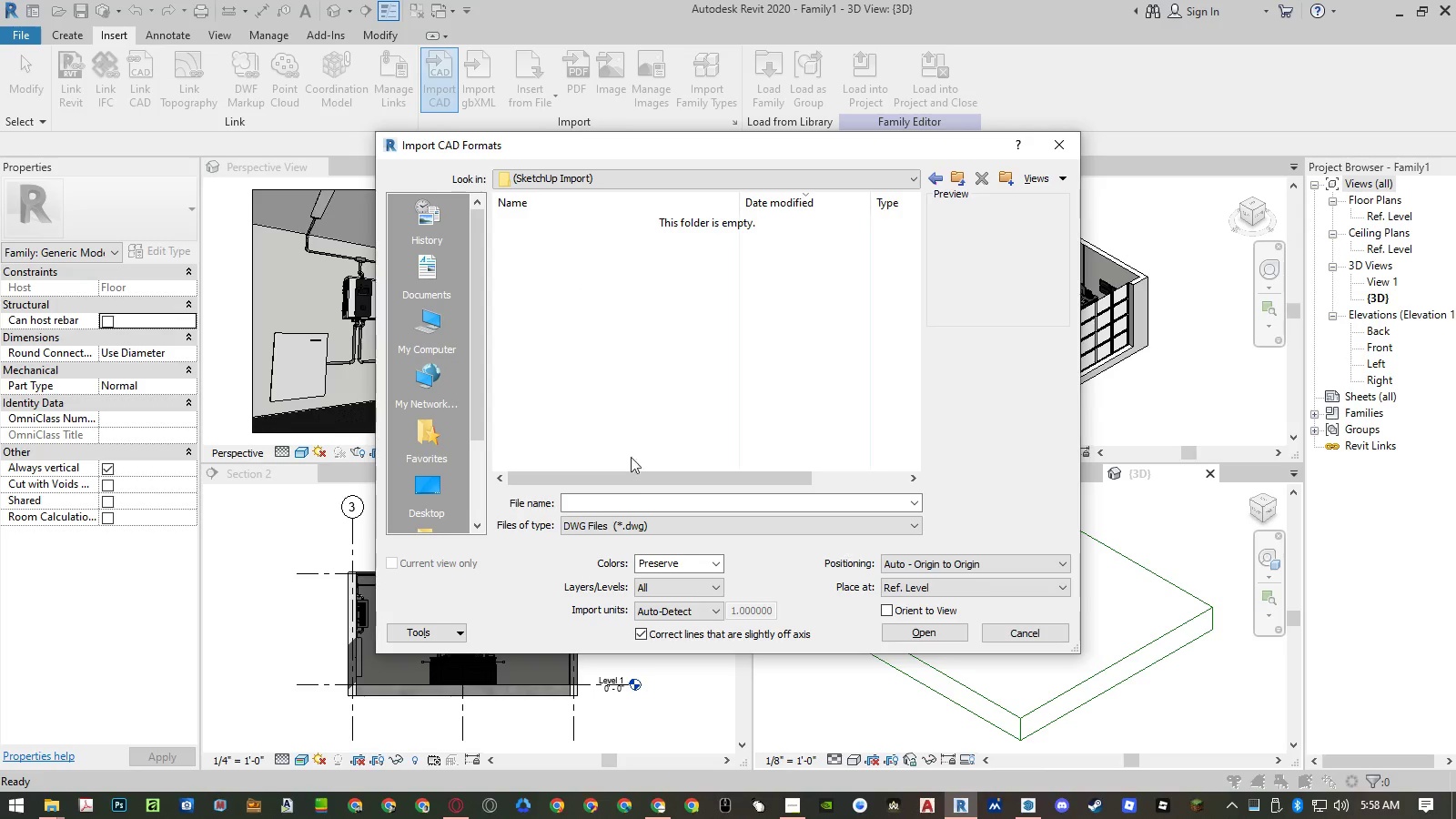 
left_click([640, 524])
 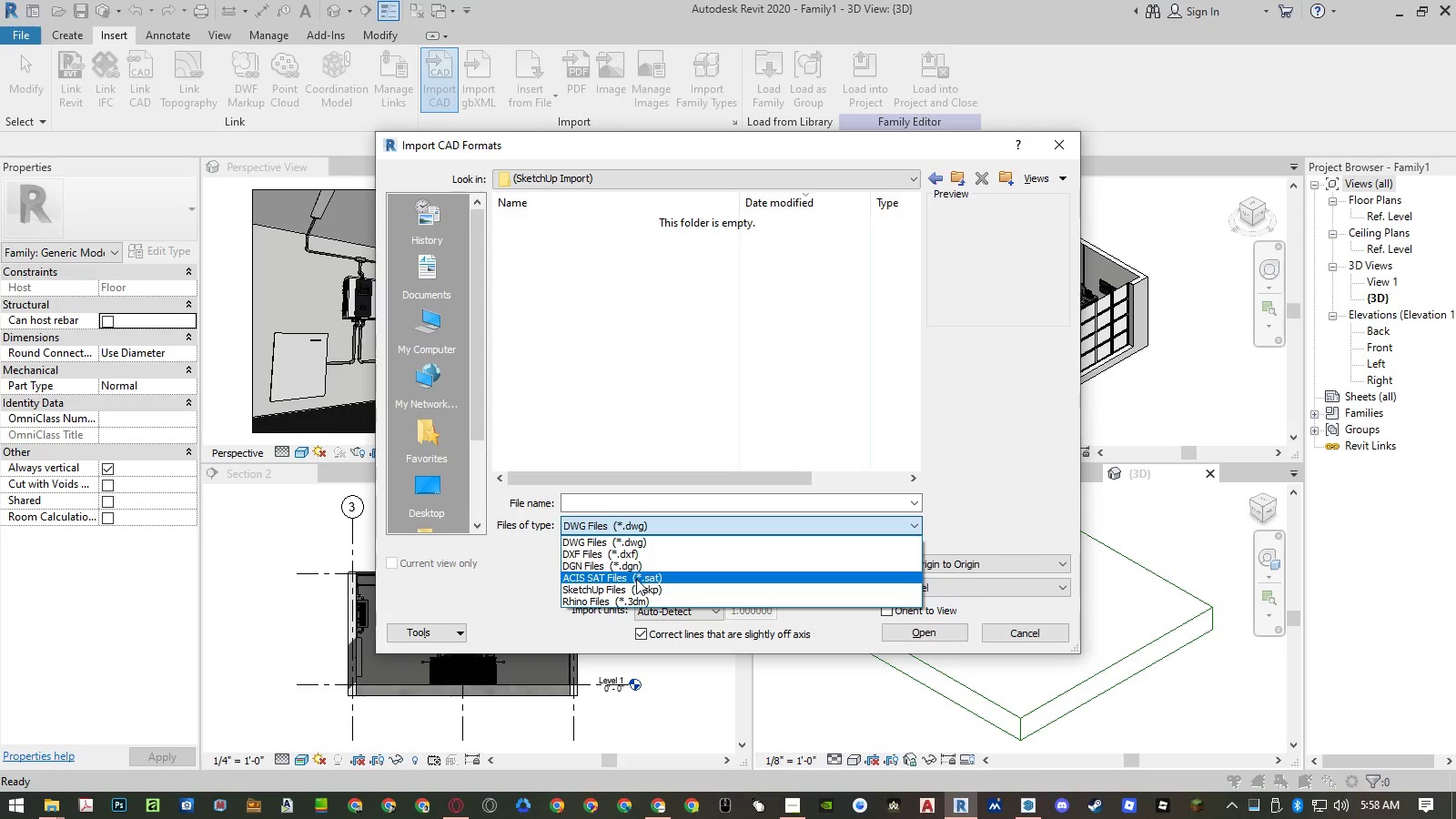 
left_click([635, 589])
 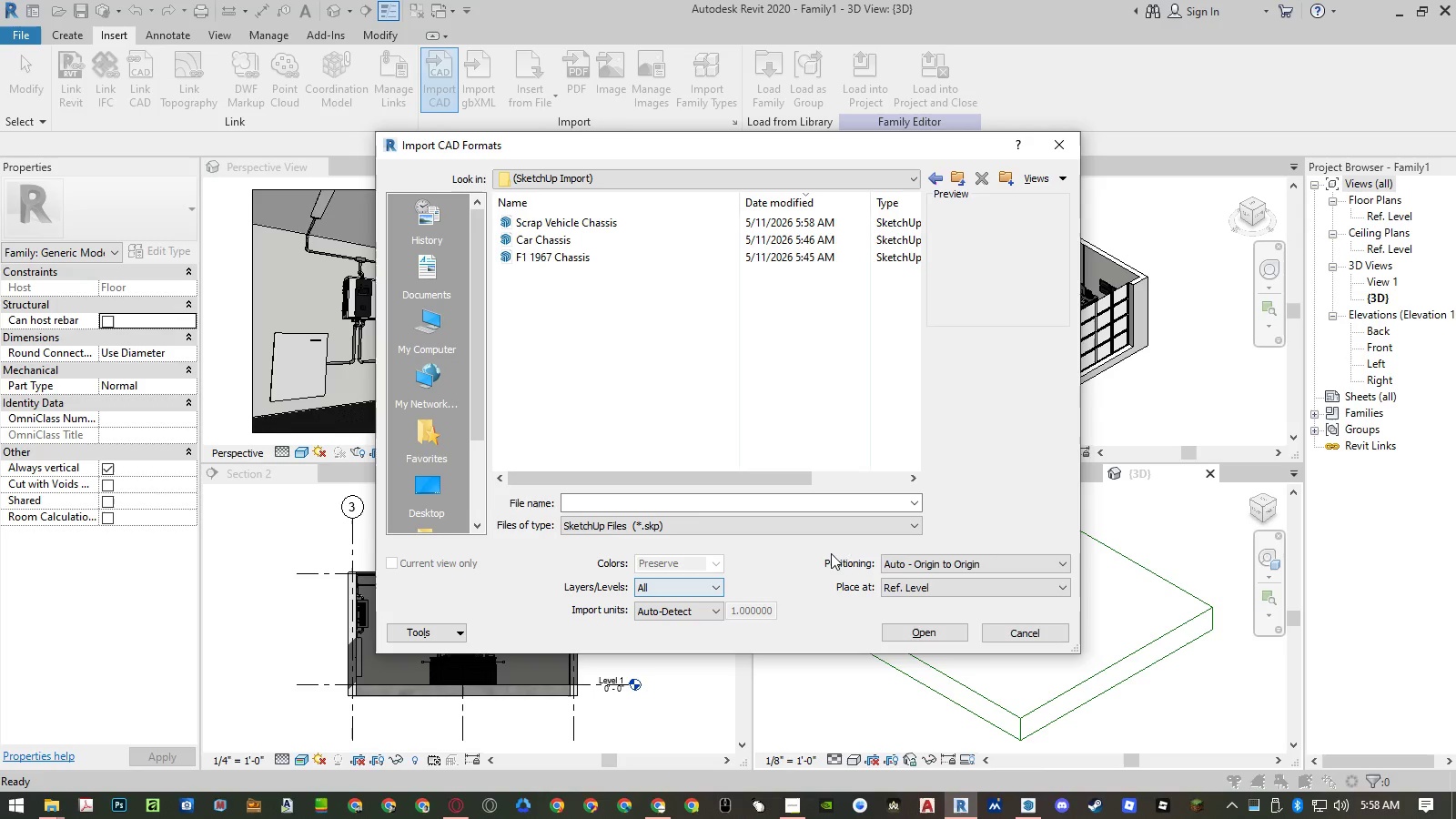 
left_click([900, 561])
 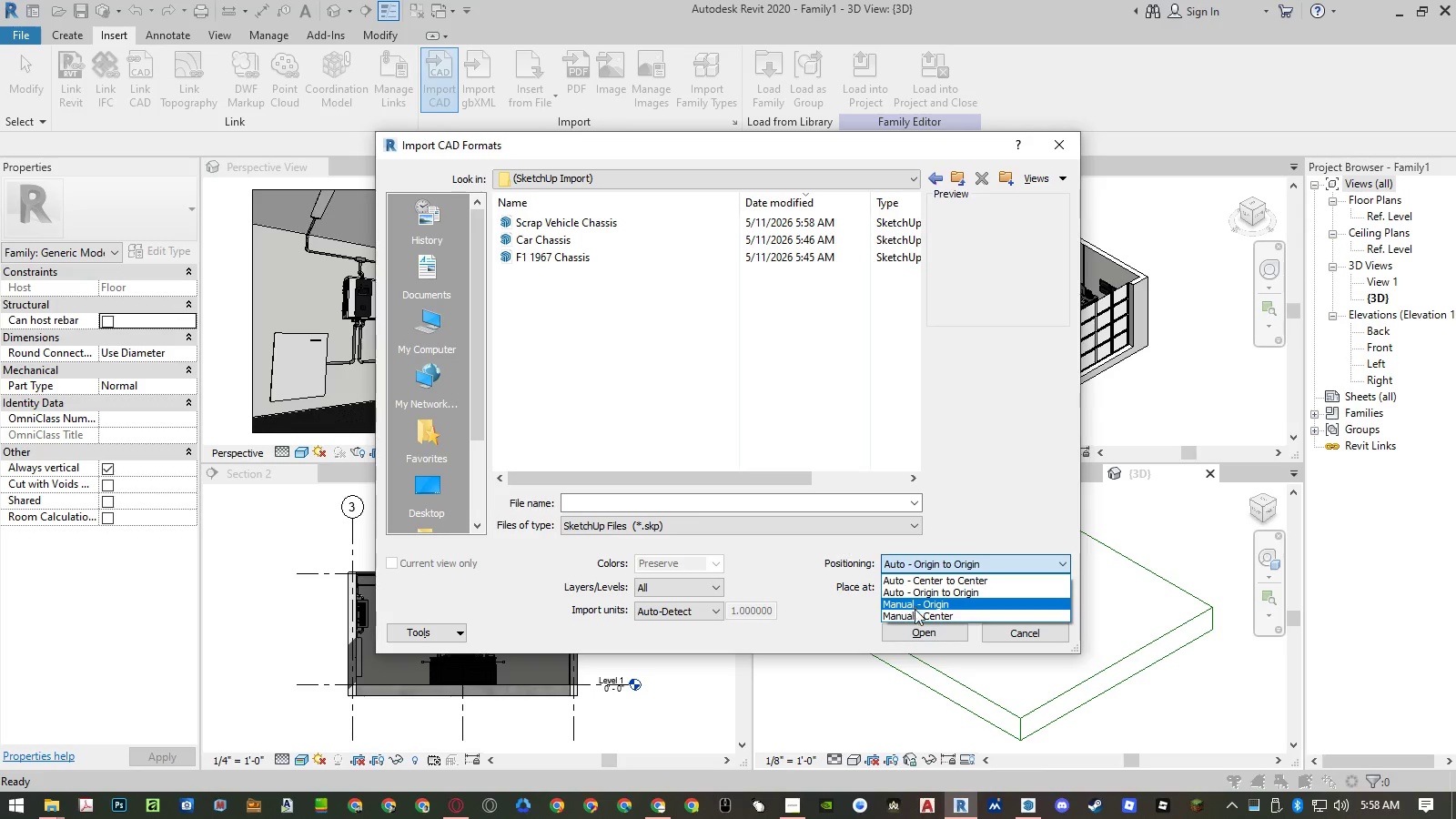 
left_click([915, 610])
 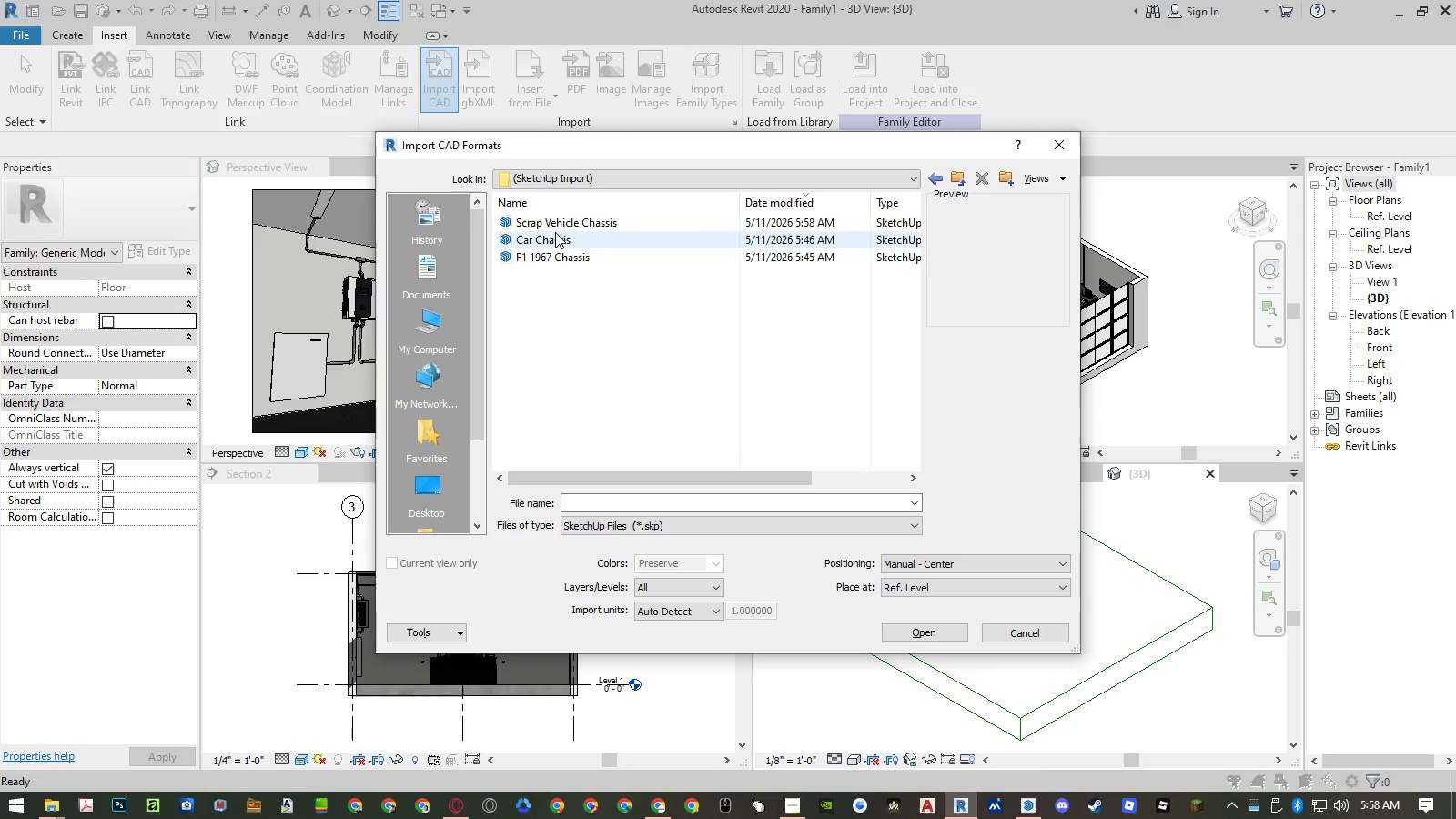 
left_click([555, 224])
 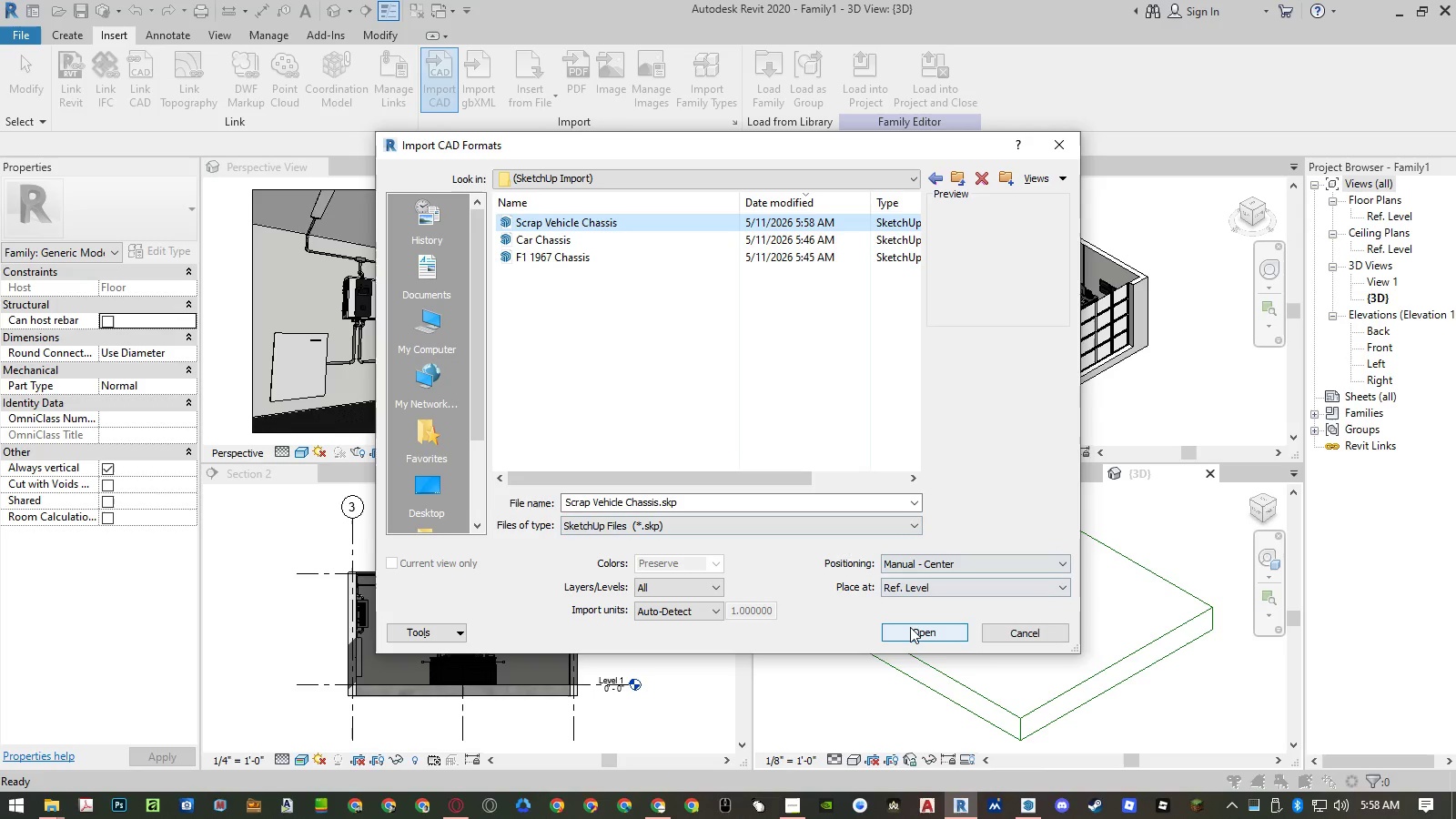 
left_click([910, 627])
 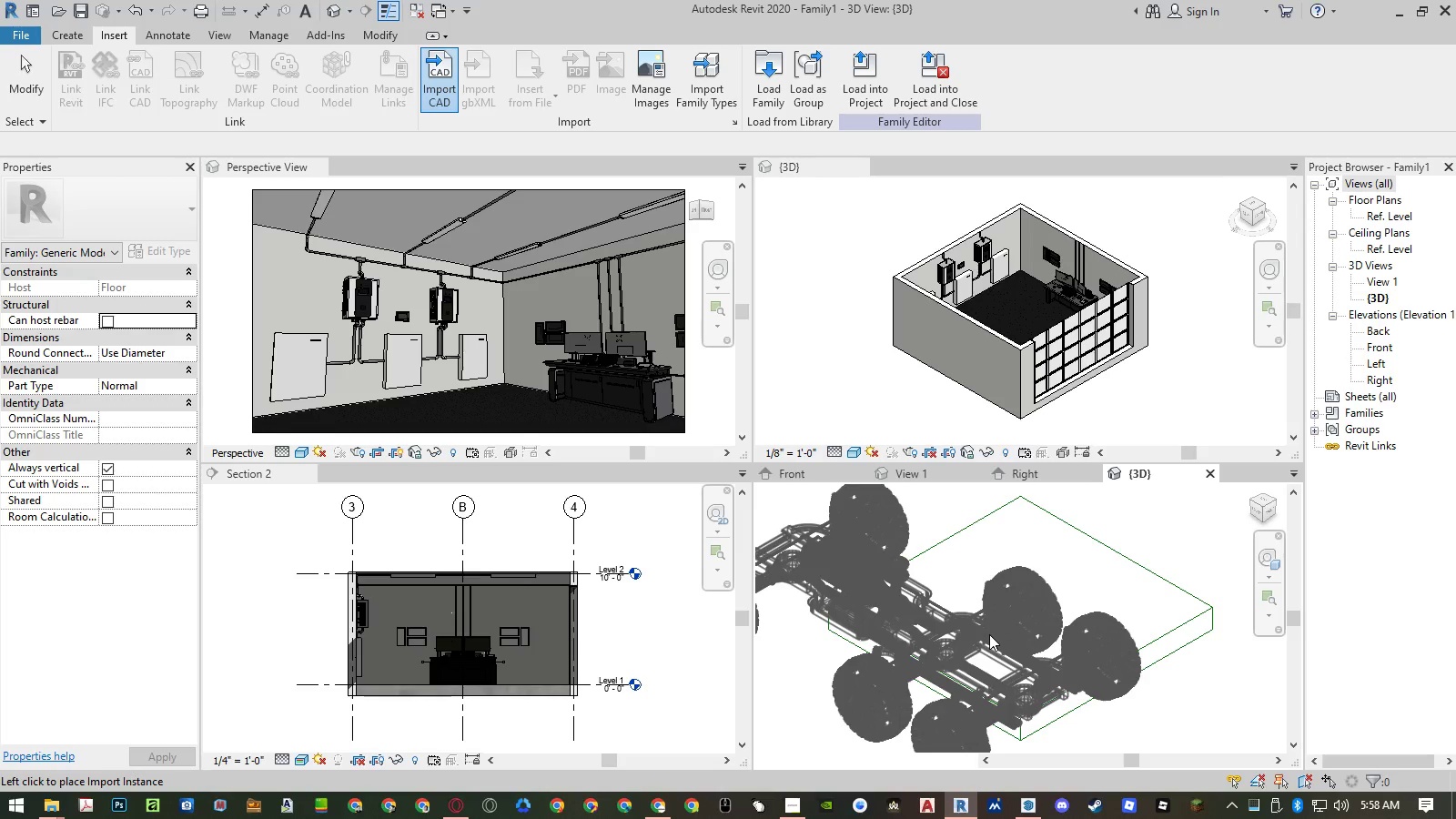 
wait(17.67)
 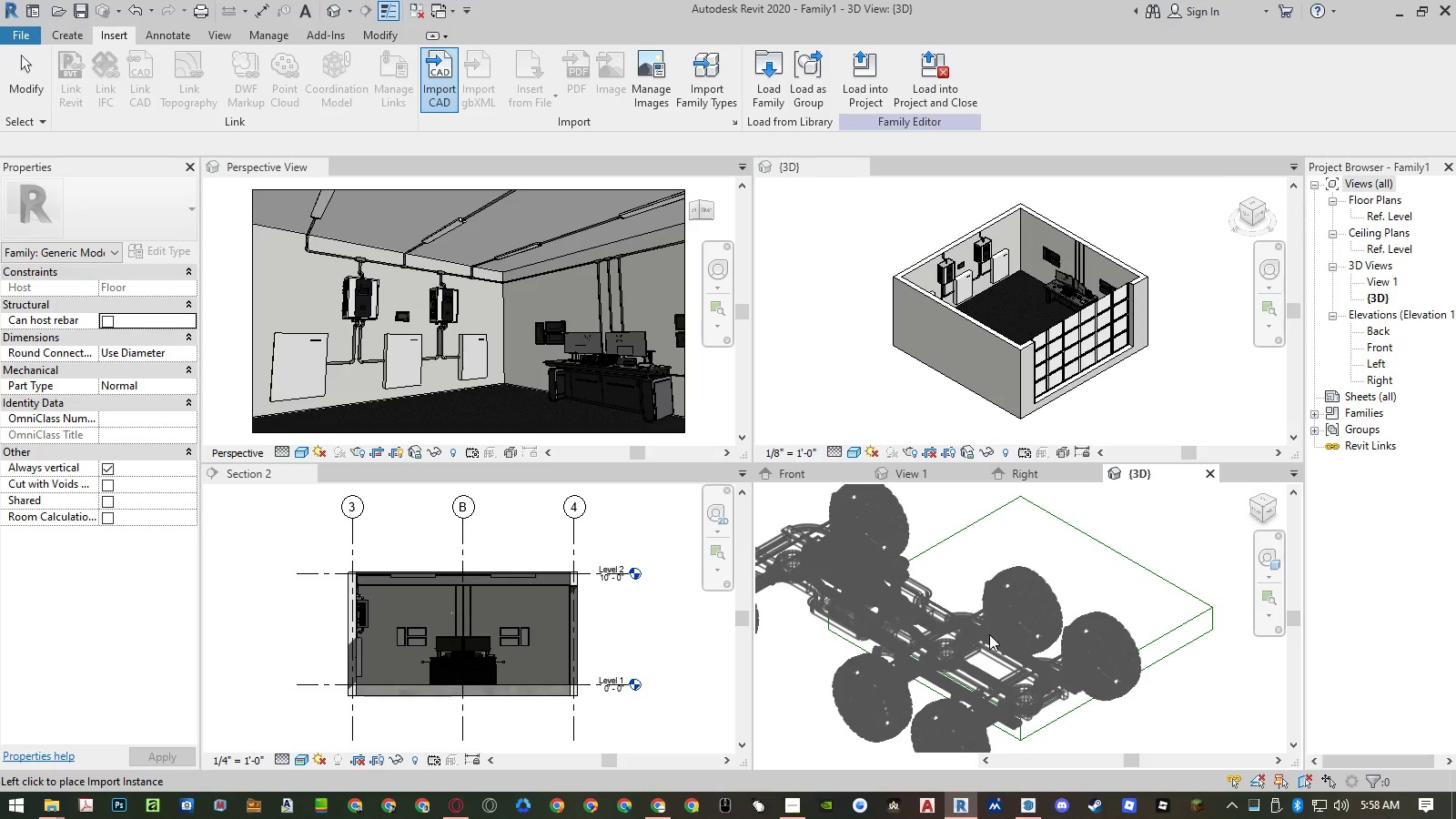 
left_click([1035, 595])
 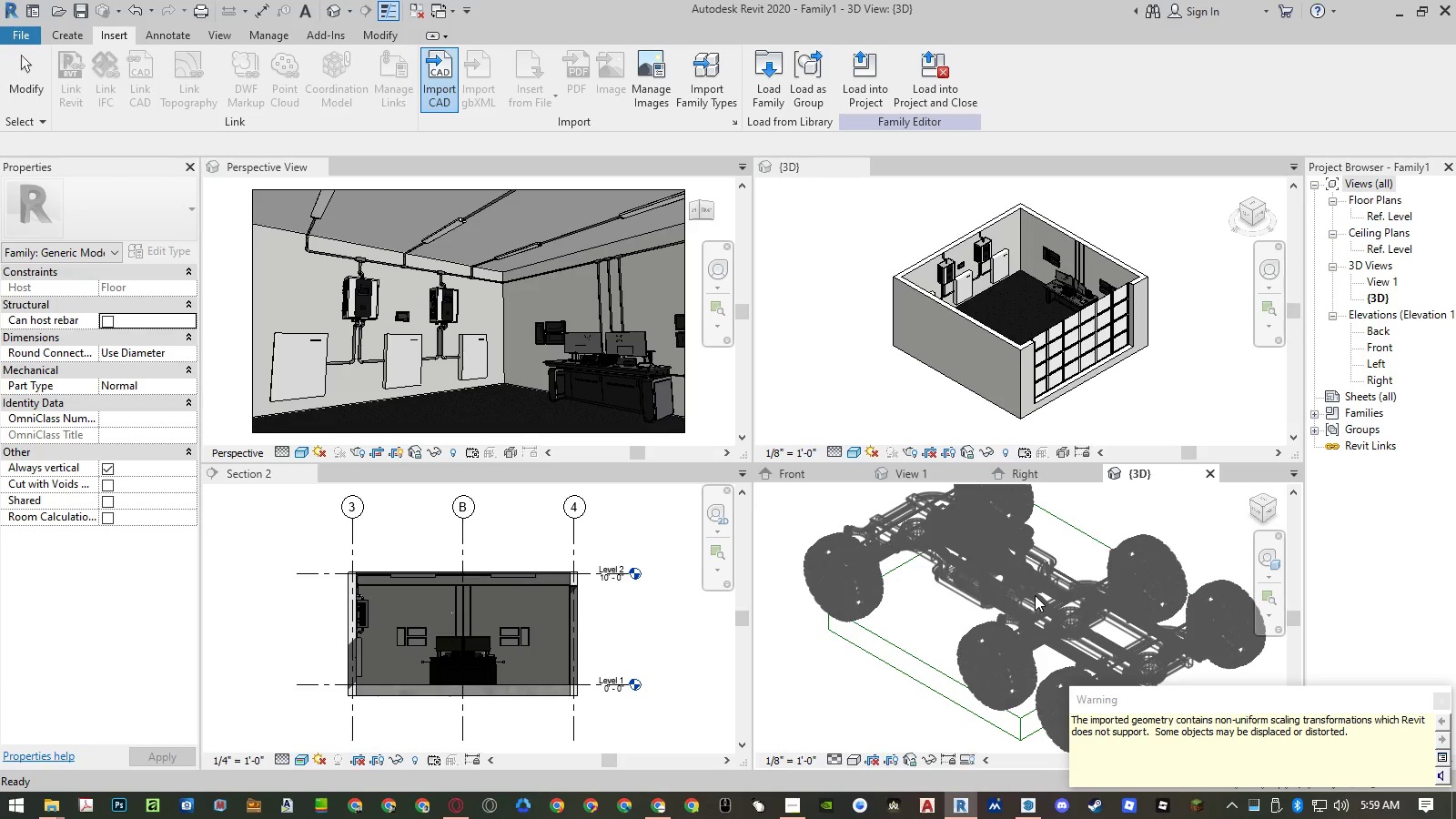 
key(Escape)
 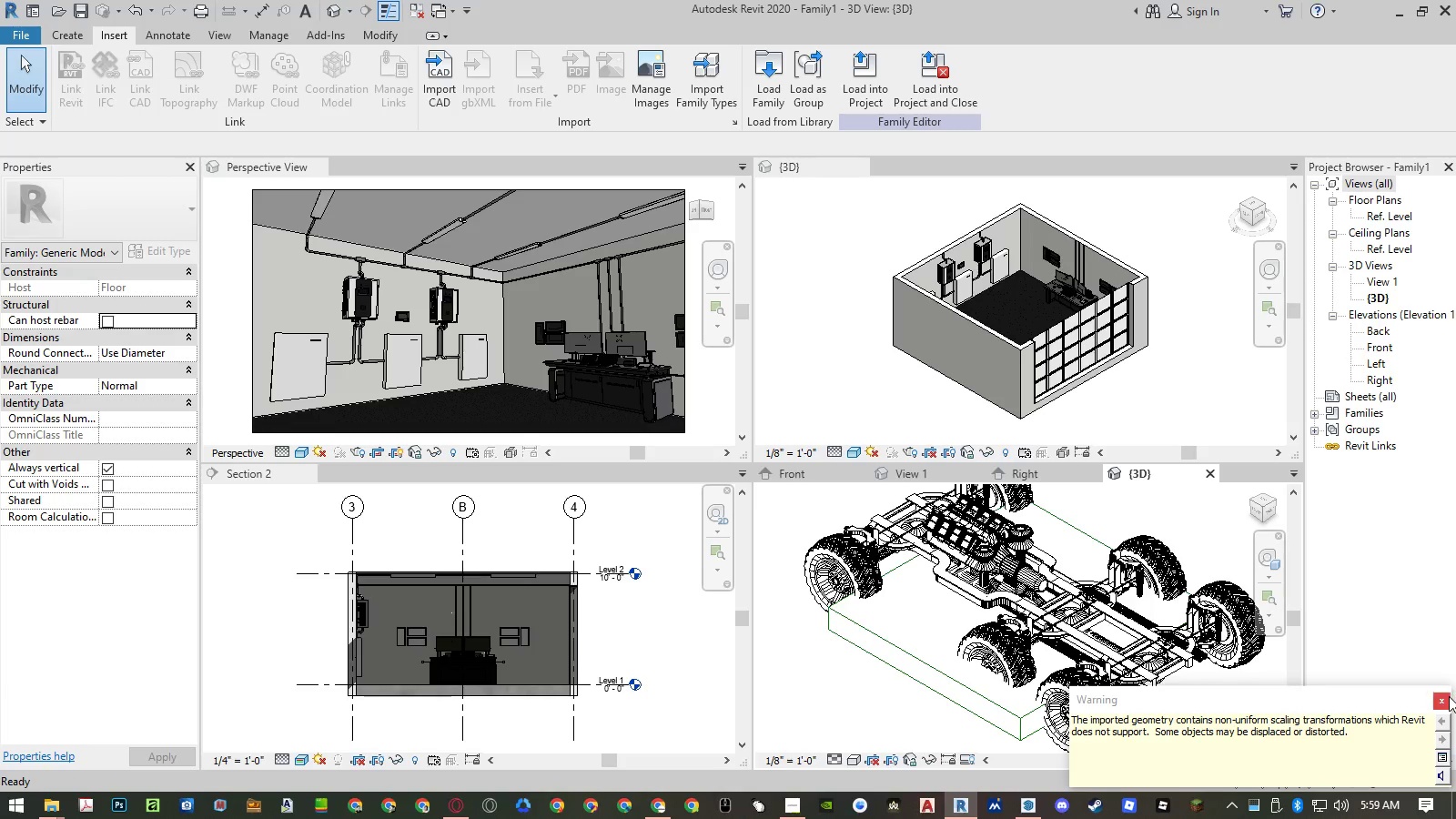 
left_click([1445, 699])
 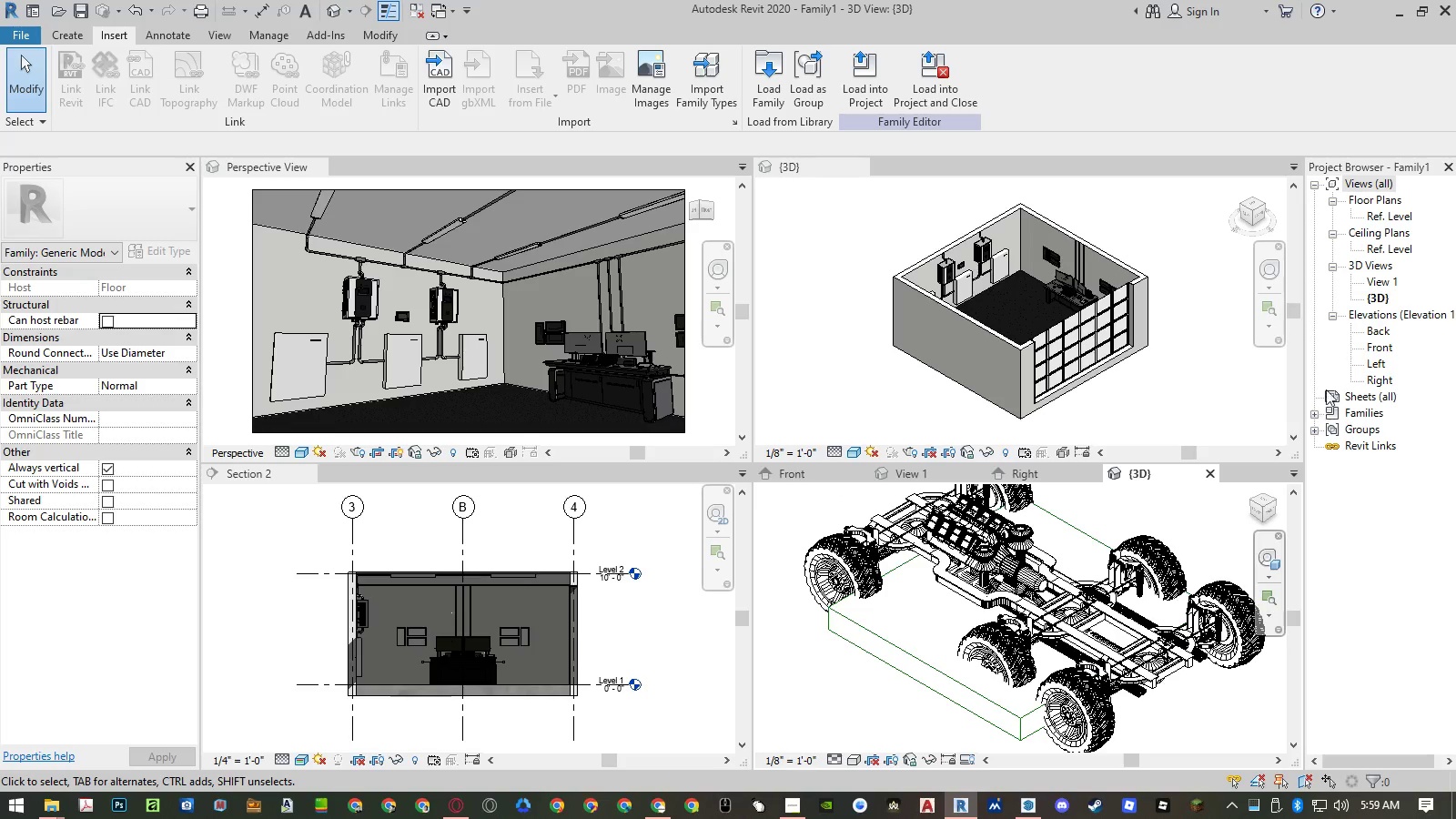 
double_click([1383, 351])
 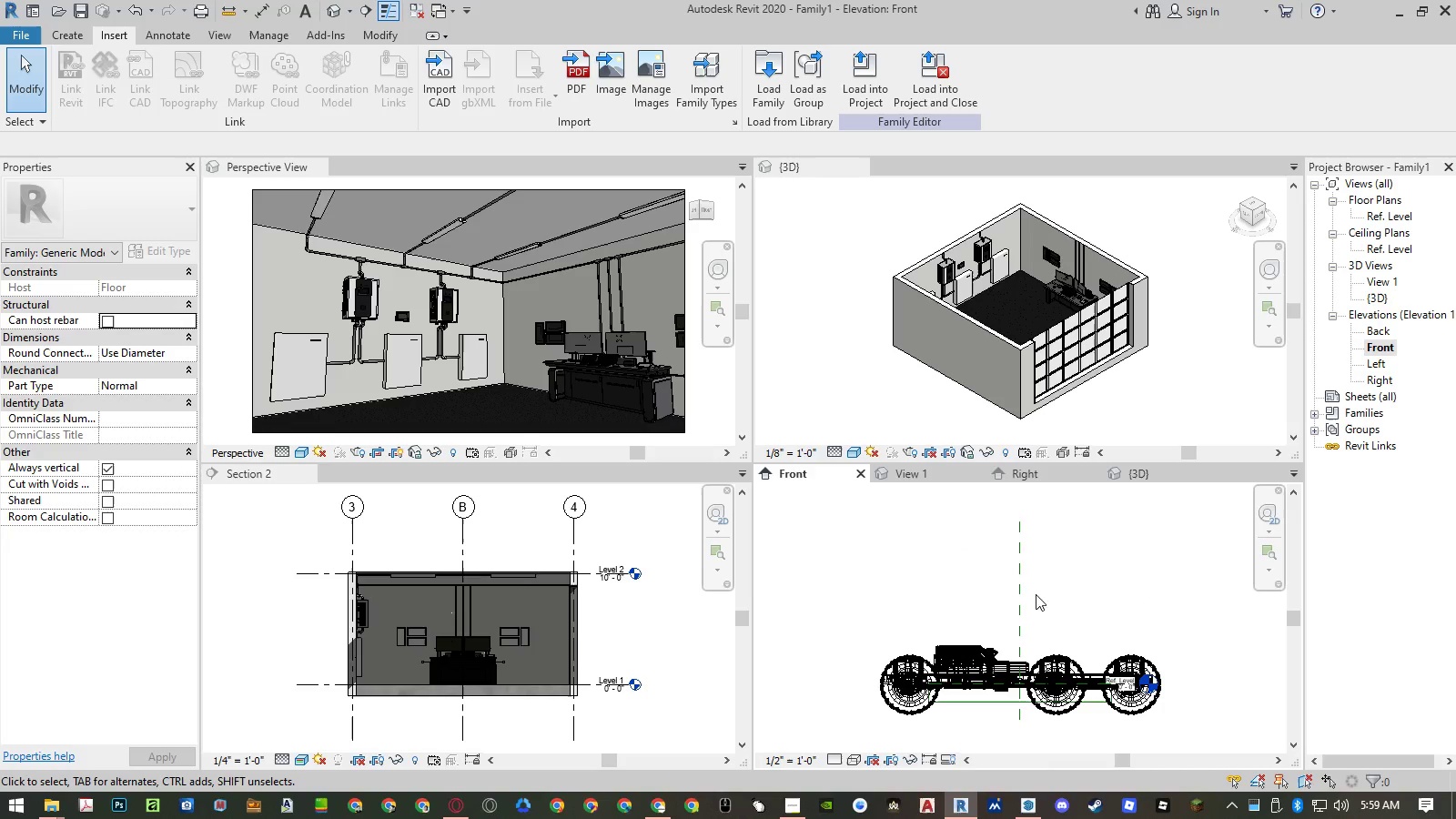 
left_click([1062, 725])
 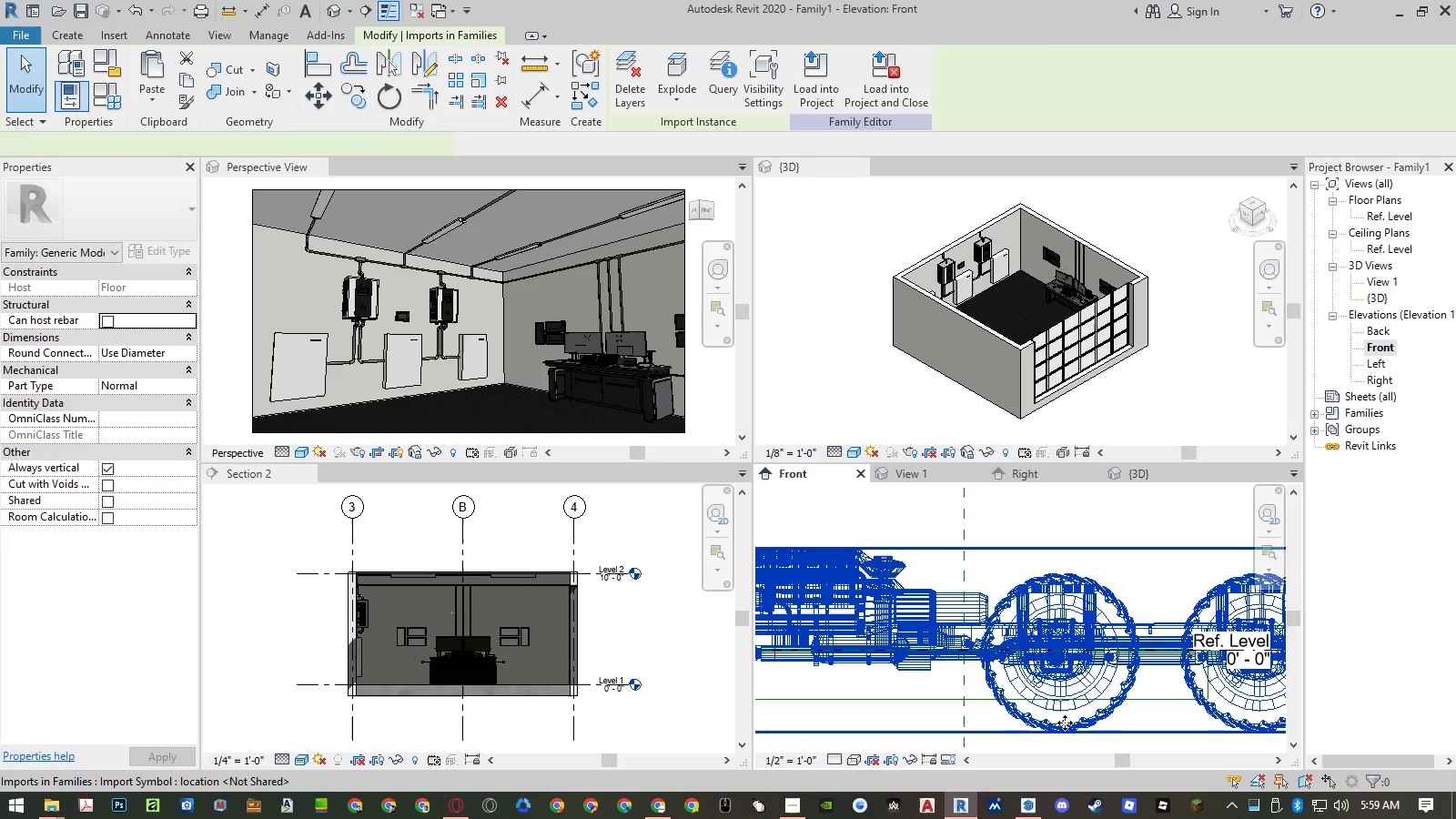 
scroll: coordinate [1062, 720], scroll_direction: up, amount: 7.0
 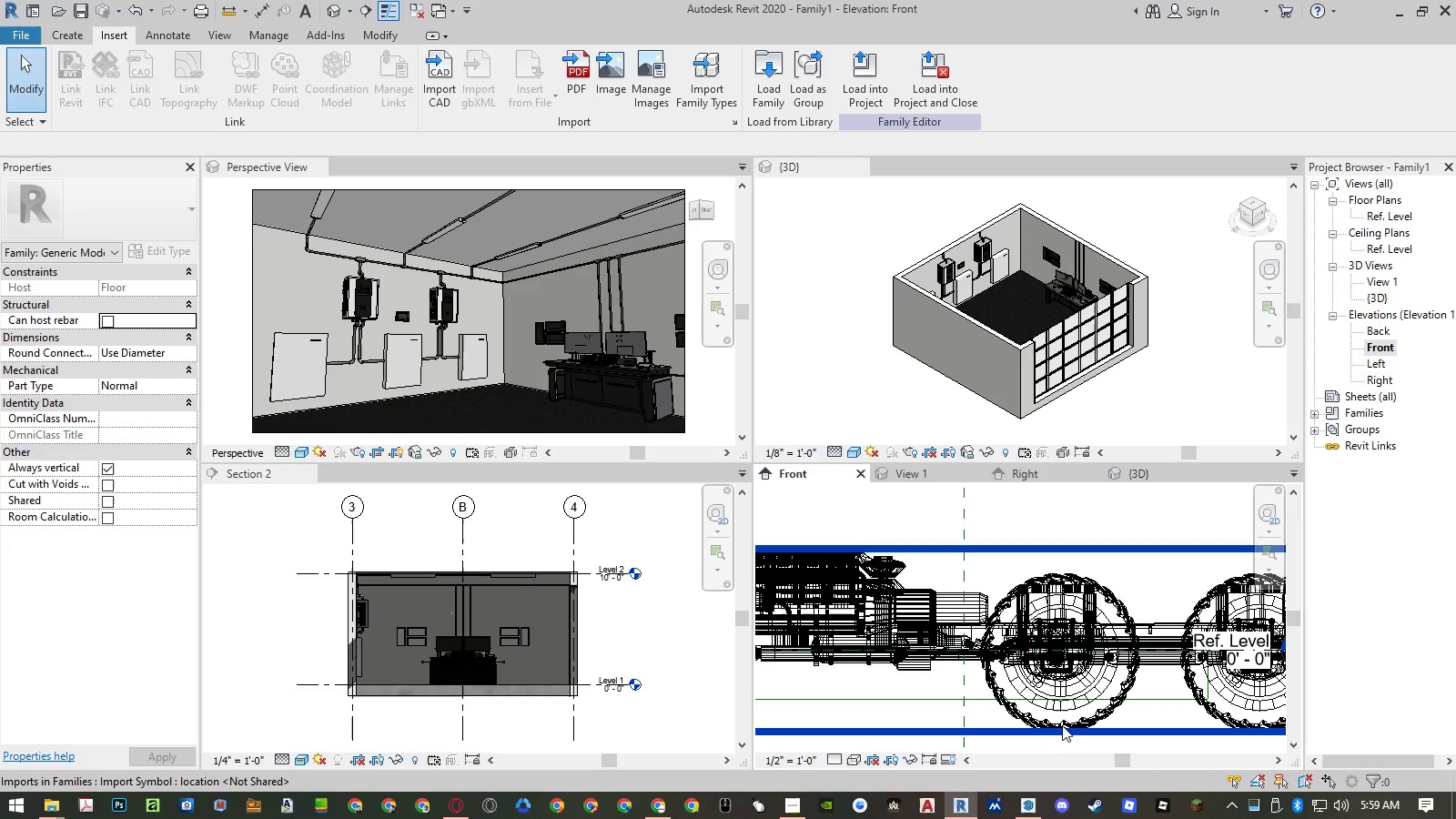 
scroll: coordinate [1022, 631], scroll_direction: down, amount: 5.0
 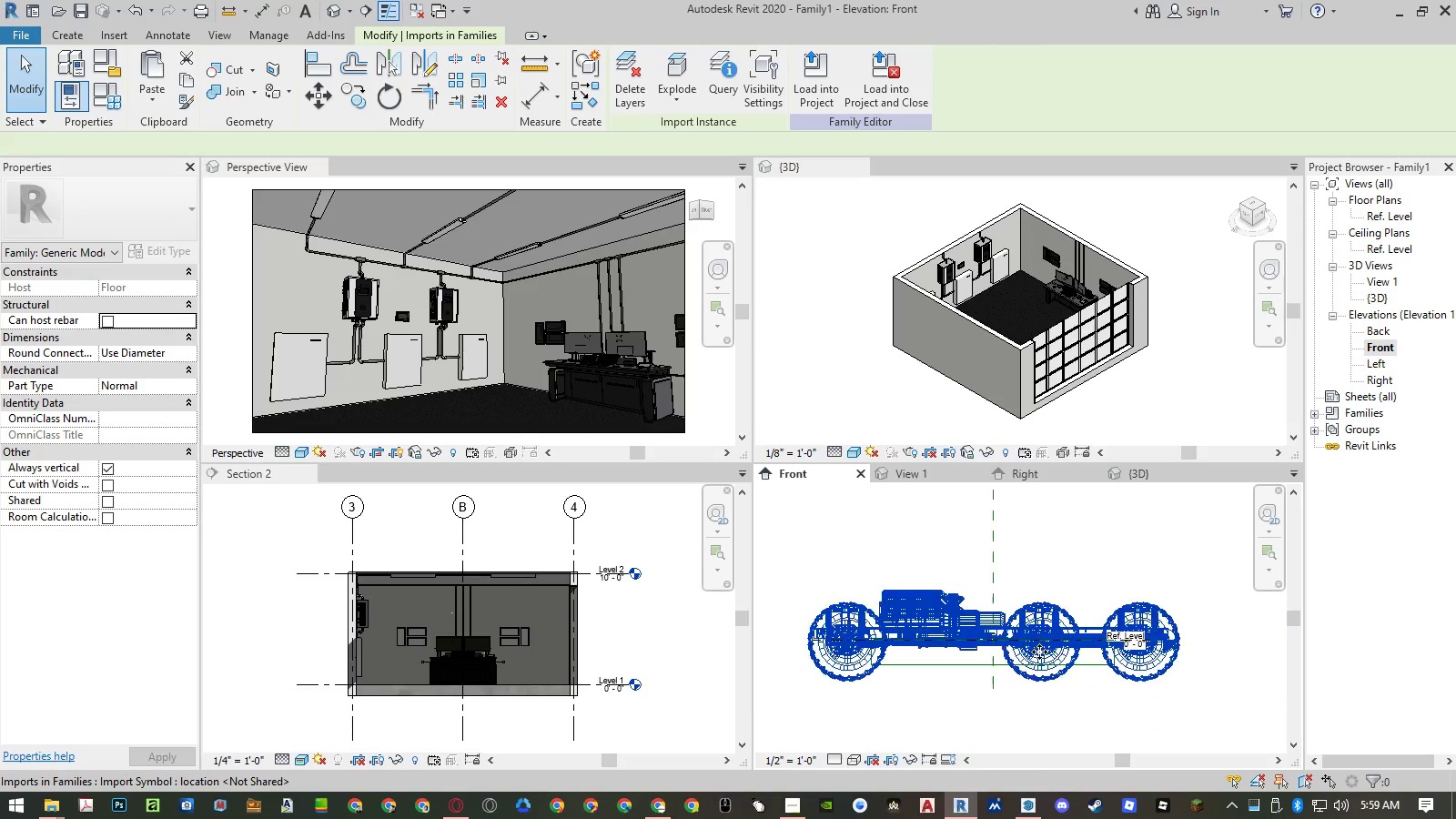 
key(M)
 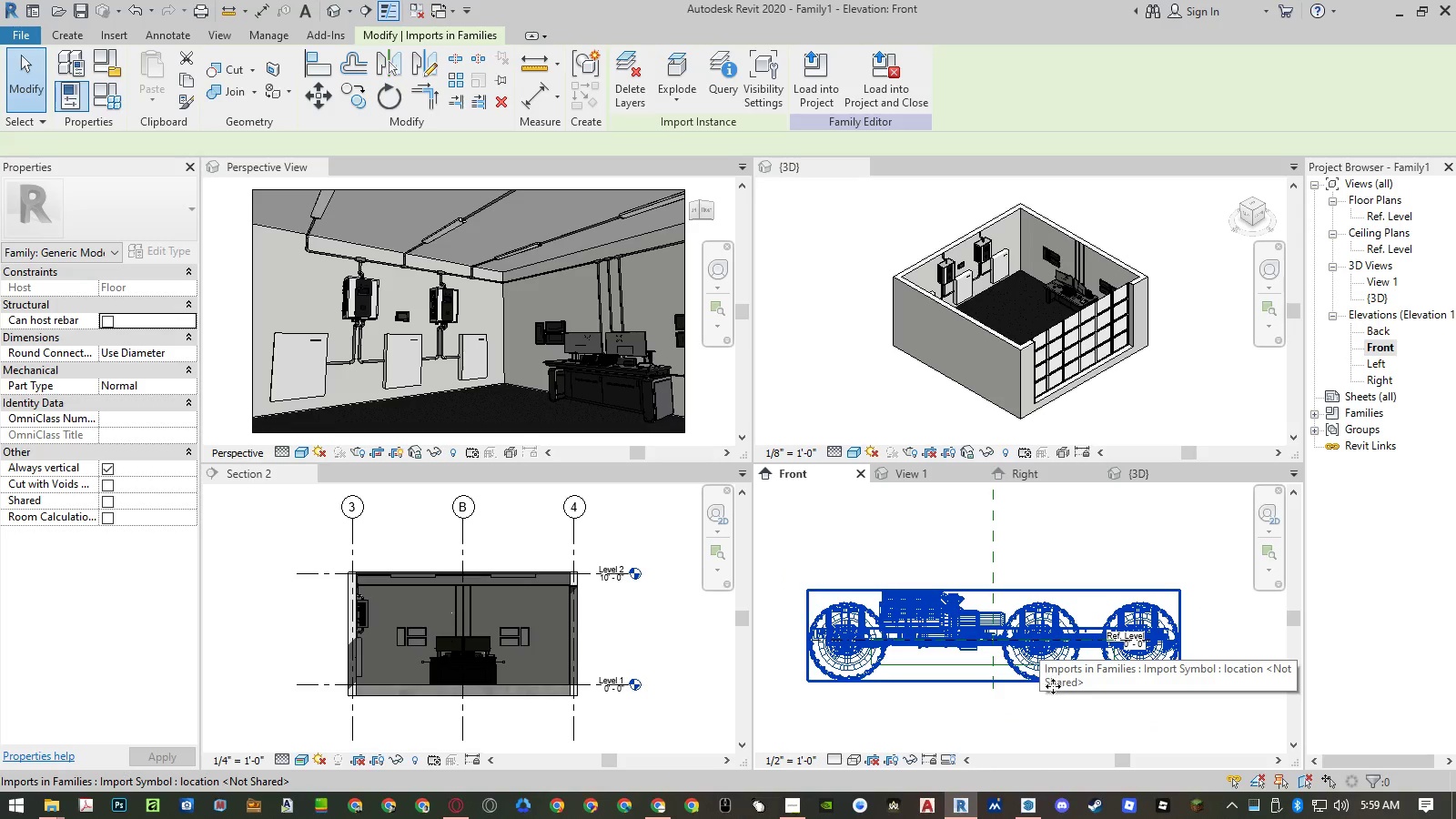 
key(V)
 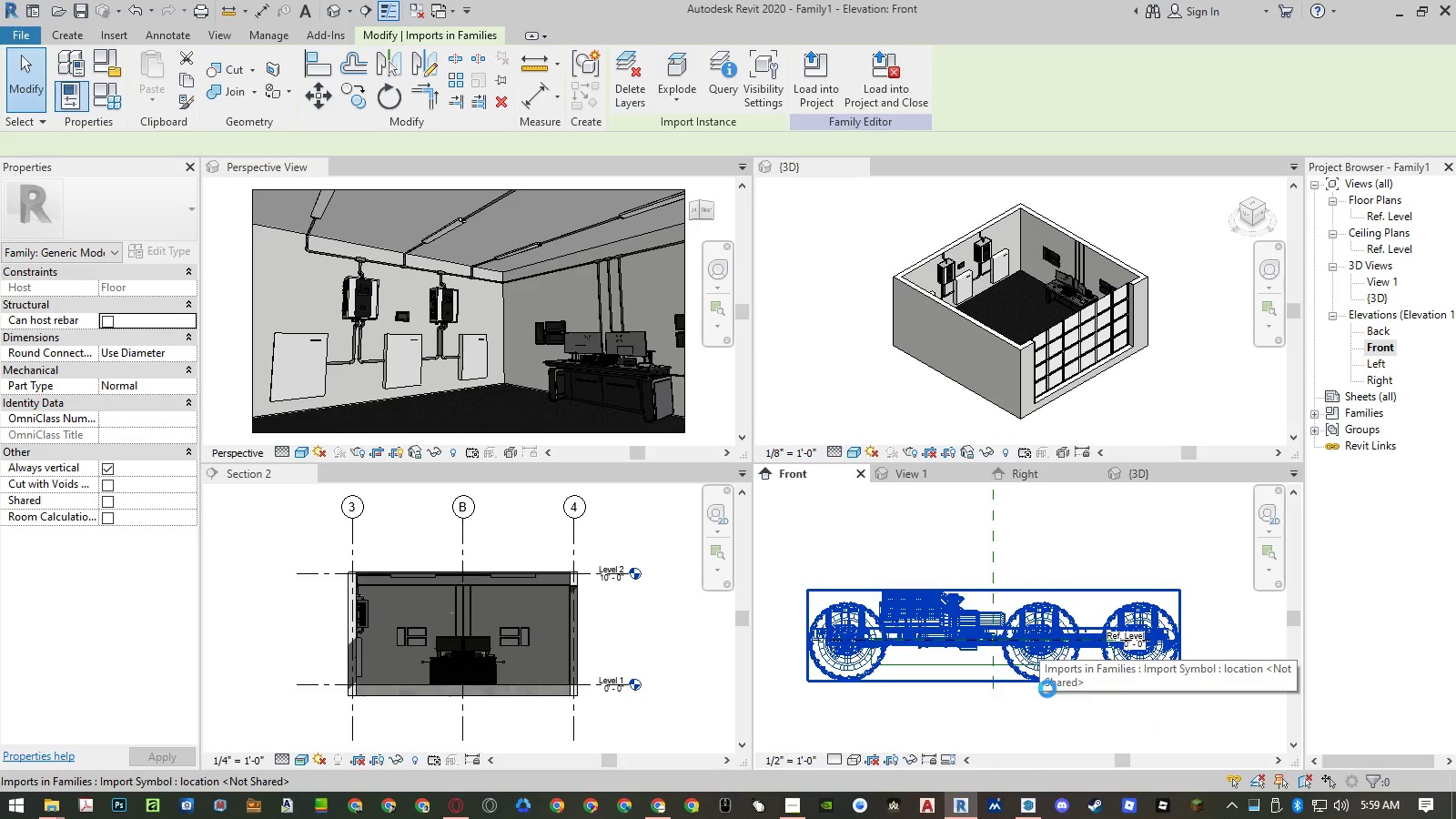 
scroll: coordinate [1032, 670], scroll_direction: up, amount: 21.0
 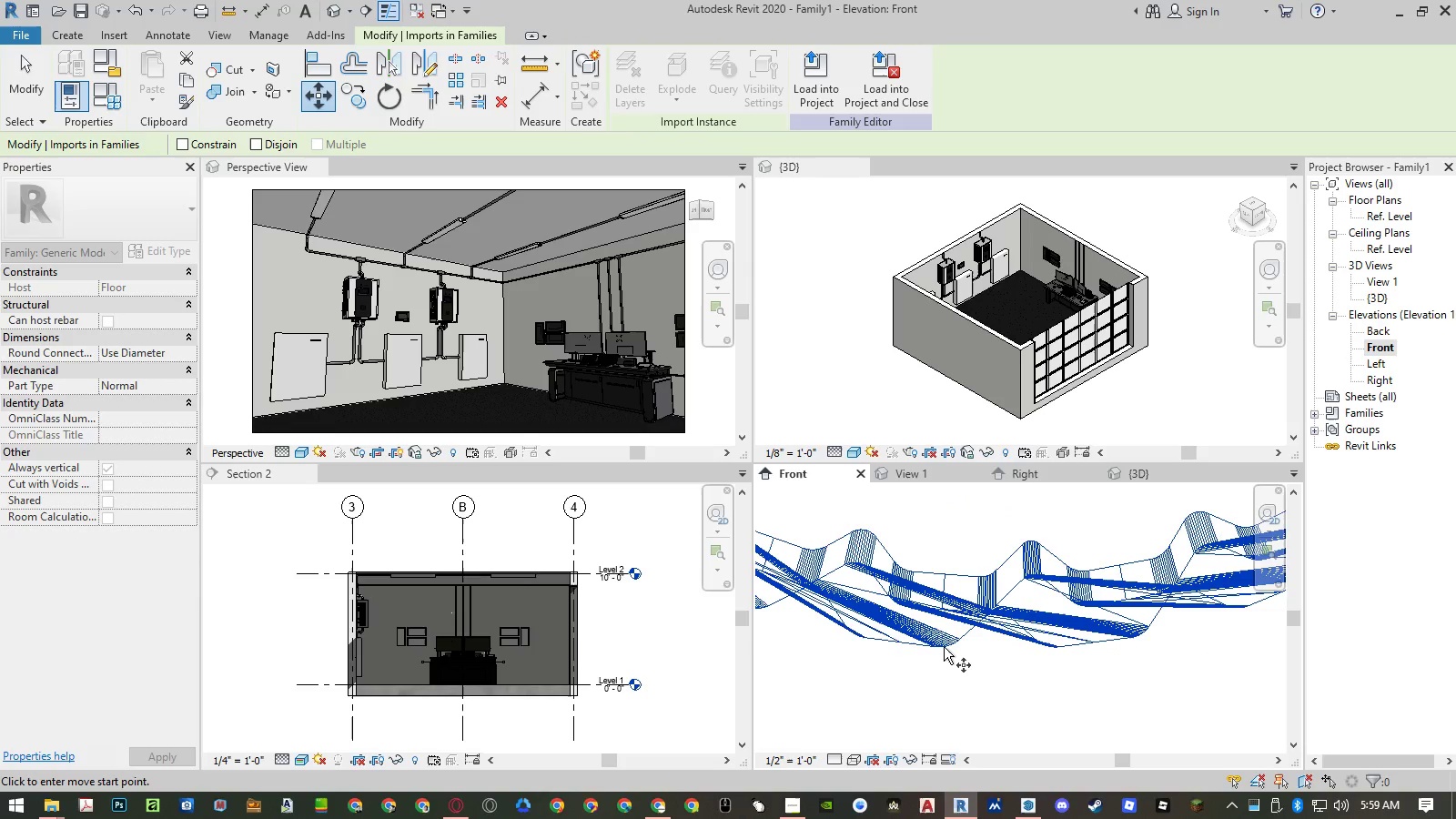 
scroll: coordinate [973, 645], scroll_direction: down, amount: 24.0
 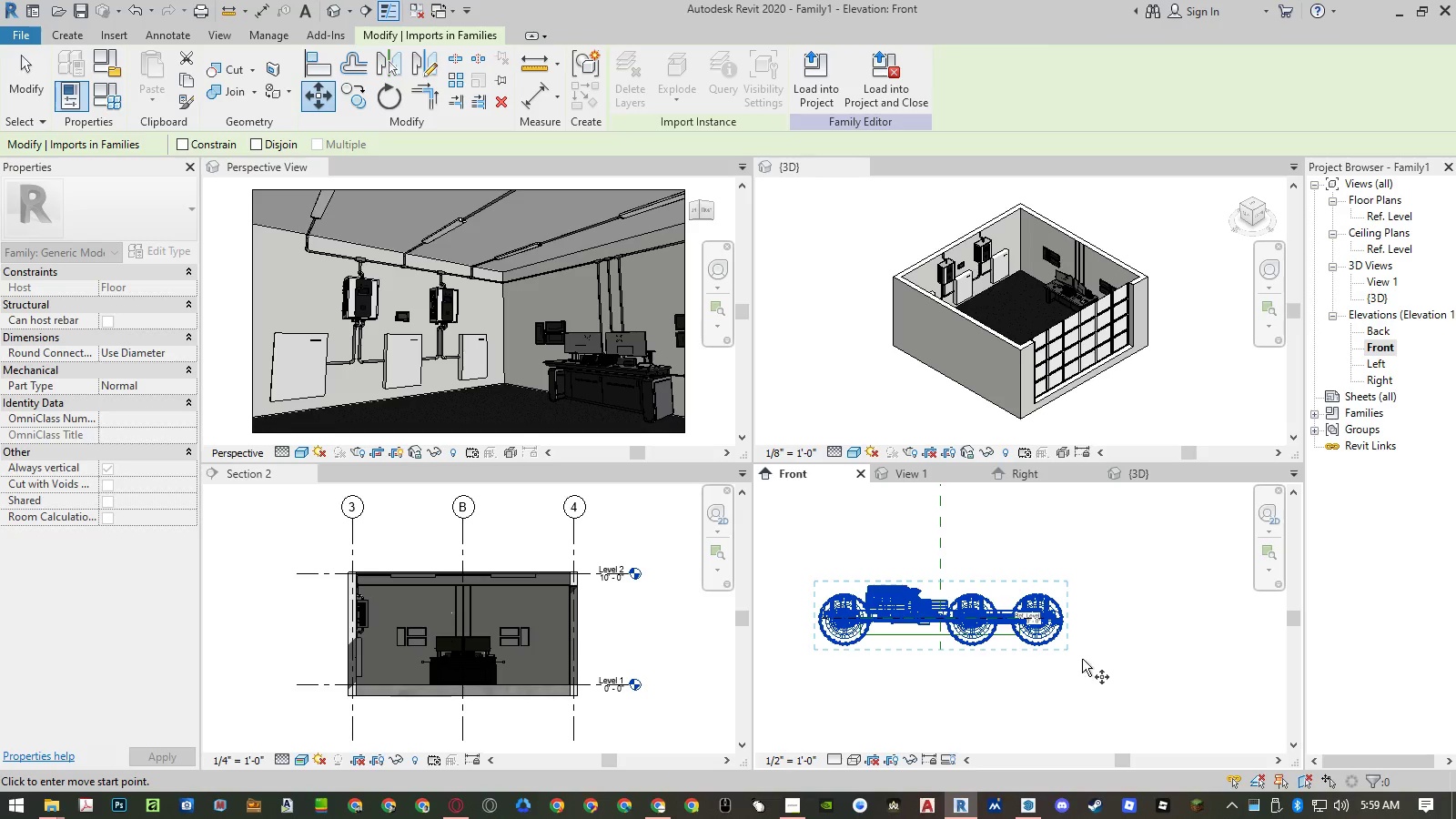 
left_click([1089, 659])
 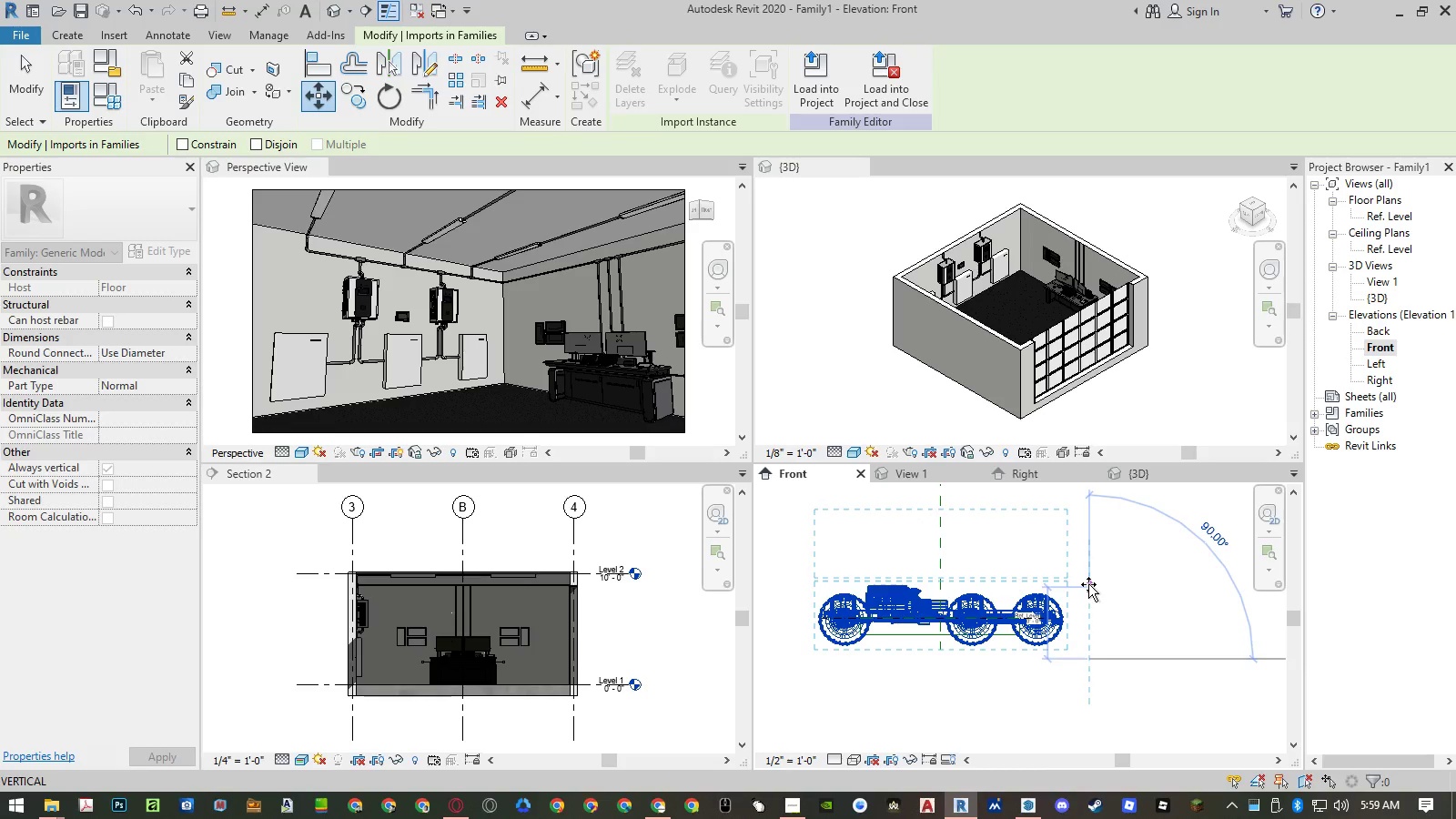 
left_click([1088, 582])
 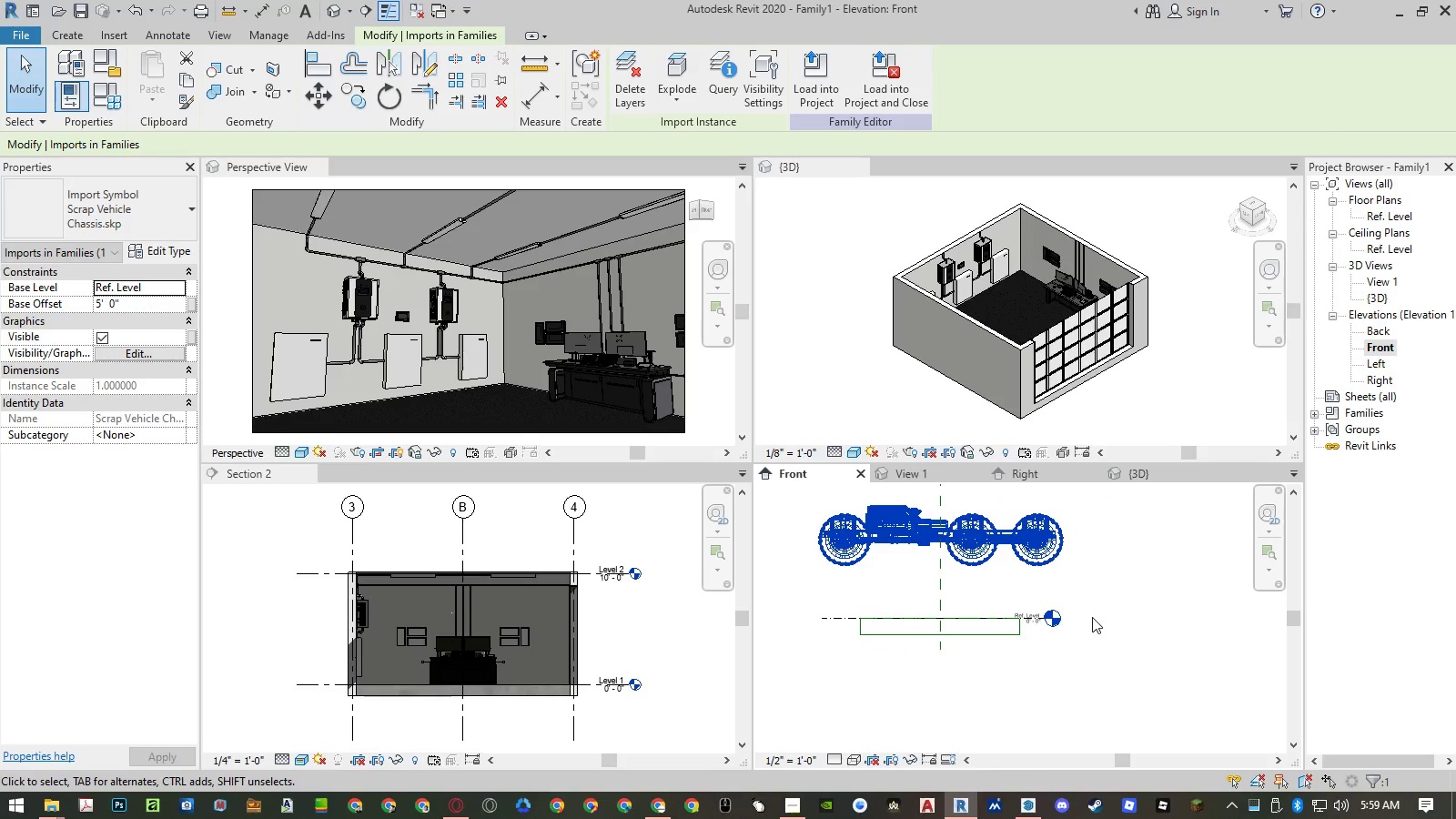 
scroll: coordinate [975, 564], scroll_direction: up, amount: 16.0
 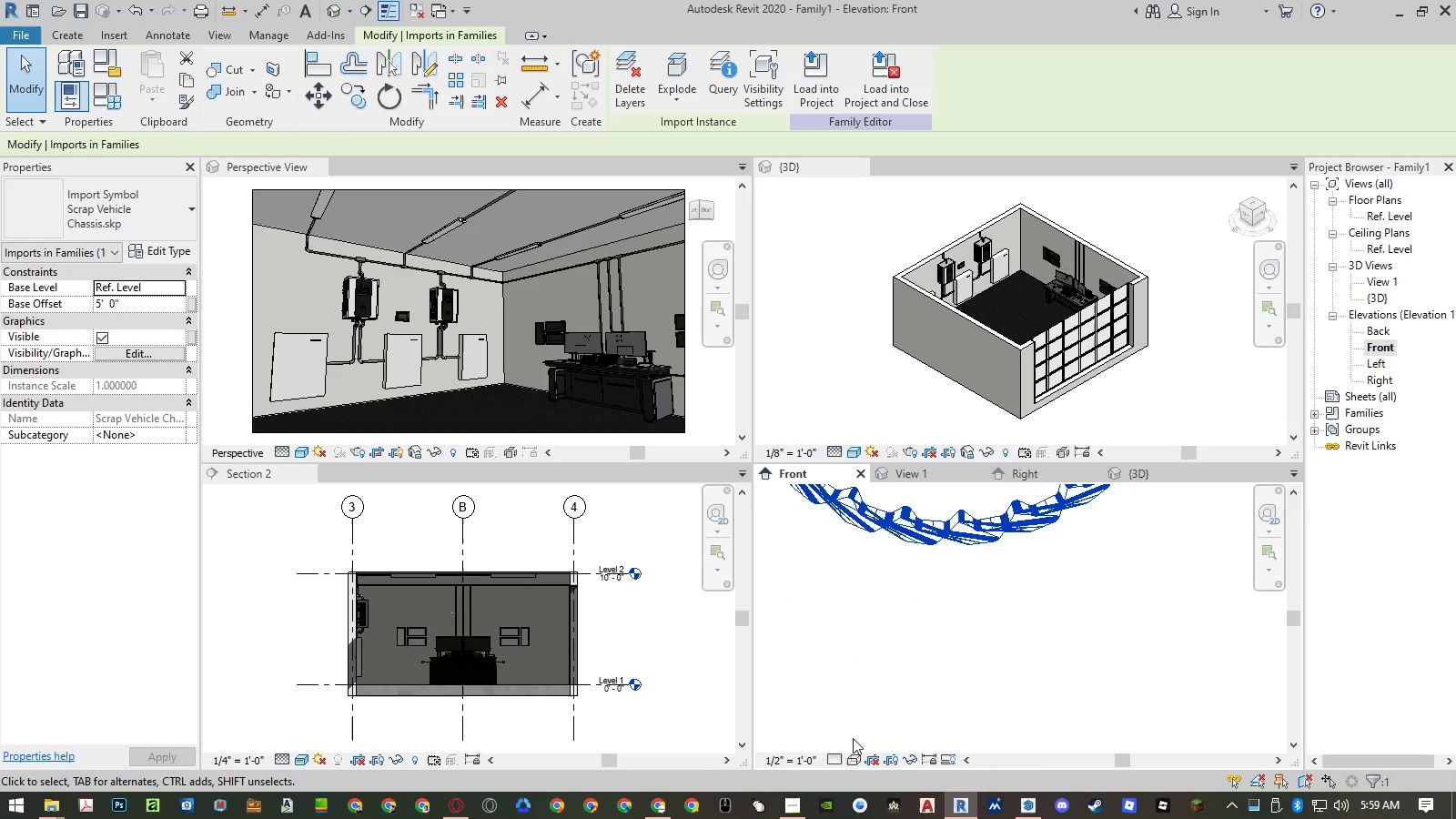 
left_click([856, 756])
 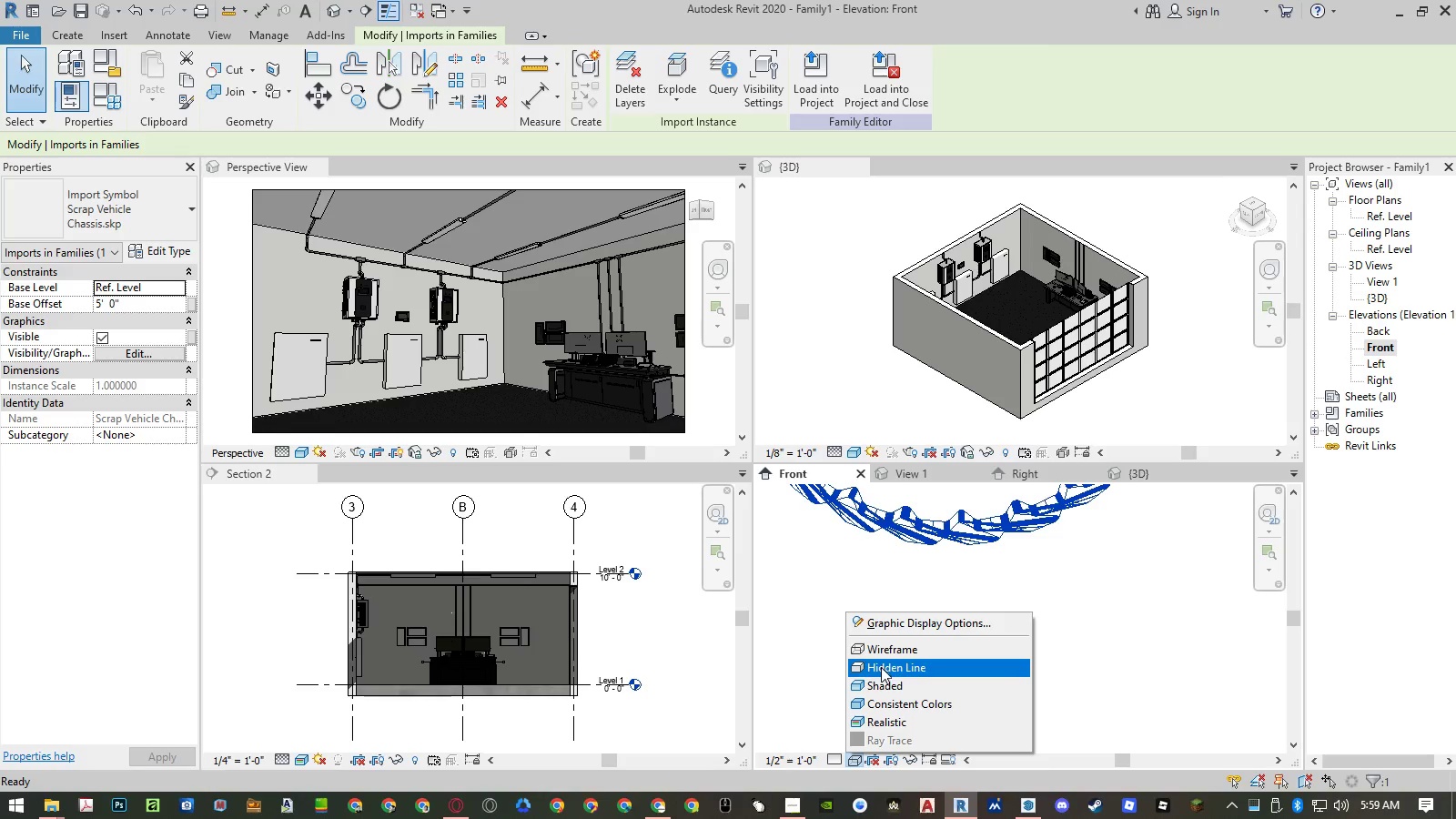 
left_click([881, 681])
 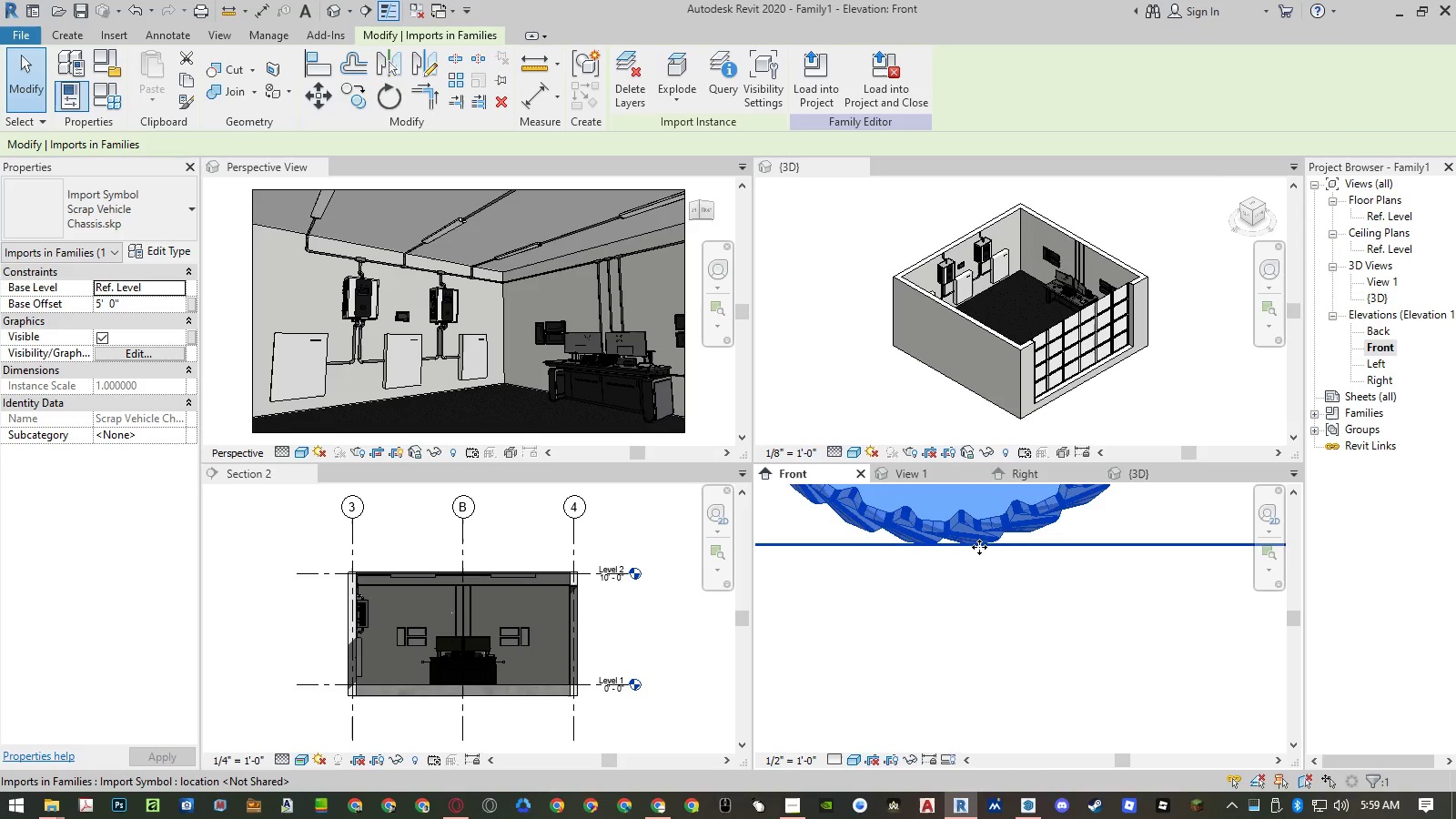 
type(mv)
 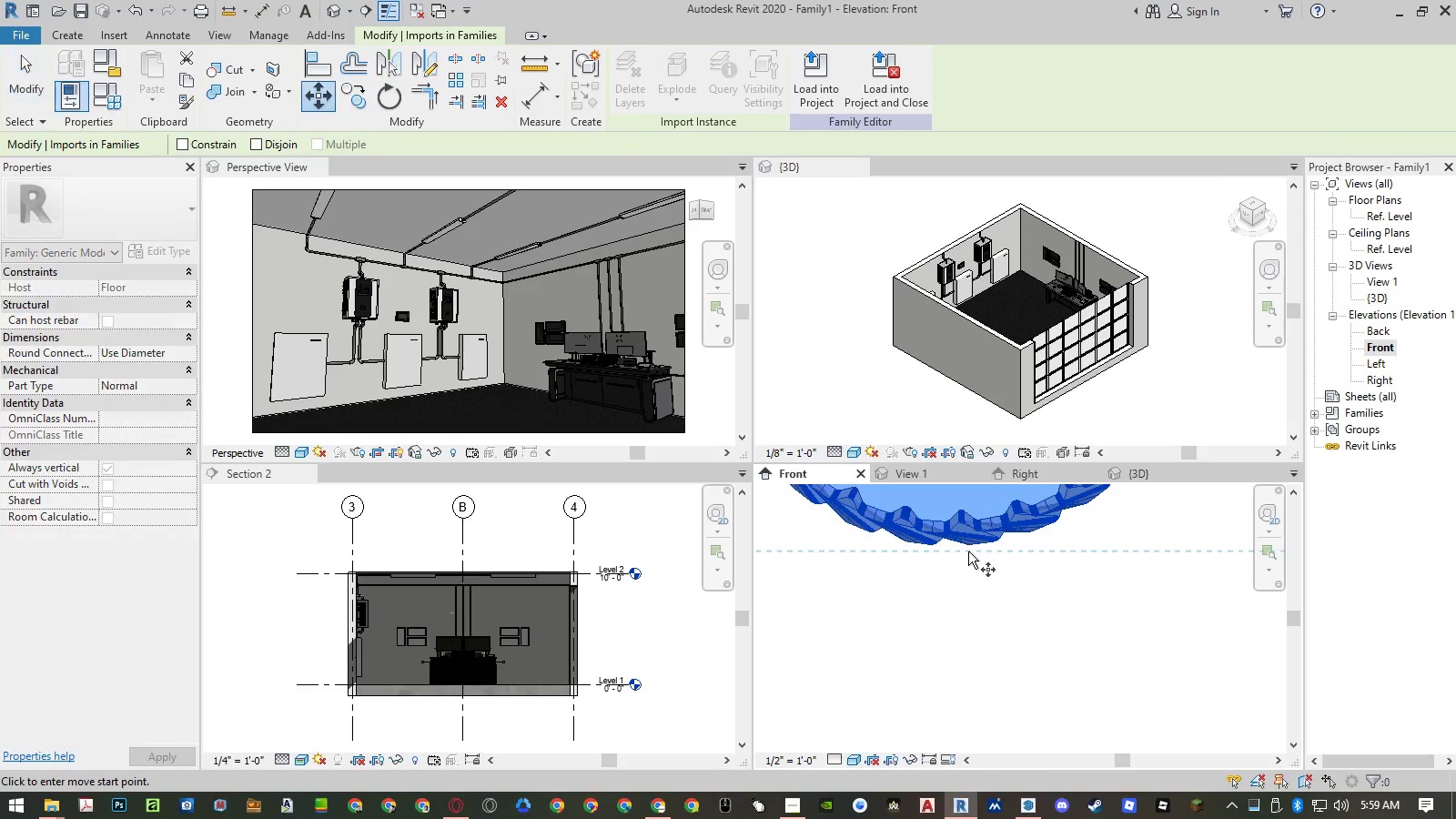 
scroll: coordinate [893, 545], scroll_direction: up, amount: 8.0
 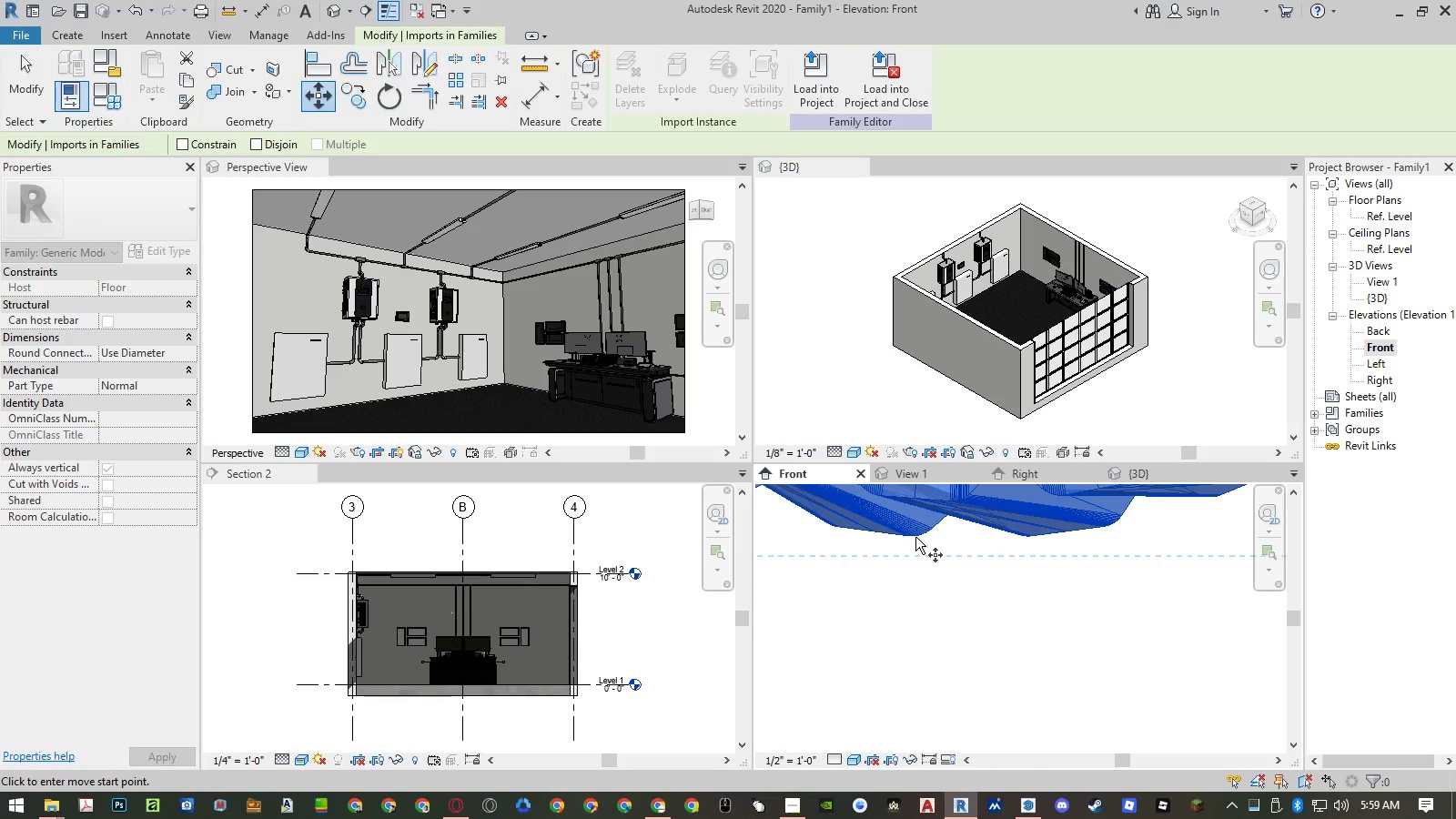 
left_click([915, 536])
 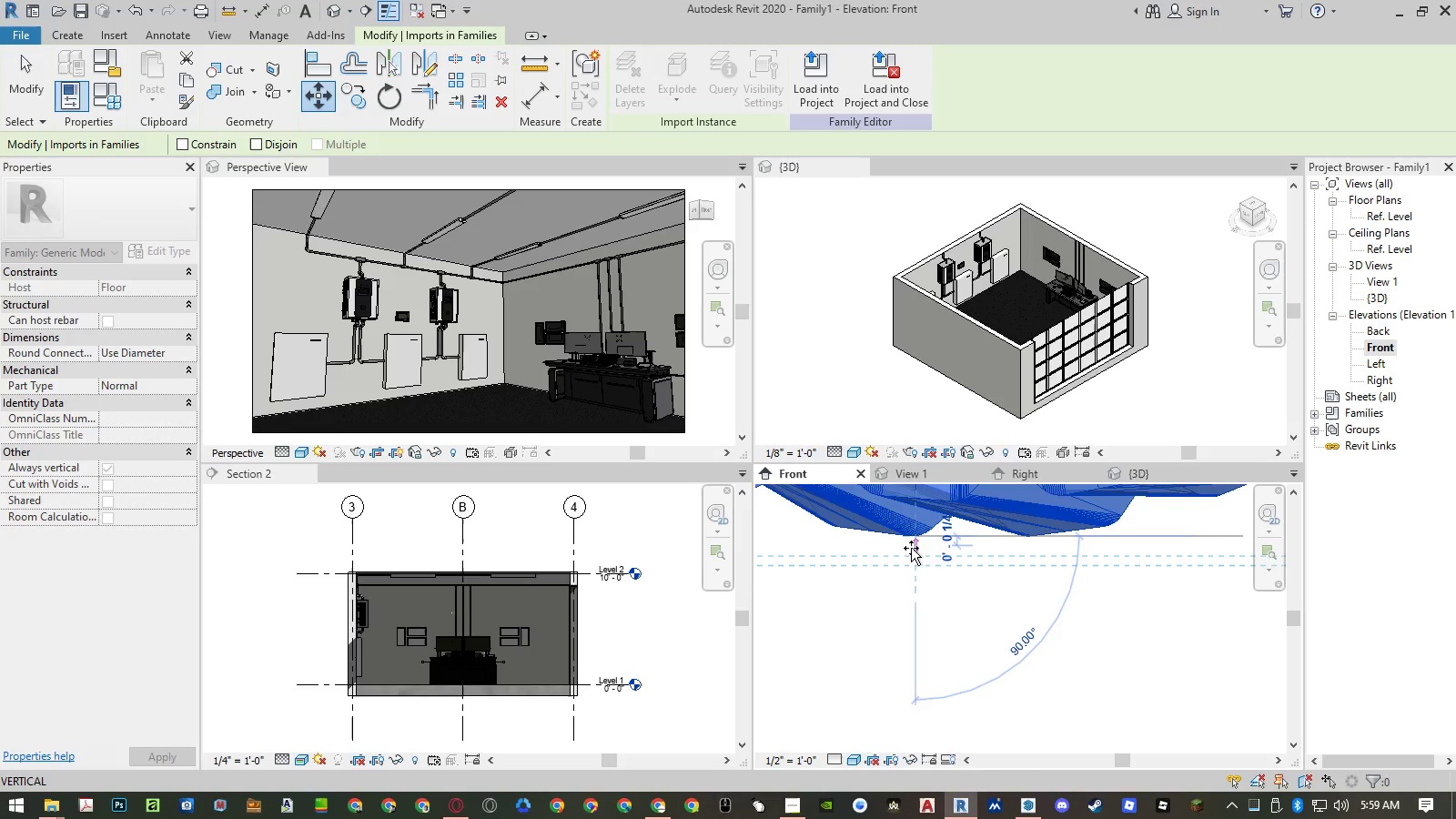 
scroll: coordinate [911, 550], scroll_direction: down, amount: 20.0
 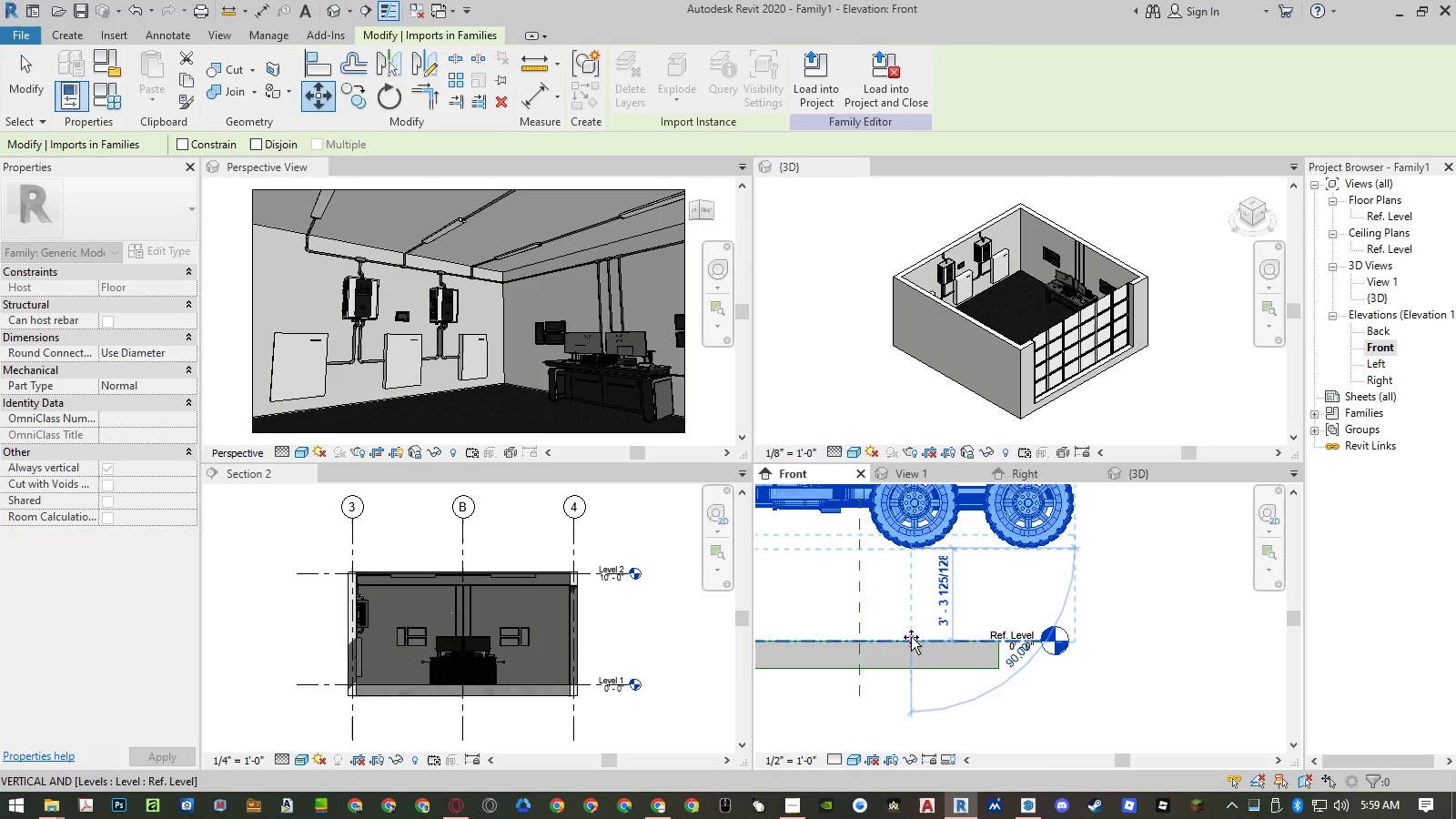 
left_click([911, 639])
 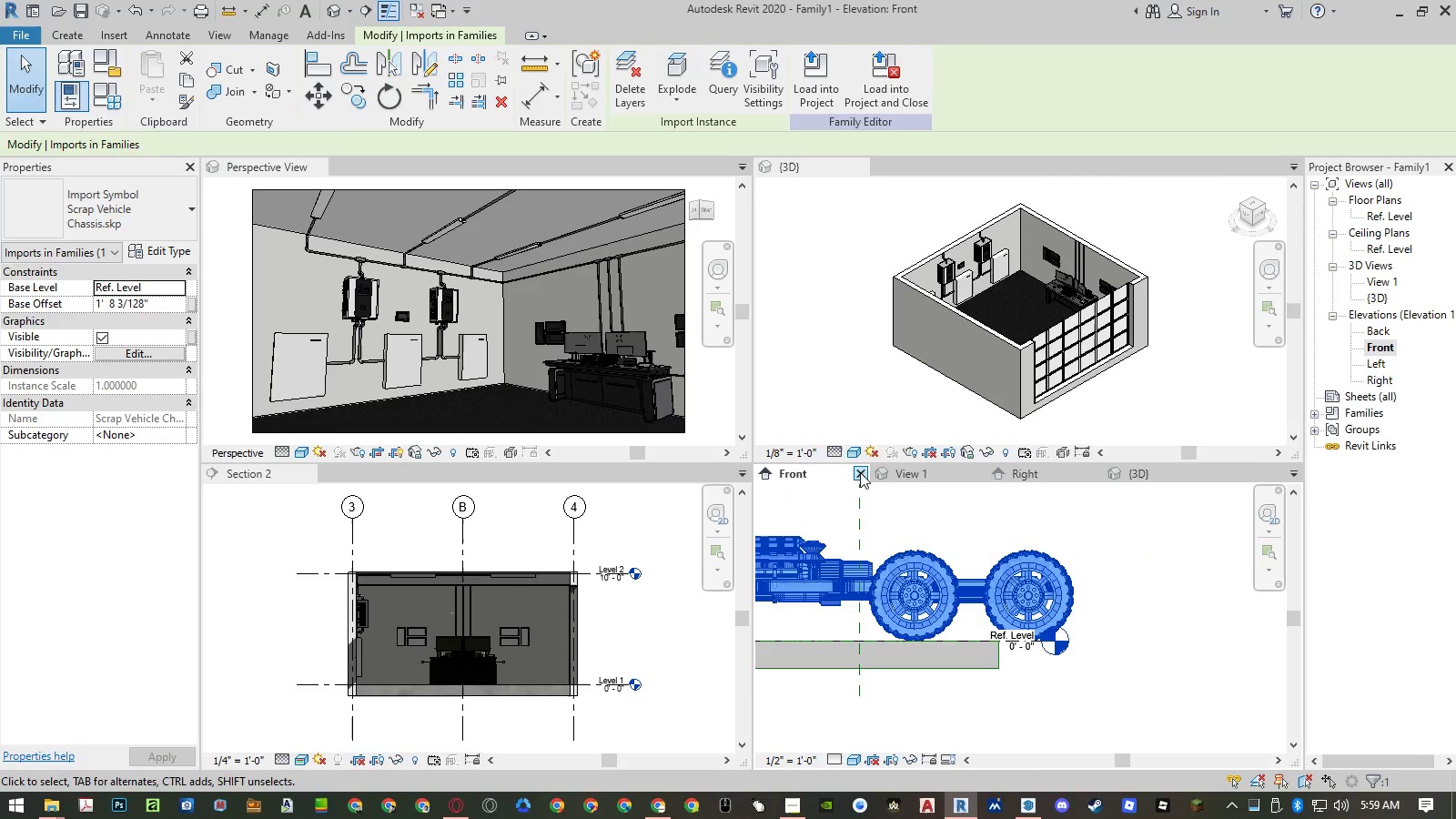 
wait(7.53)
 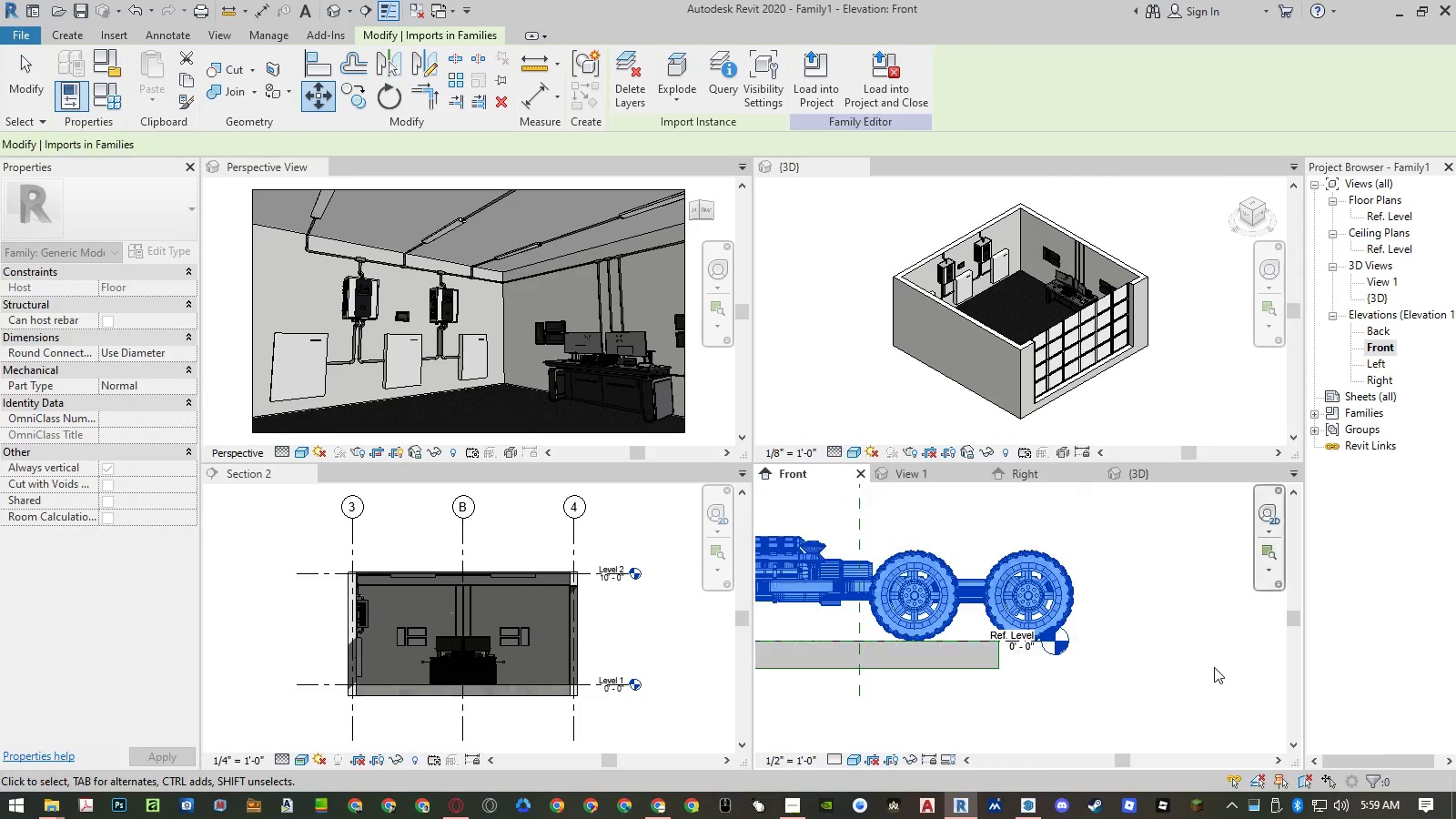 
double_click([1374, 362])
 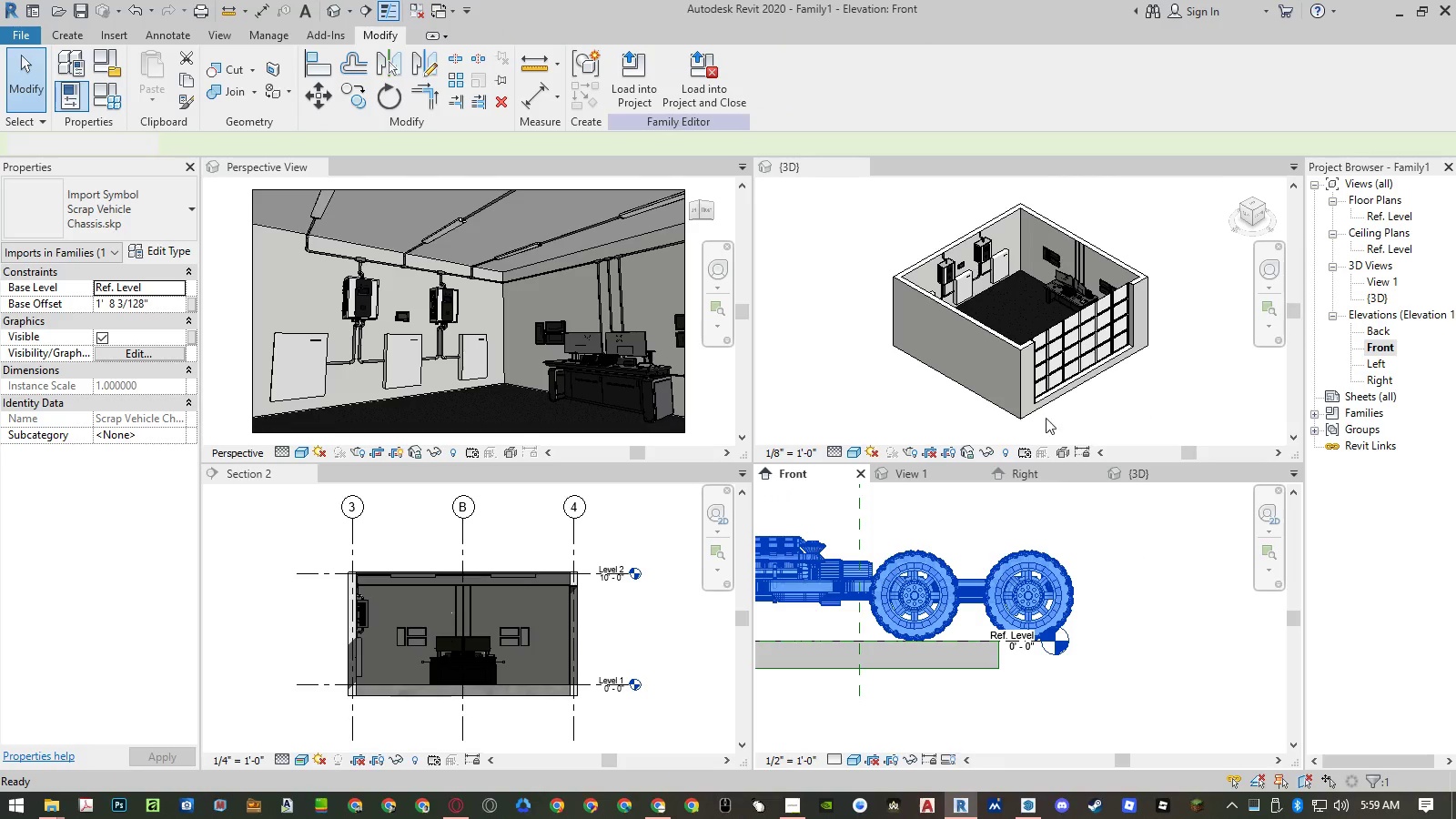 
mouse_move([950, 454])
 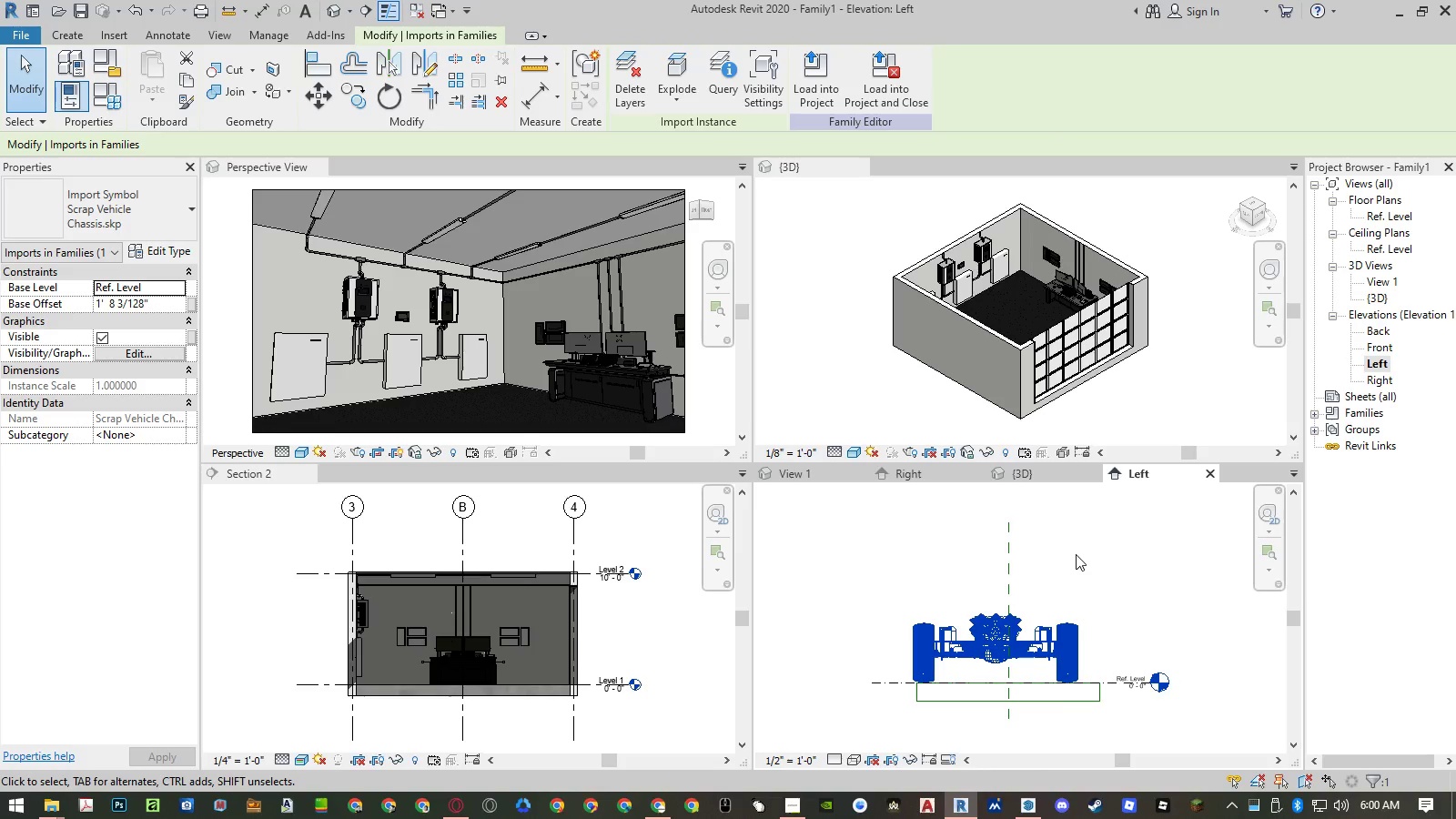 
scroll: coordinate [1045, 599], scroll_direction: up, amount: 4.0
 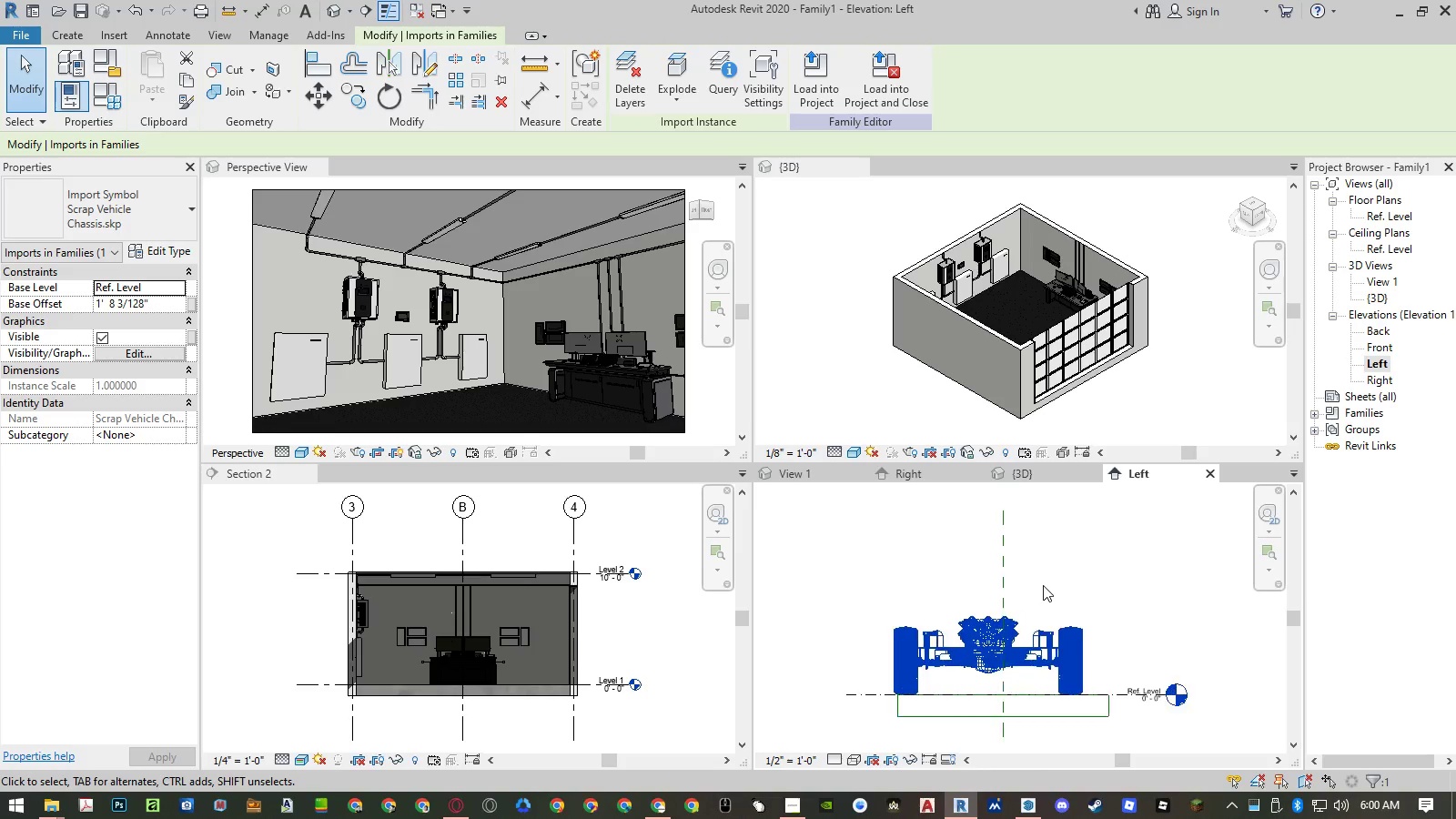 
left_click([1043, 585])
 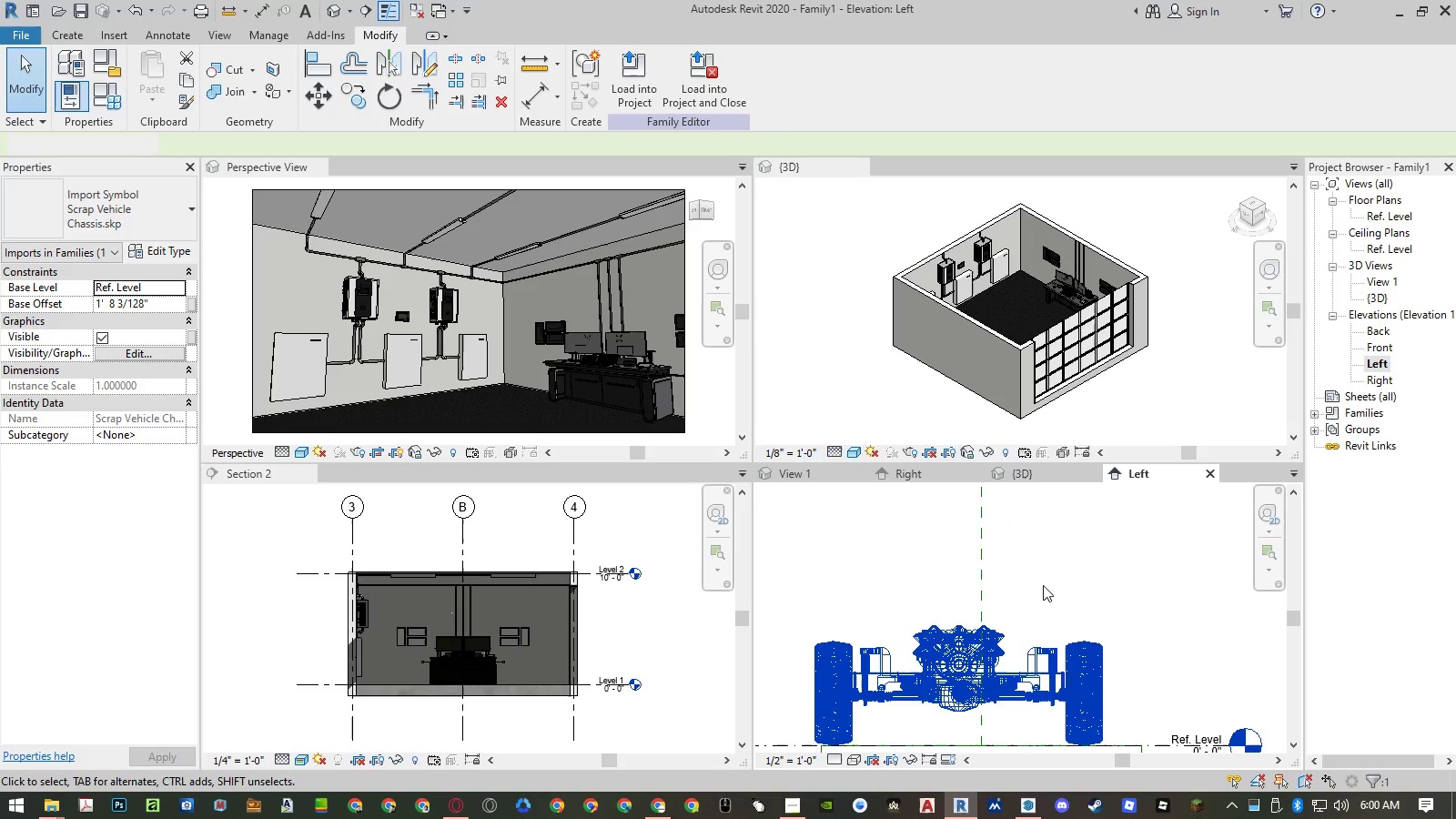 
type(al)
 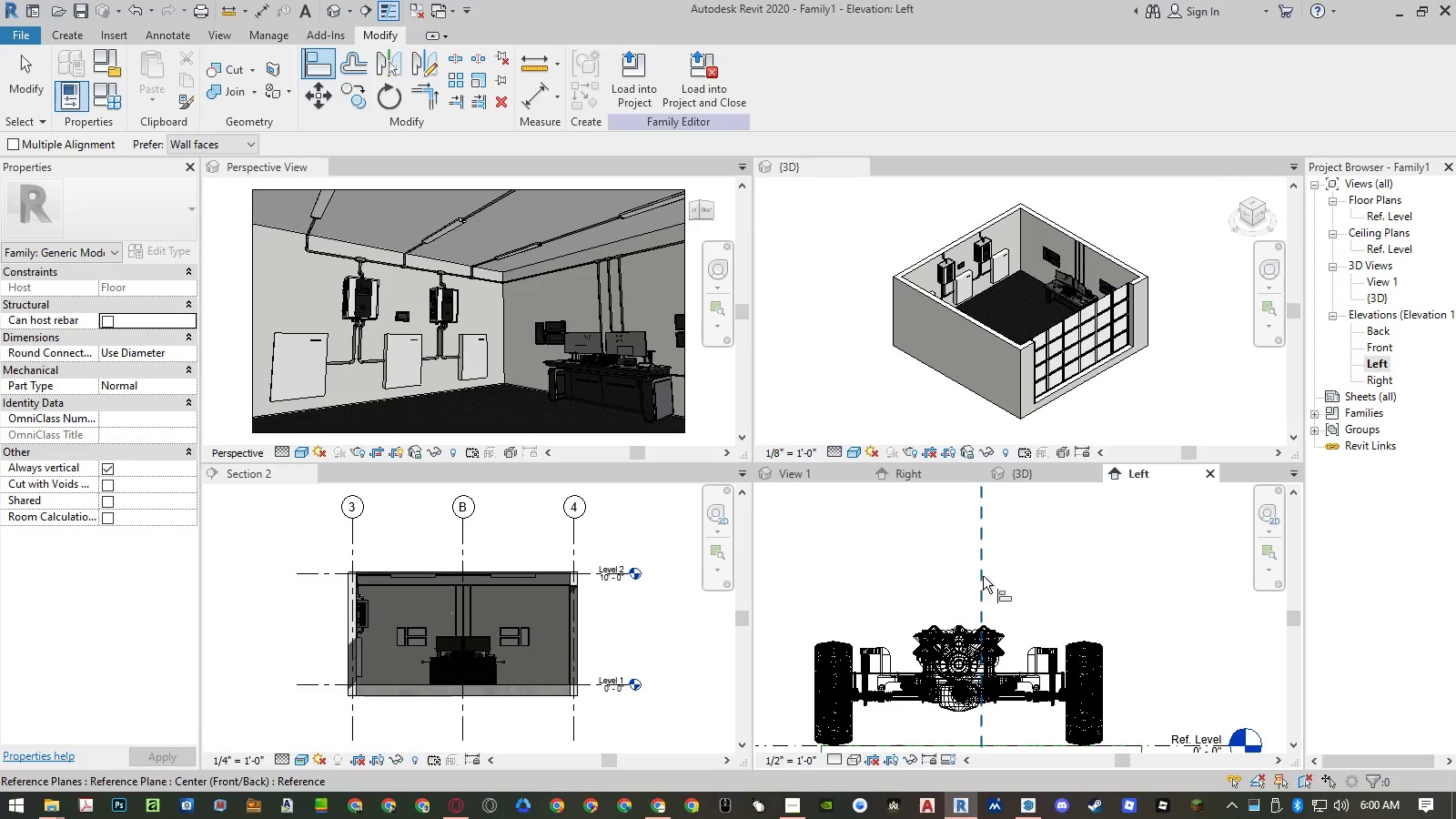 
left_click([982, 575])
 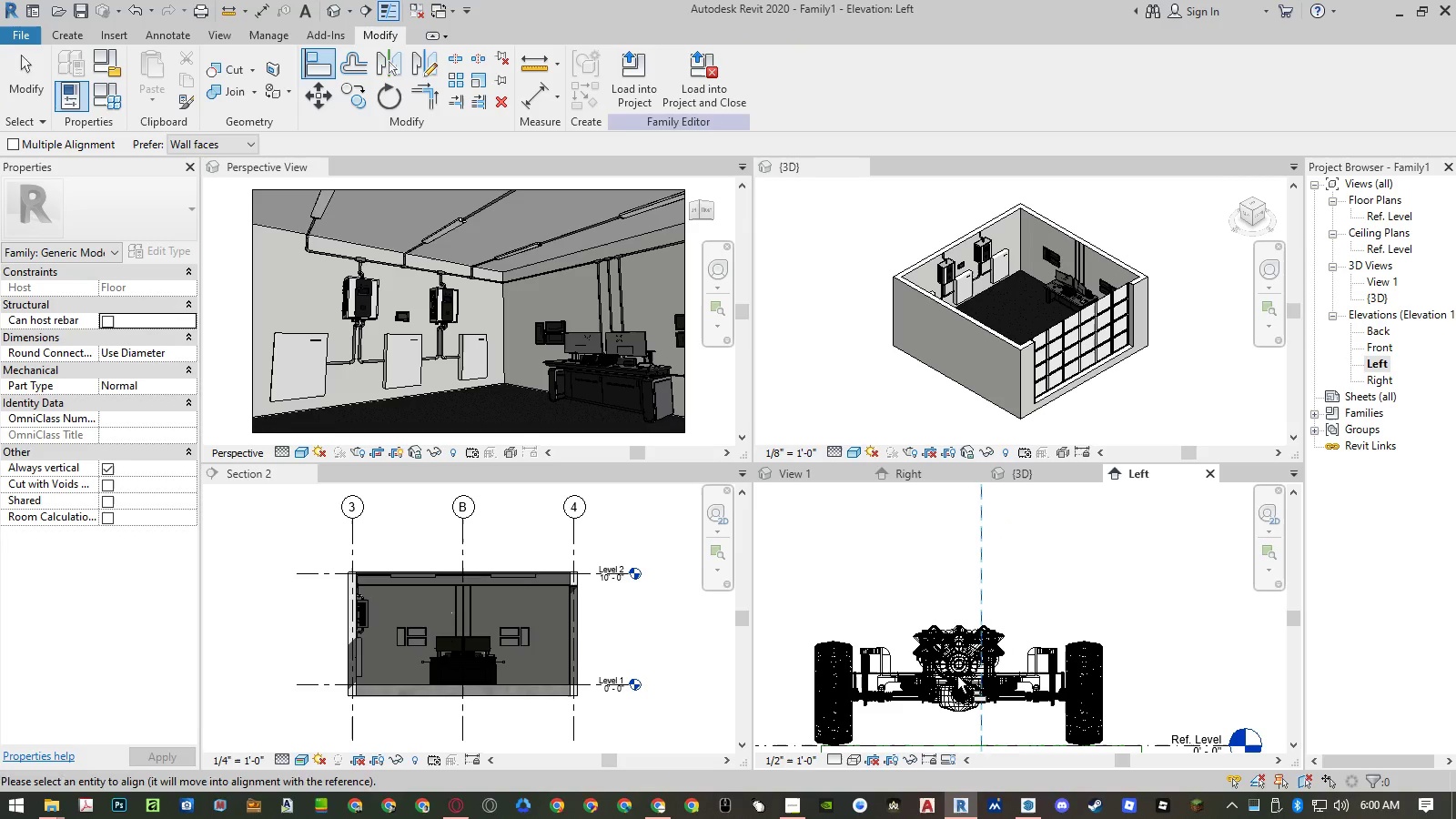 
key(Escape)
 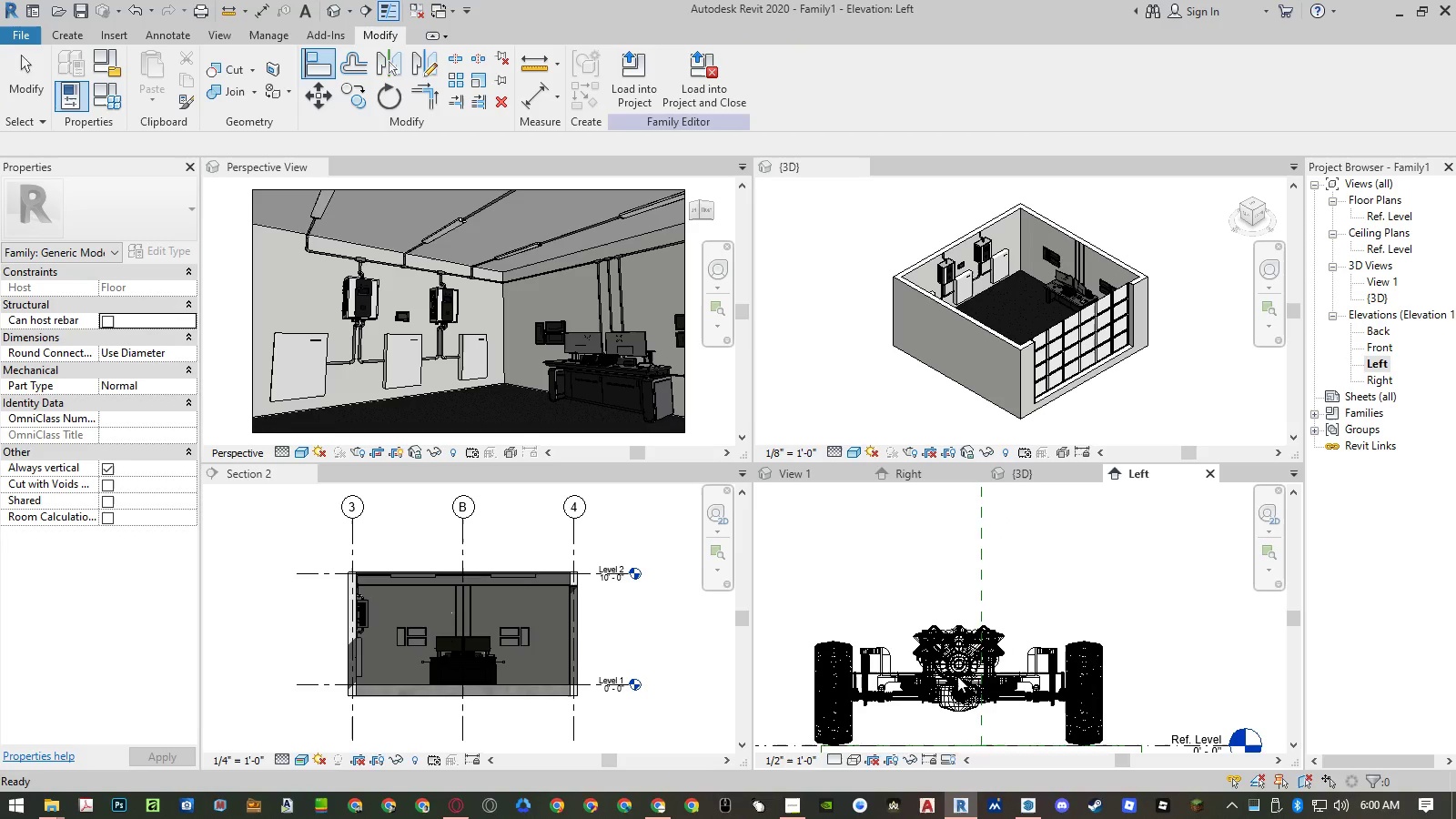 
key(Escape)
 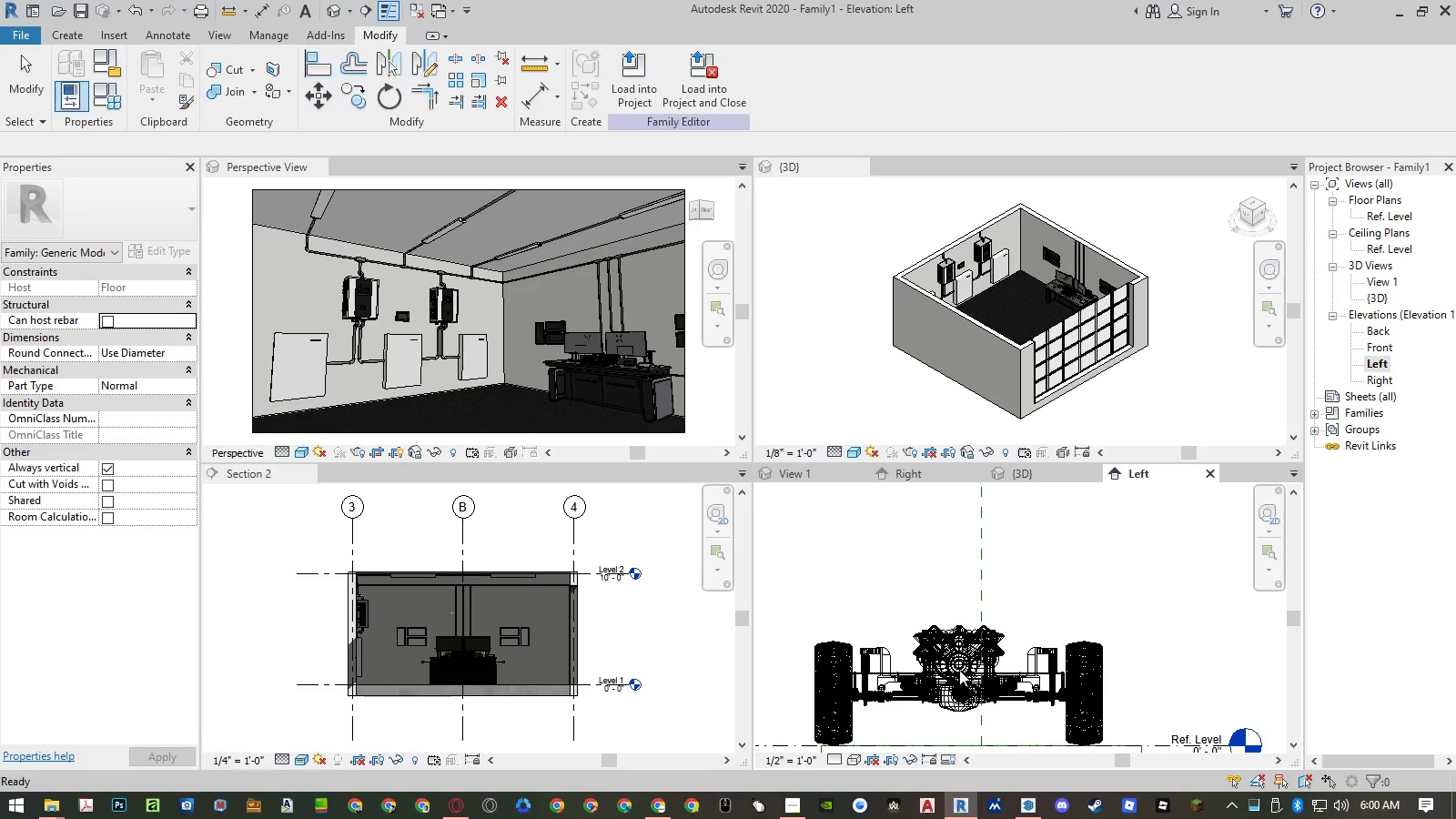 
left_click([959, 670])
 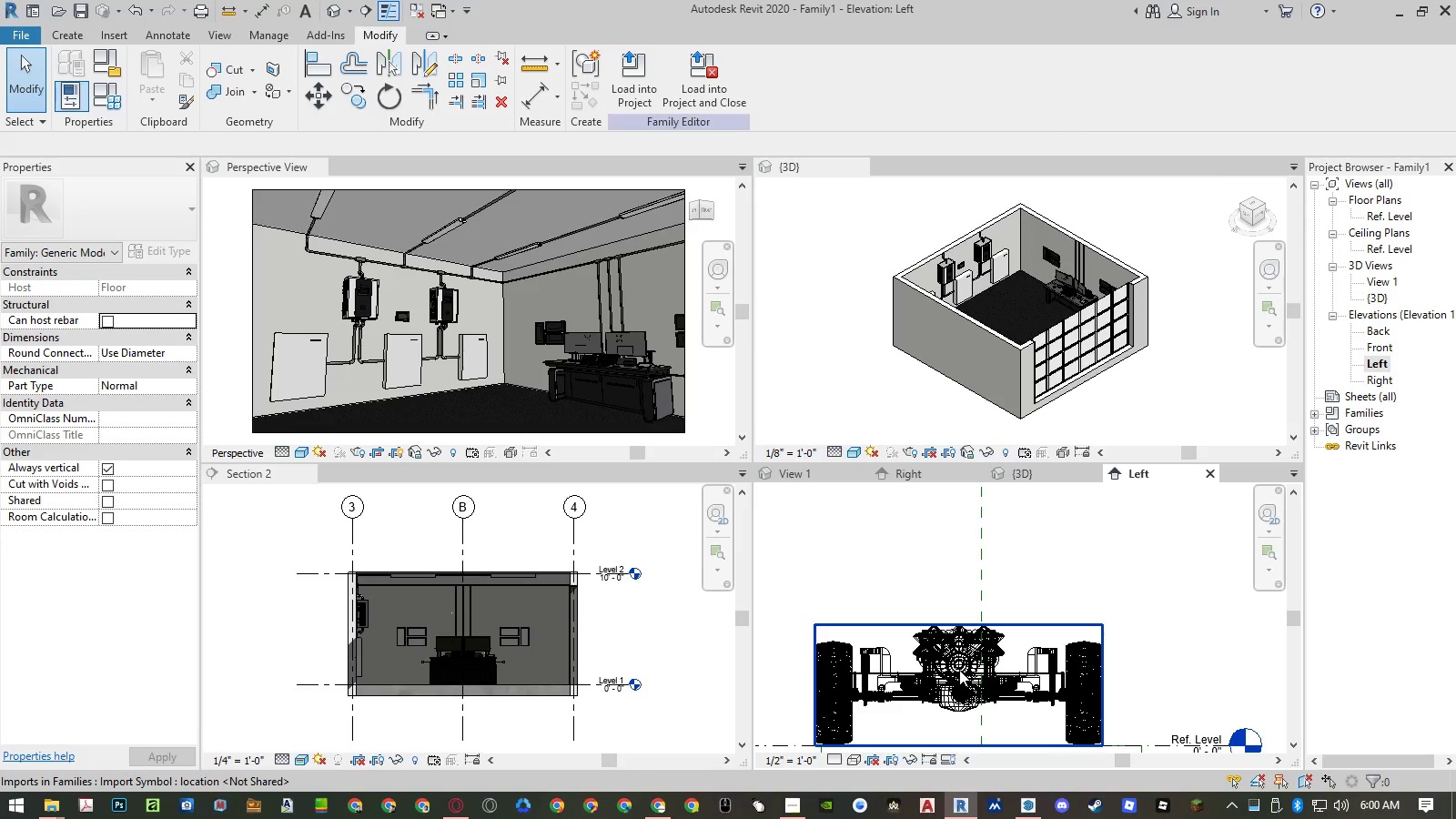 
scroll: coordinate [959, 670], scroll_direction: up, amount: 4.0
 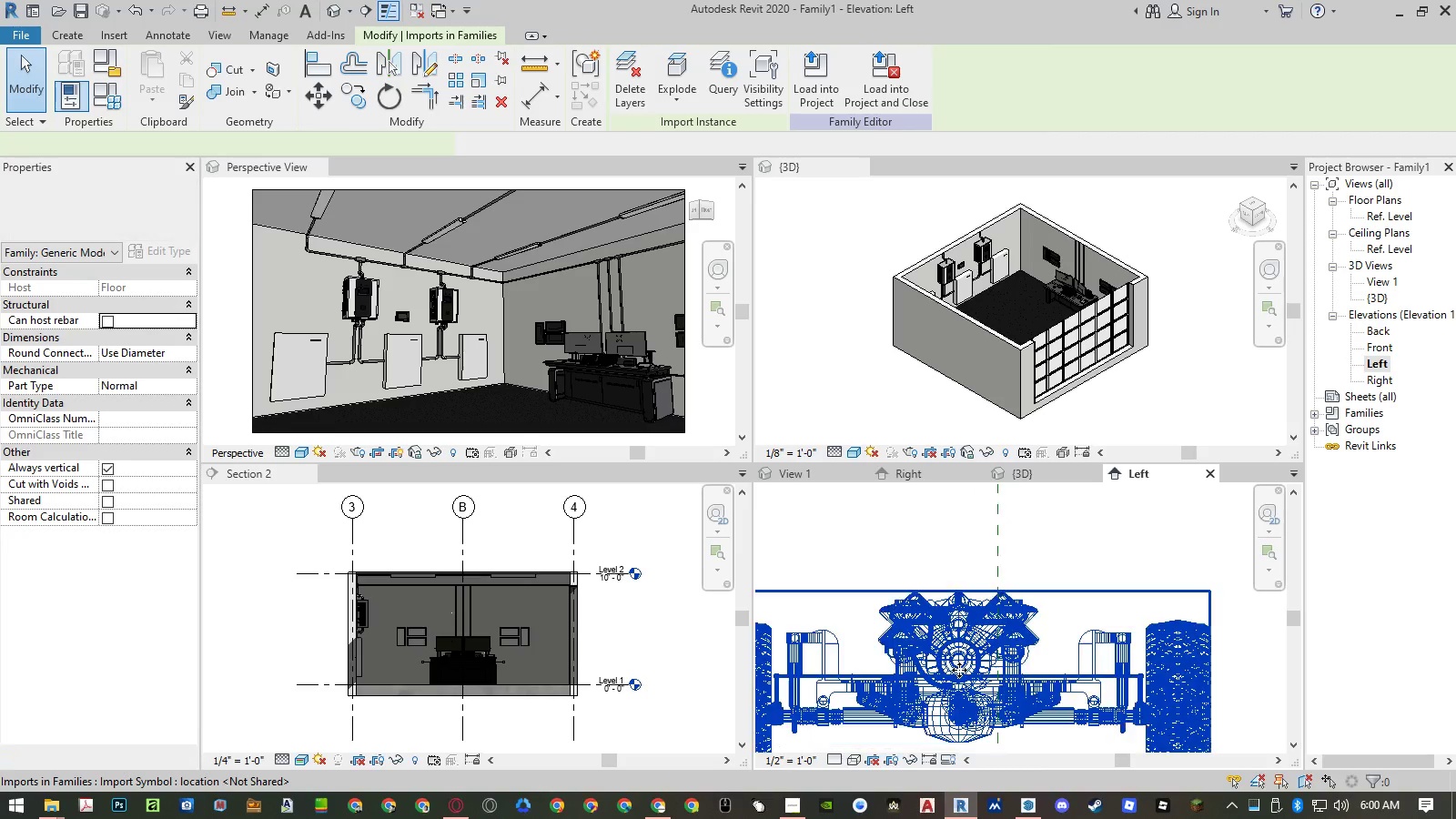 
type(mv)
 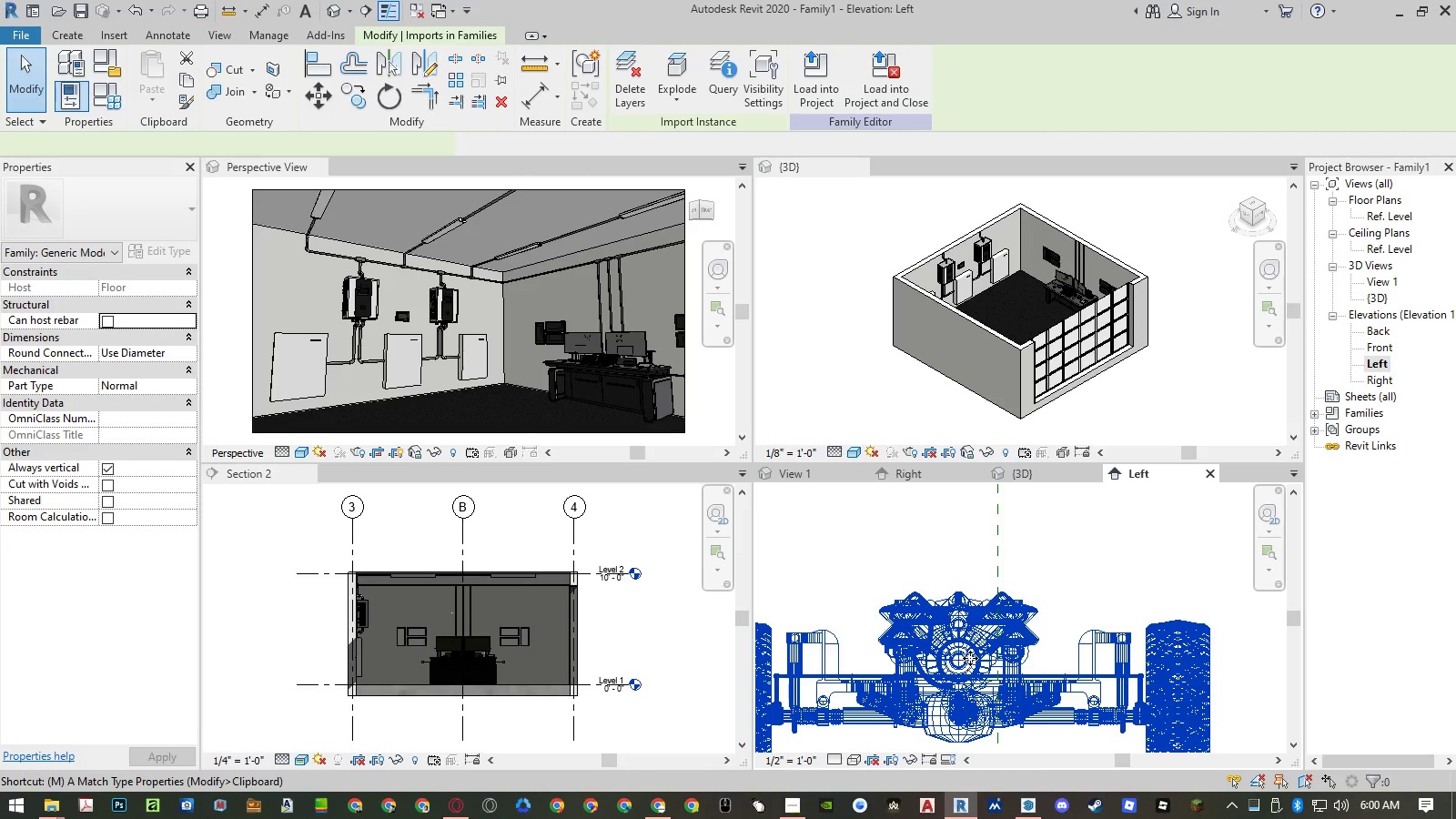 
scroll: coordinate [966, 658], scroll_direction: up, amount: 10.0
 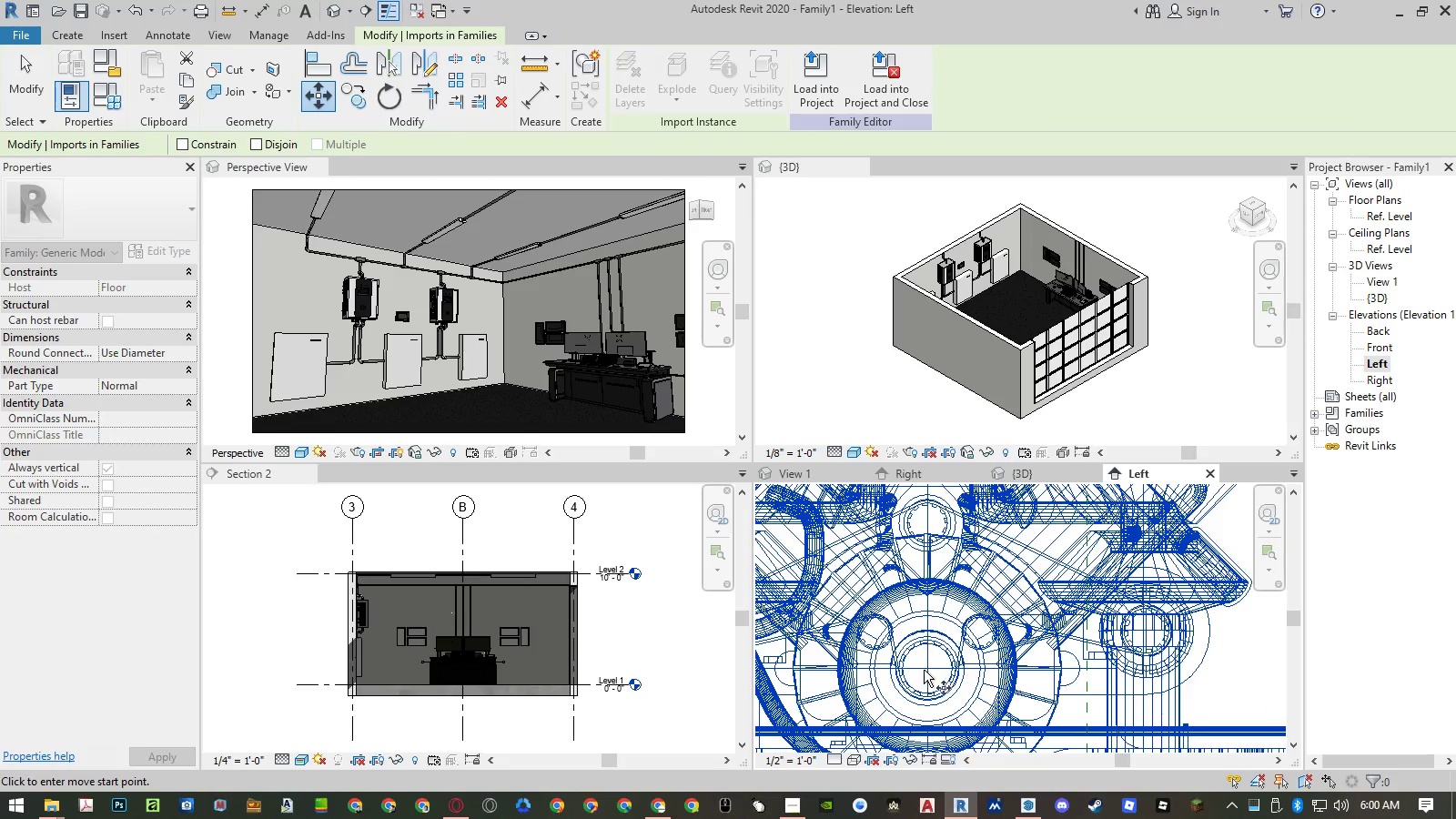 
wait(8.93)
 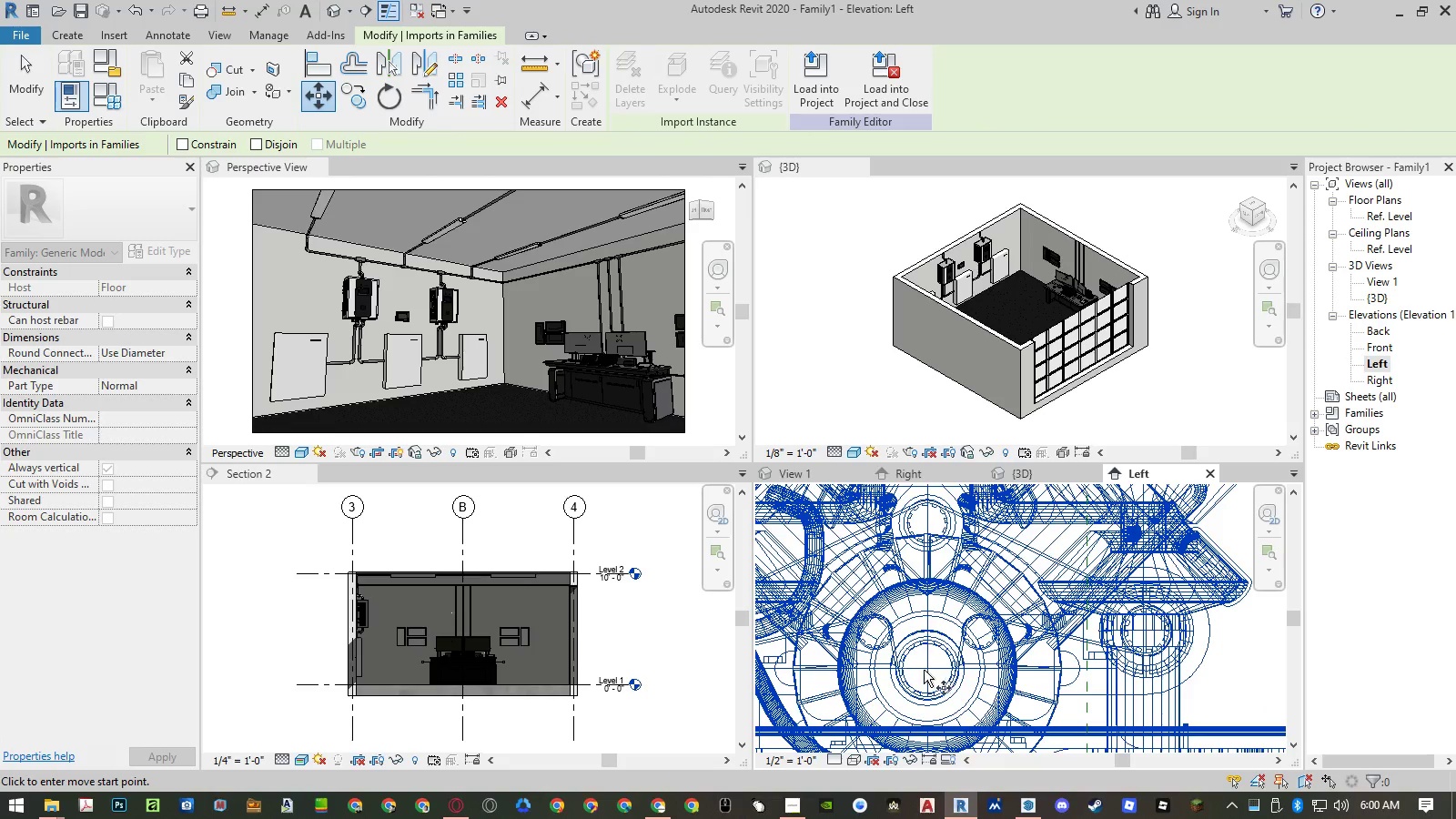 
left_click([927, 624])
 